 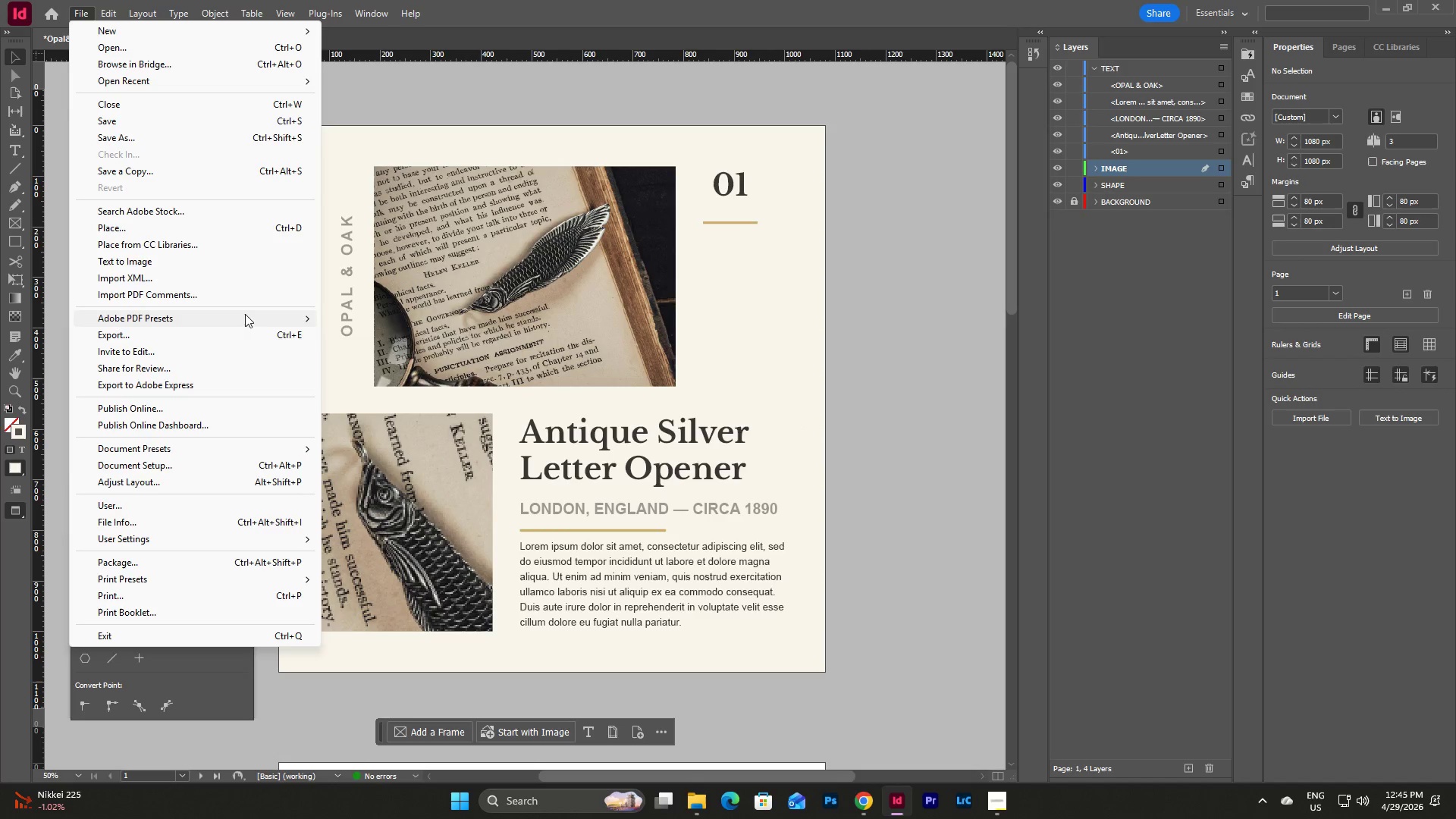 
left_click([128, 335])
 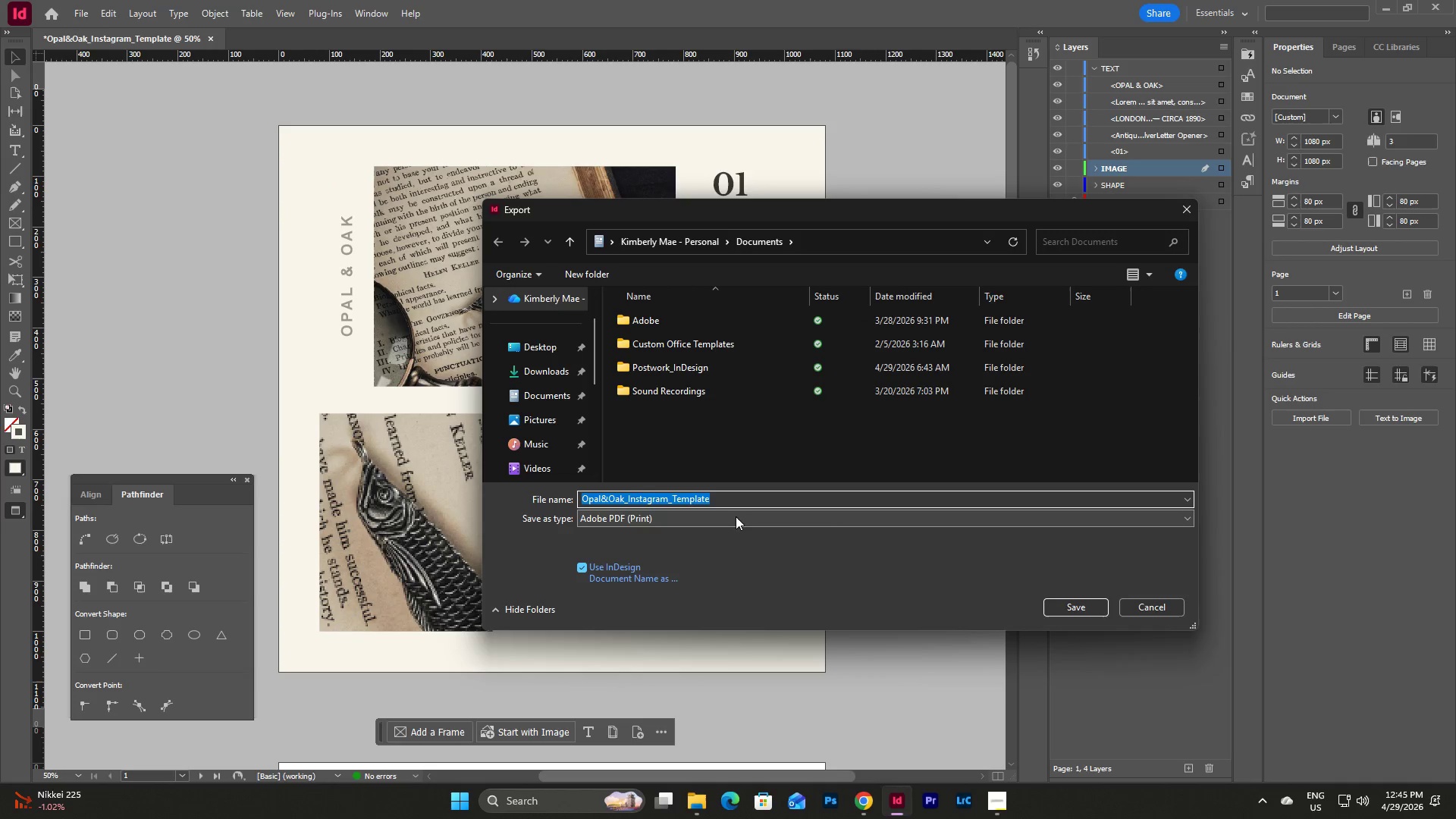 
left_click([1069, 604])
 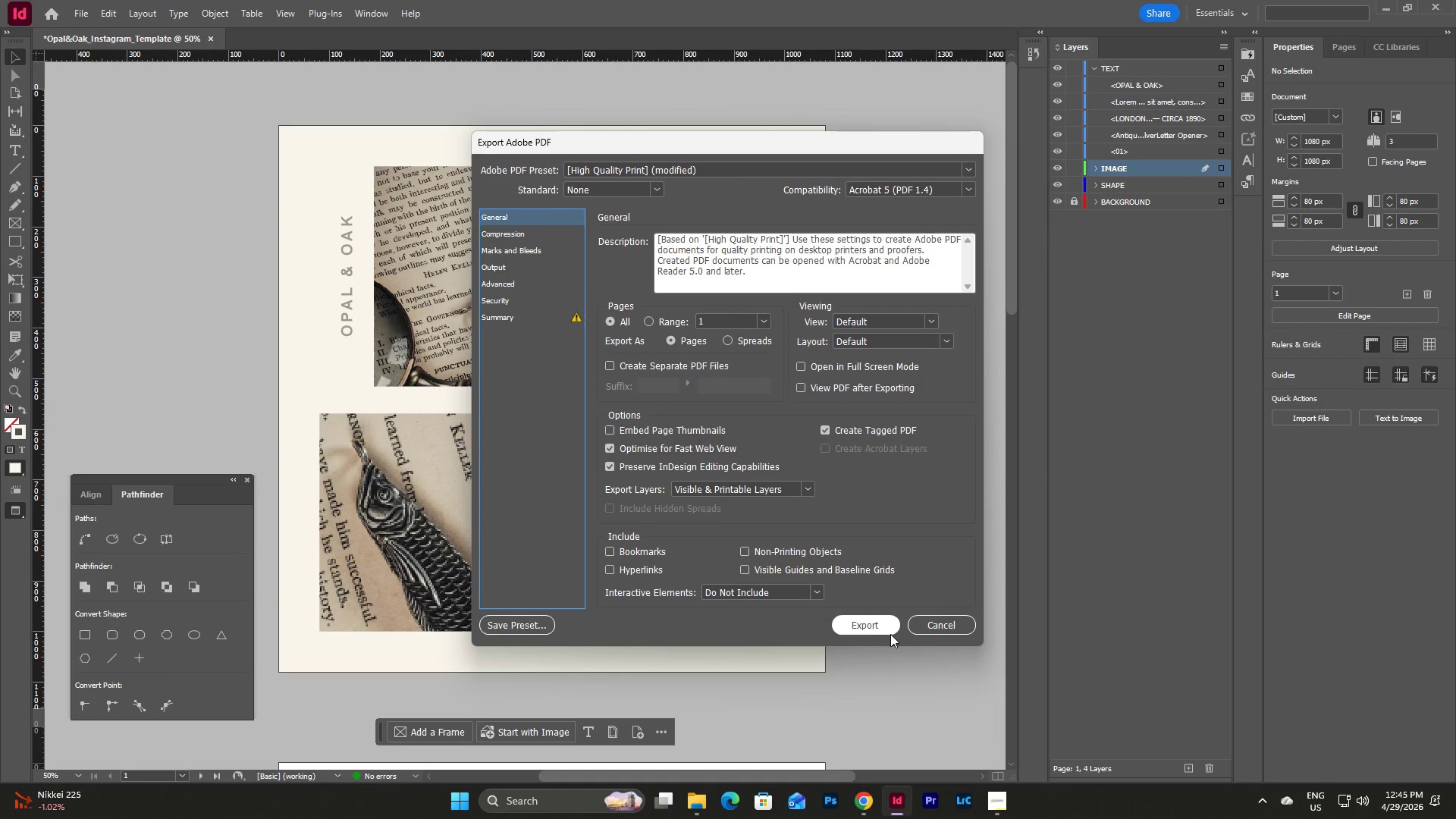 
left_click([882, 624])
 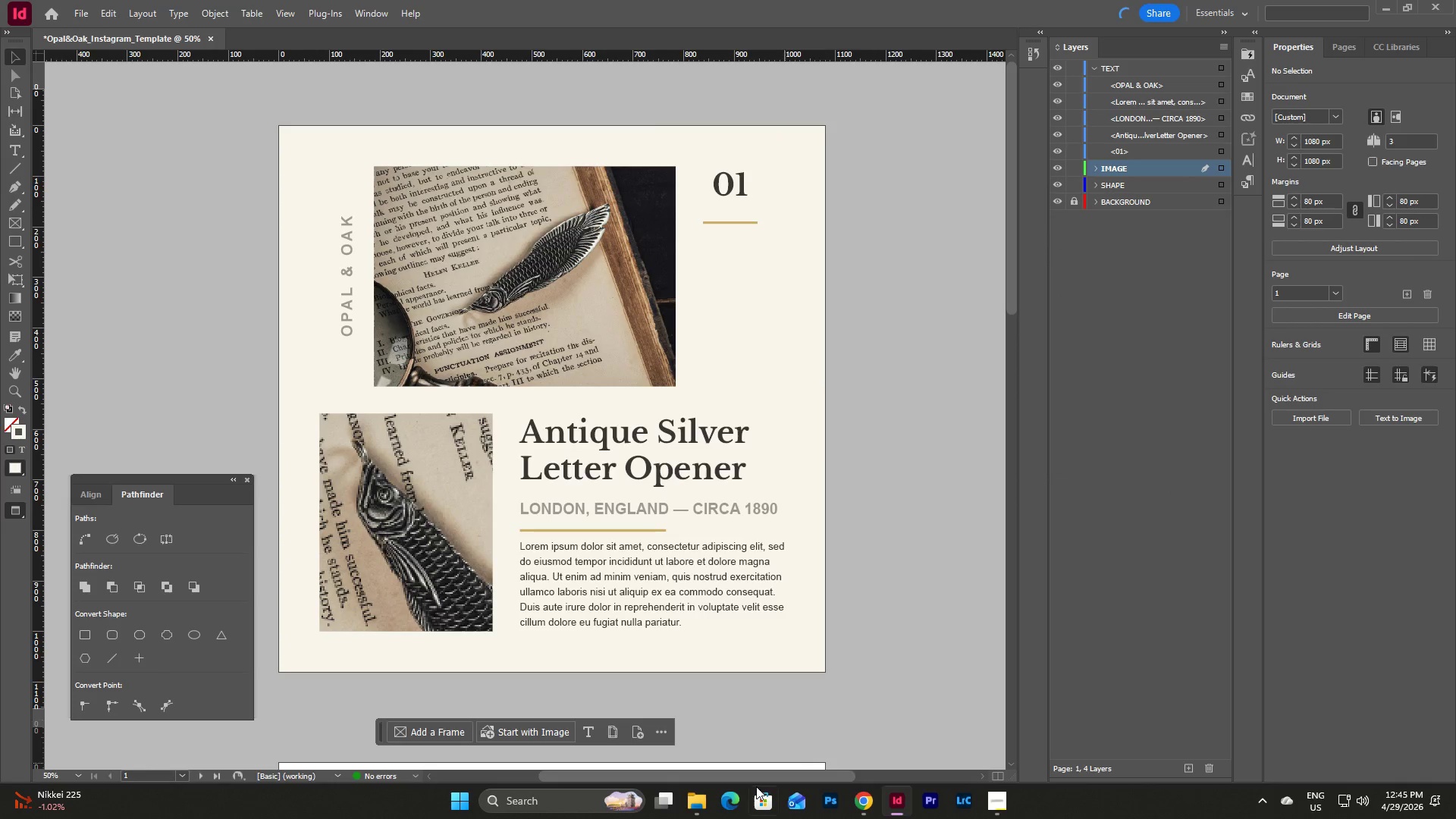 
left_click([677, 809])
 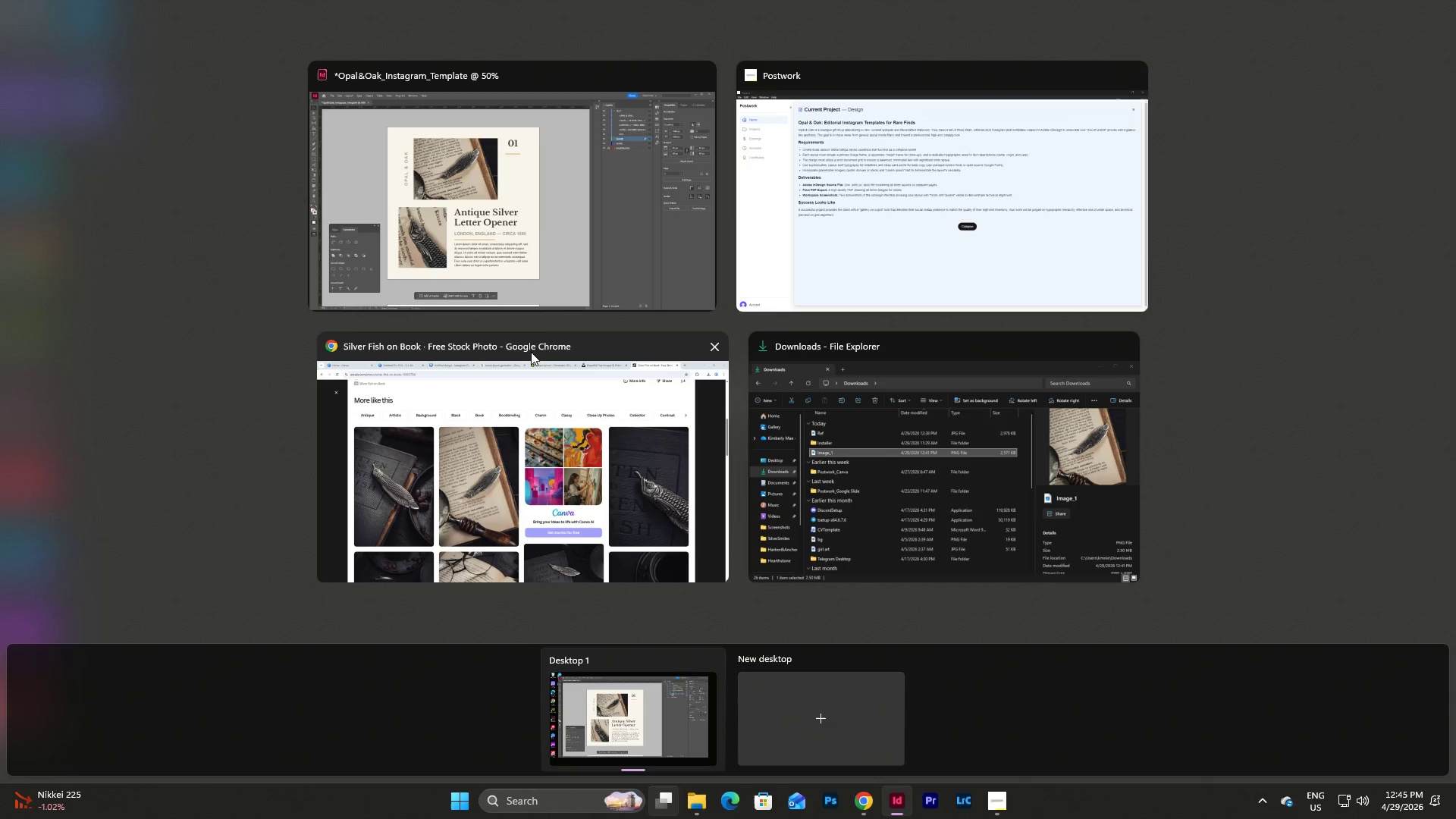 
left_click([551, 274])
 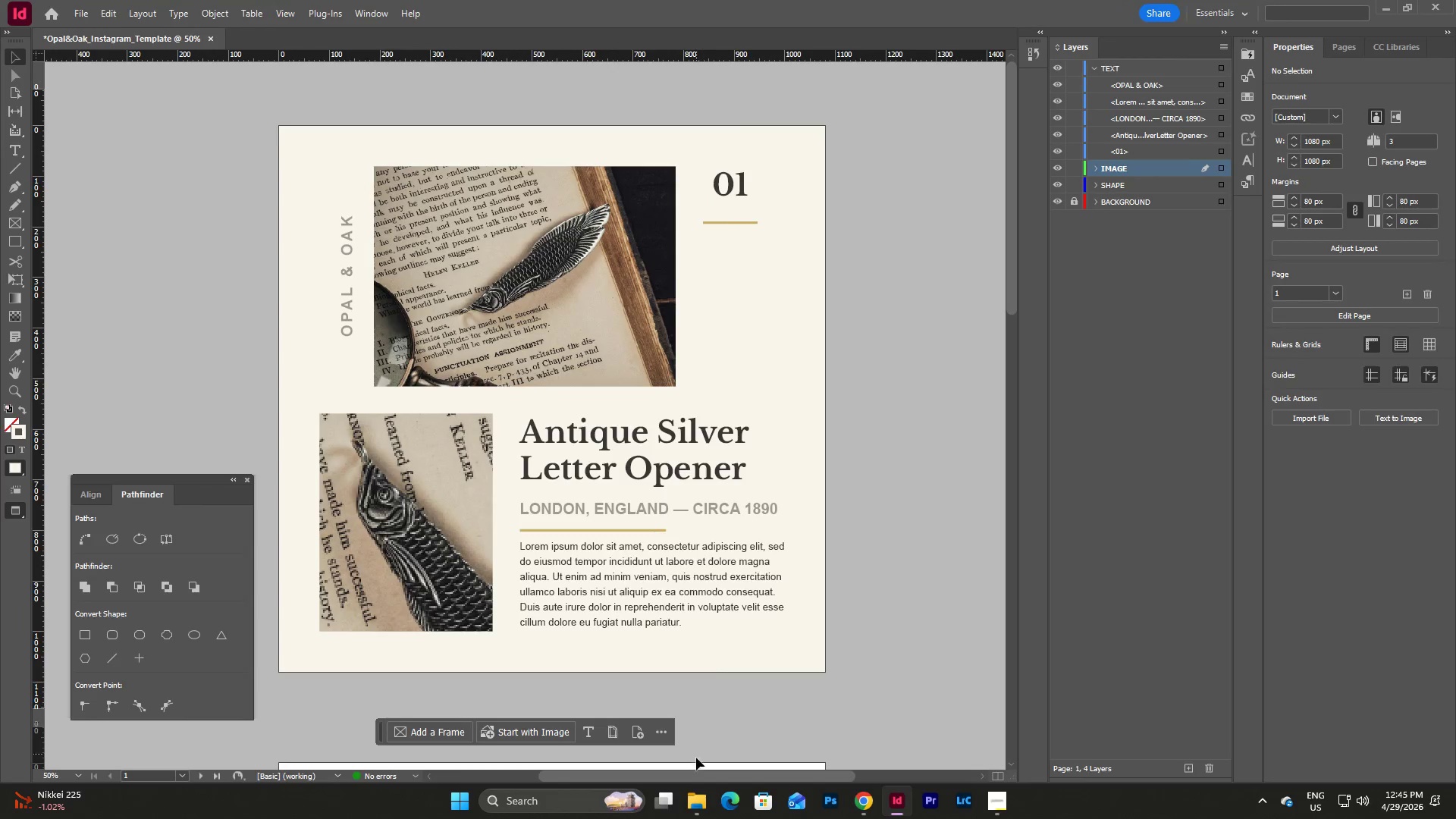 
left_click([698, 805])
 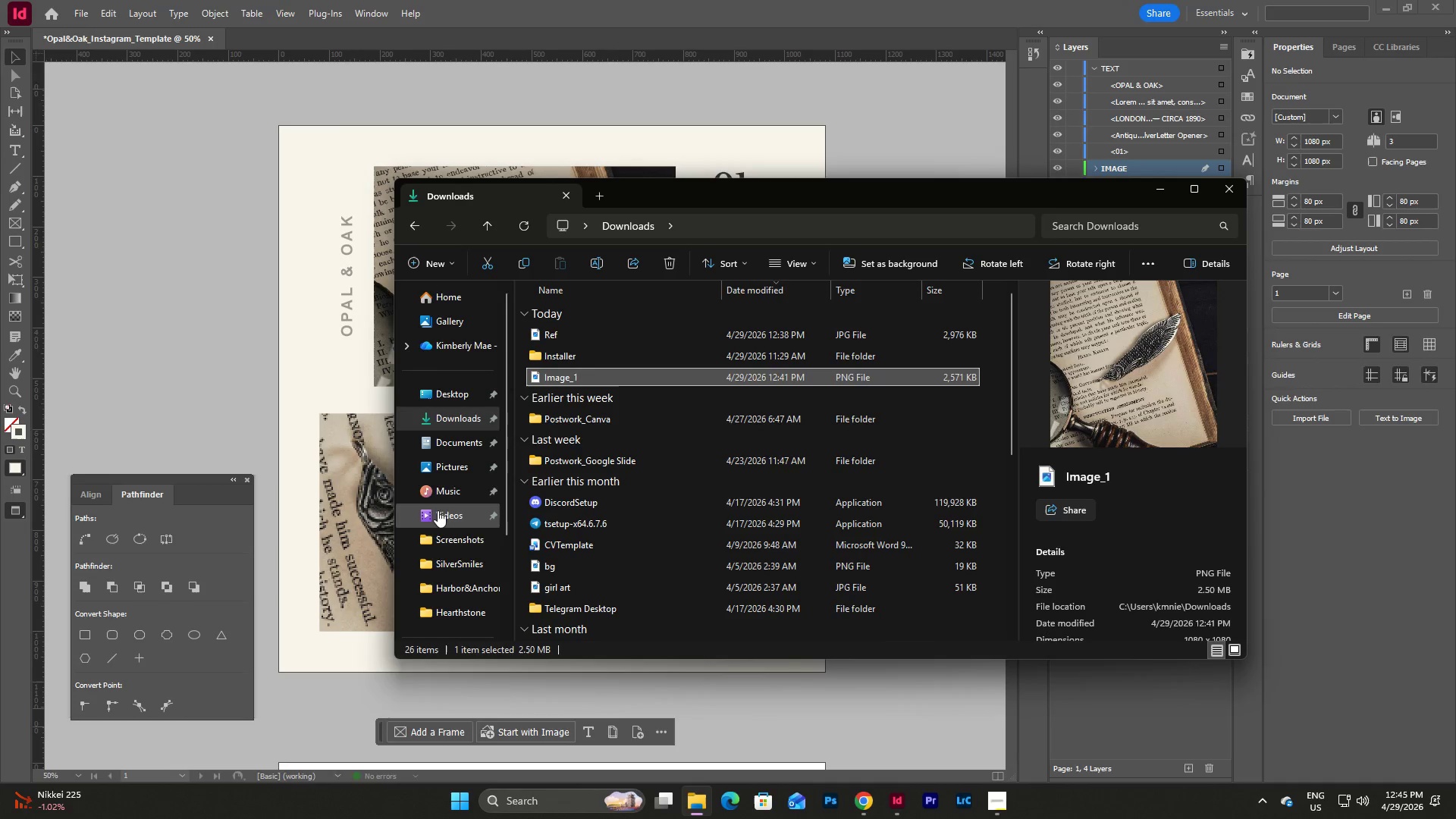 
left_click([459, 441])
 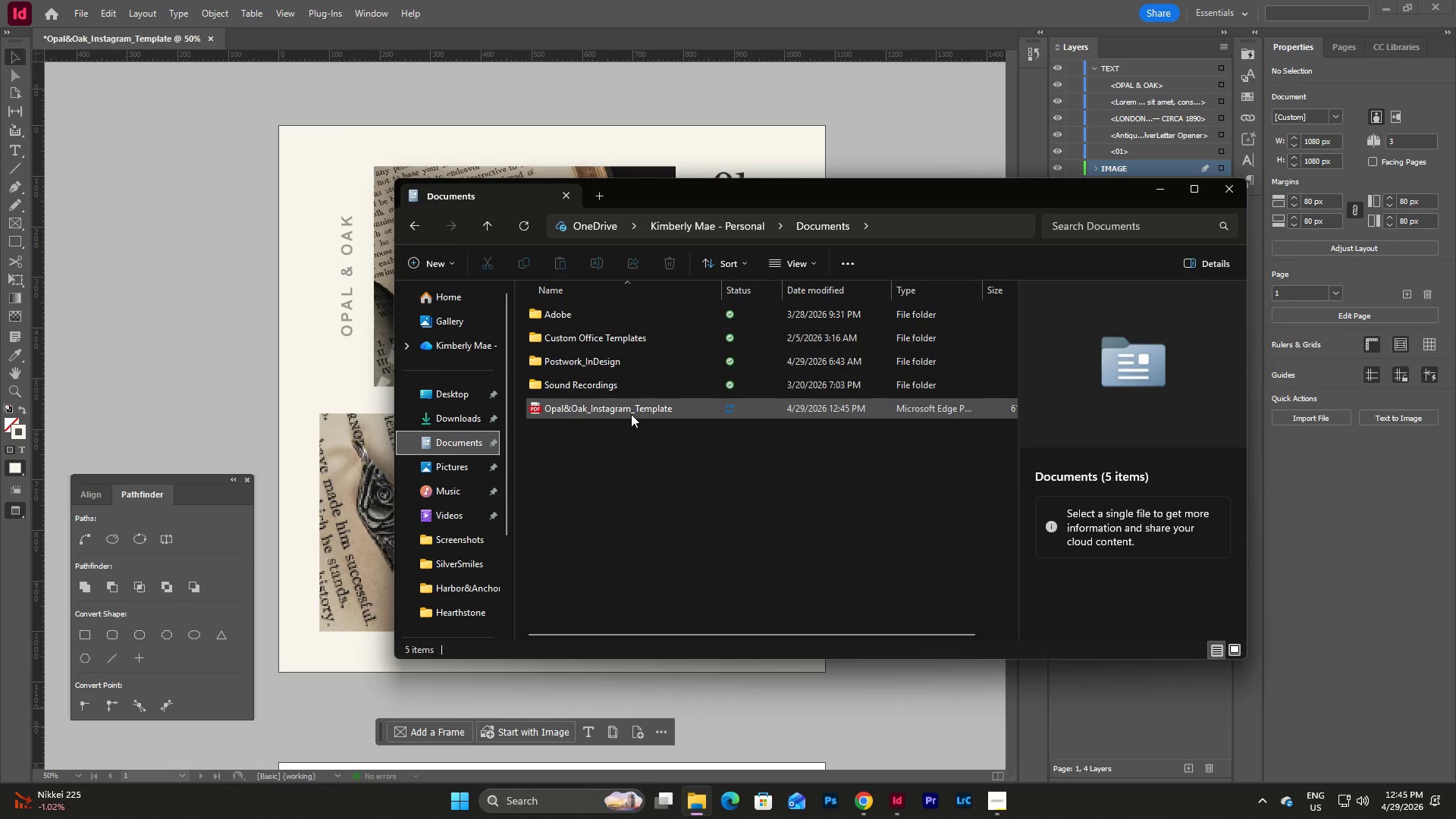 
double_click([631, 414])
 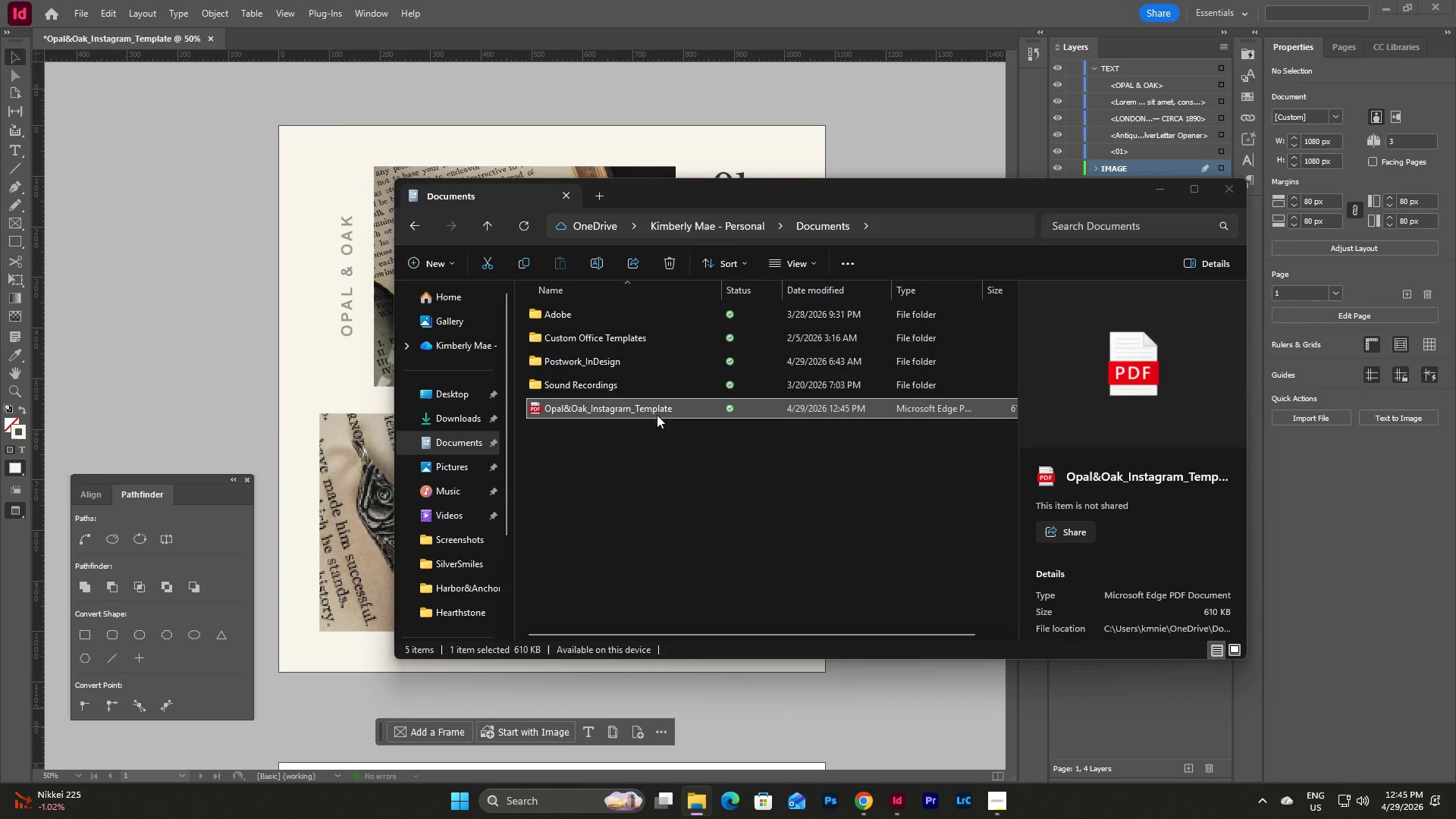 
left_click([743, 489])
 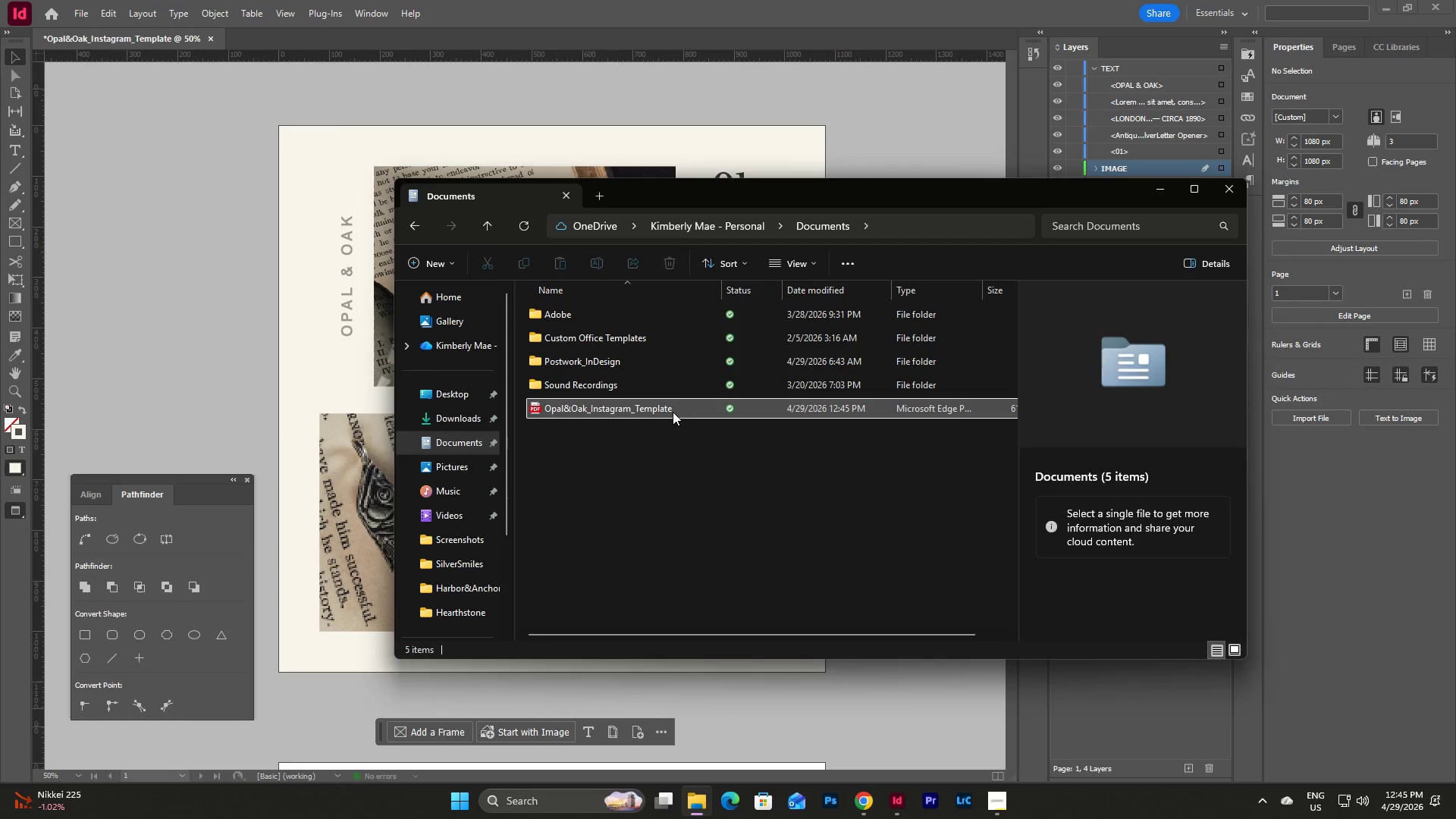 
double_click([673, 412])
 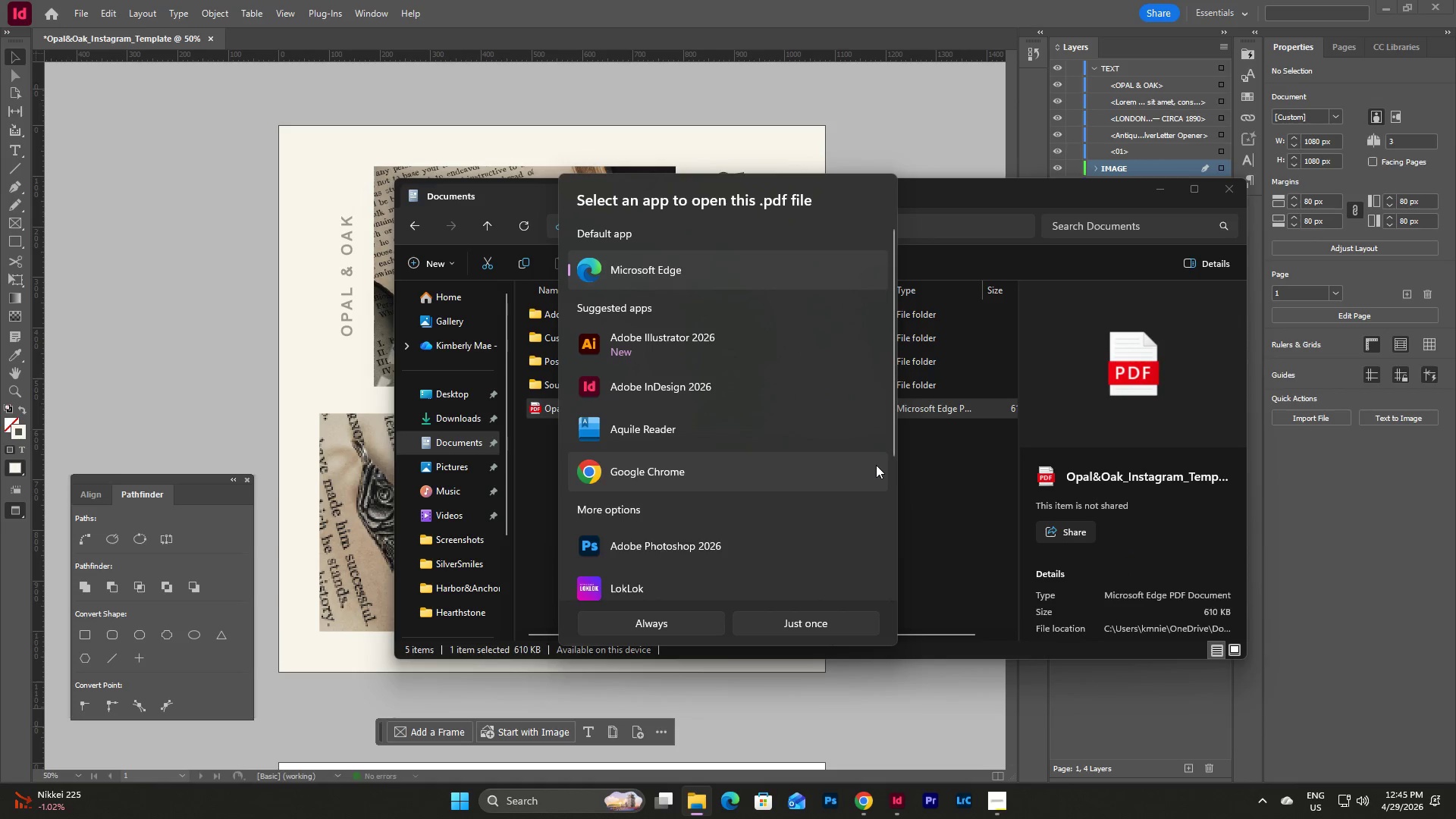 
left_click([926, 471])
 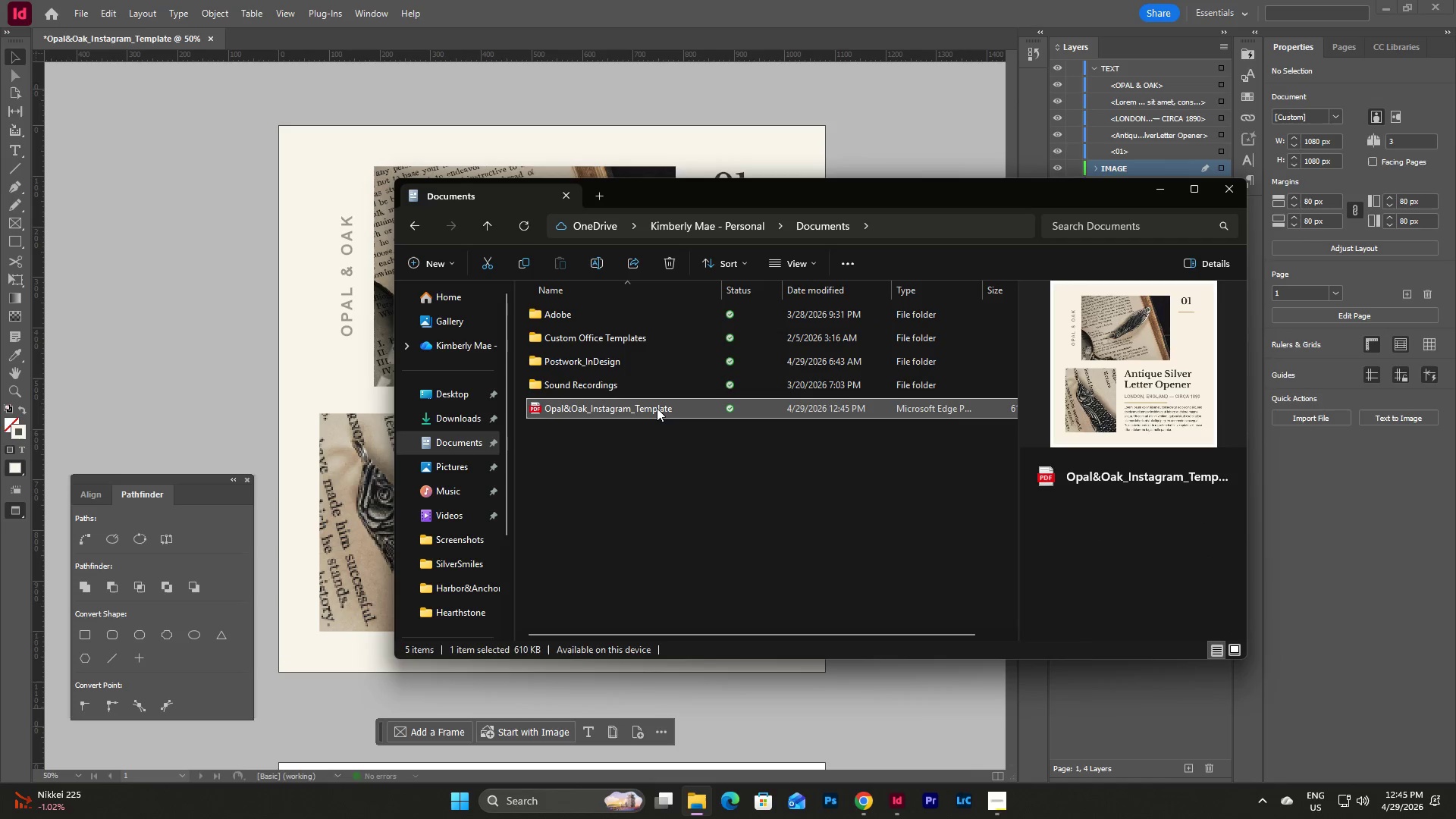 
double_click([657, 408])
 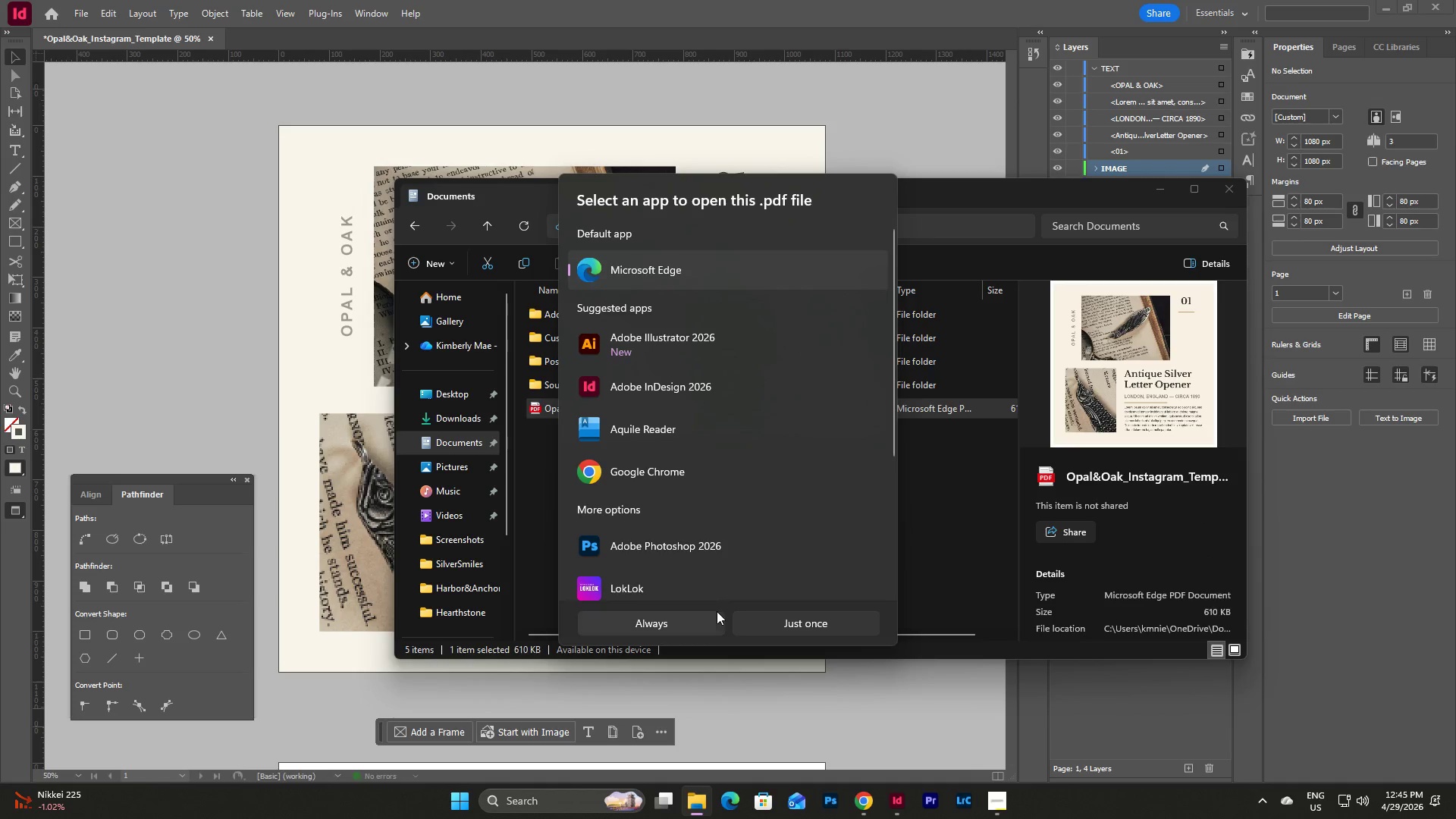 
left_click([821, 622])
 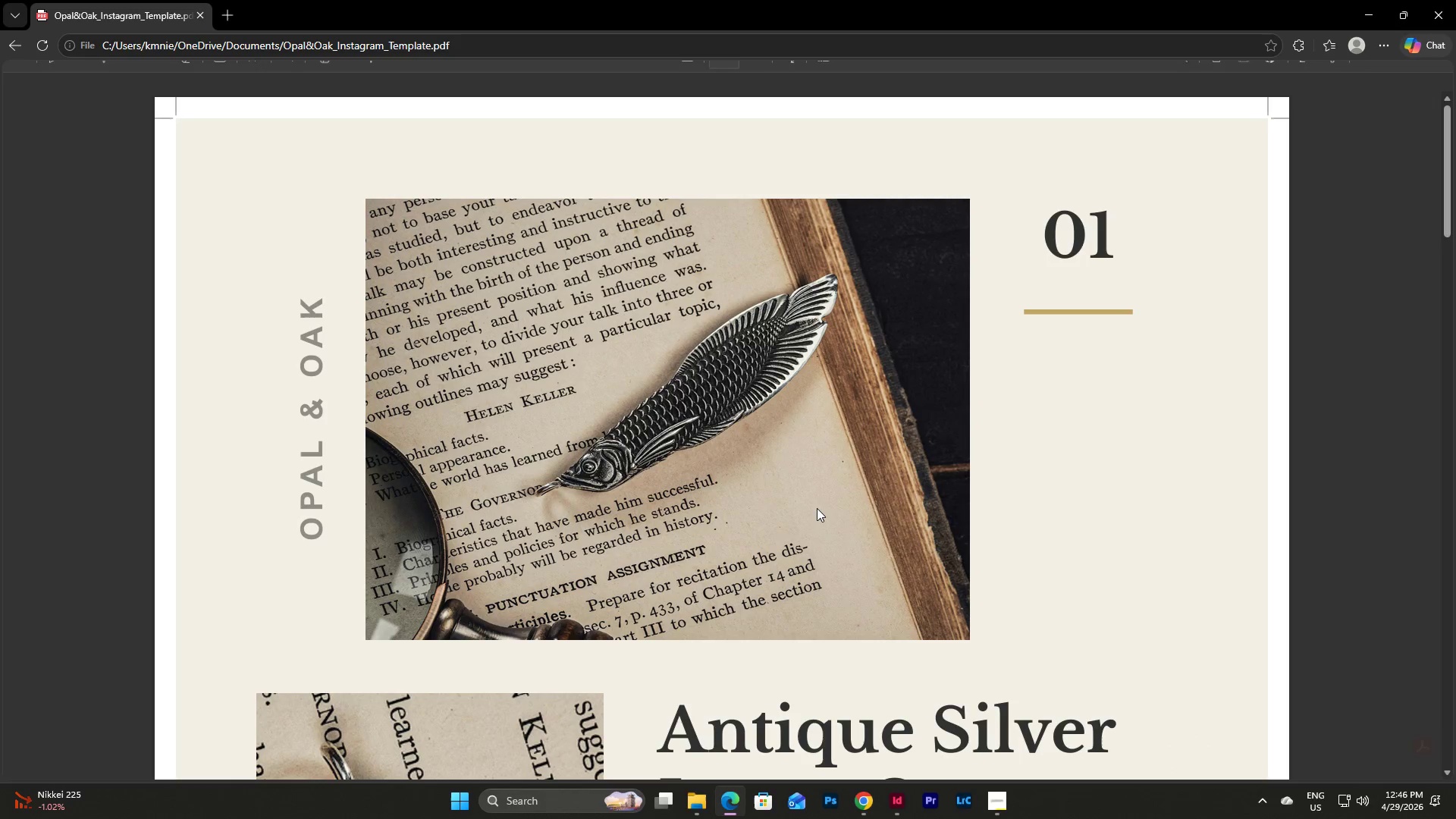 
scroll: coordinate [817, 508], scroll_direction: down, amount: 4.0
 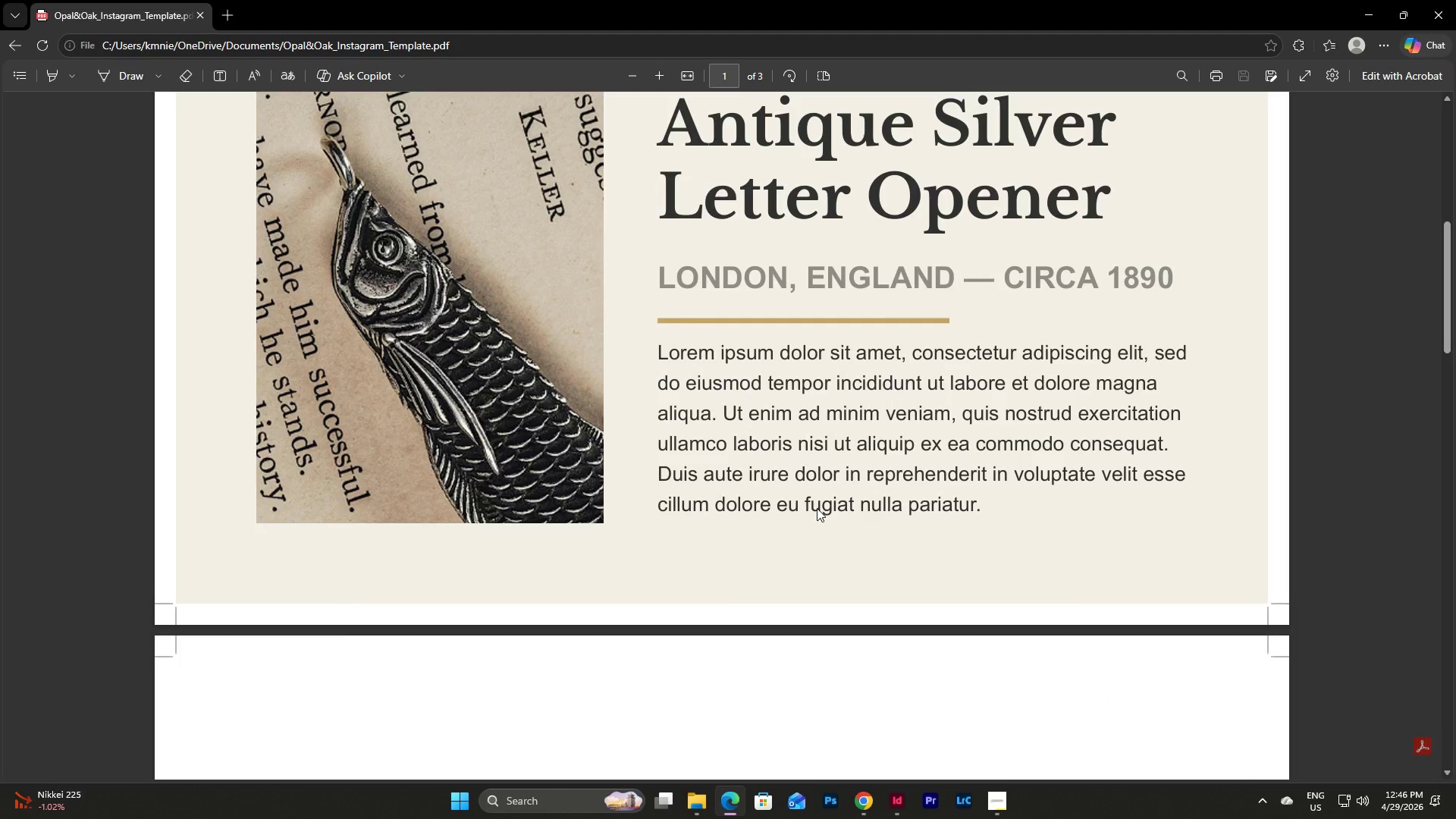 
scroll: coordinate [817, 508], scroll_direction: up, amount: 4.0
 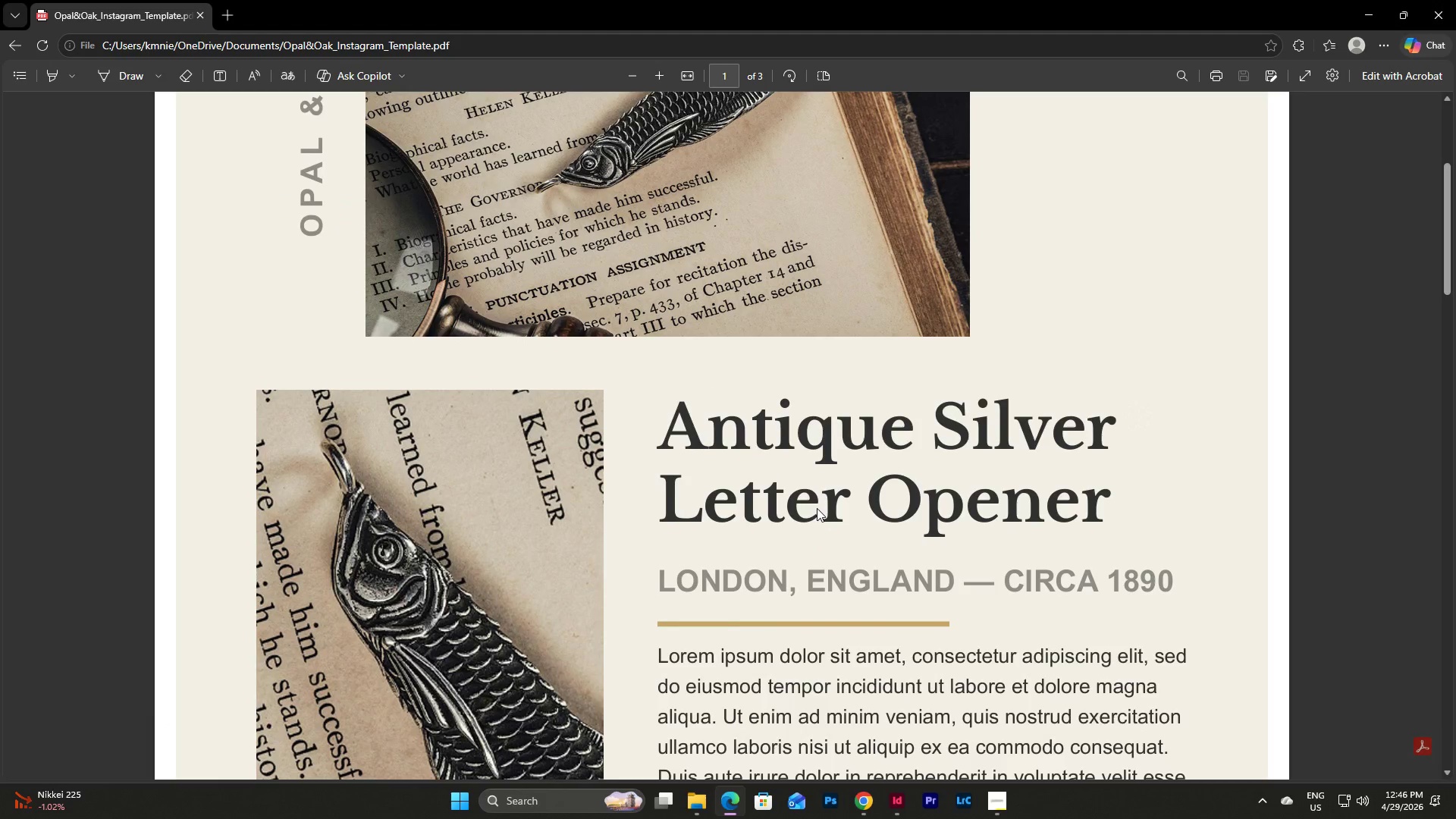 
scroll: coordinate [817, 508], scroll_direction: down, amount: 2.0
 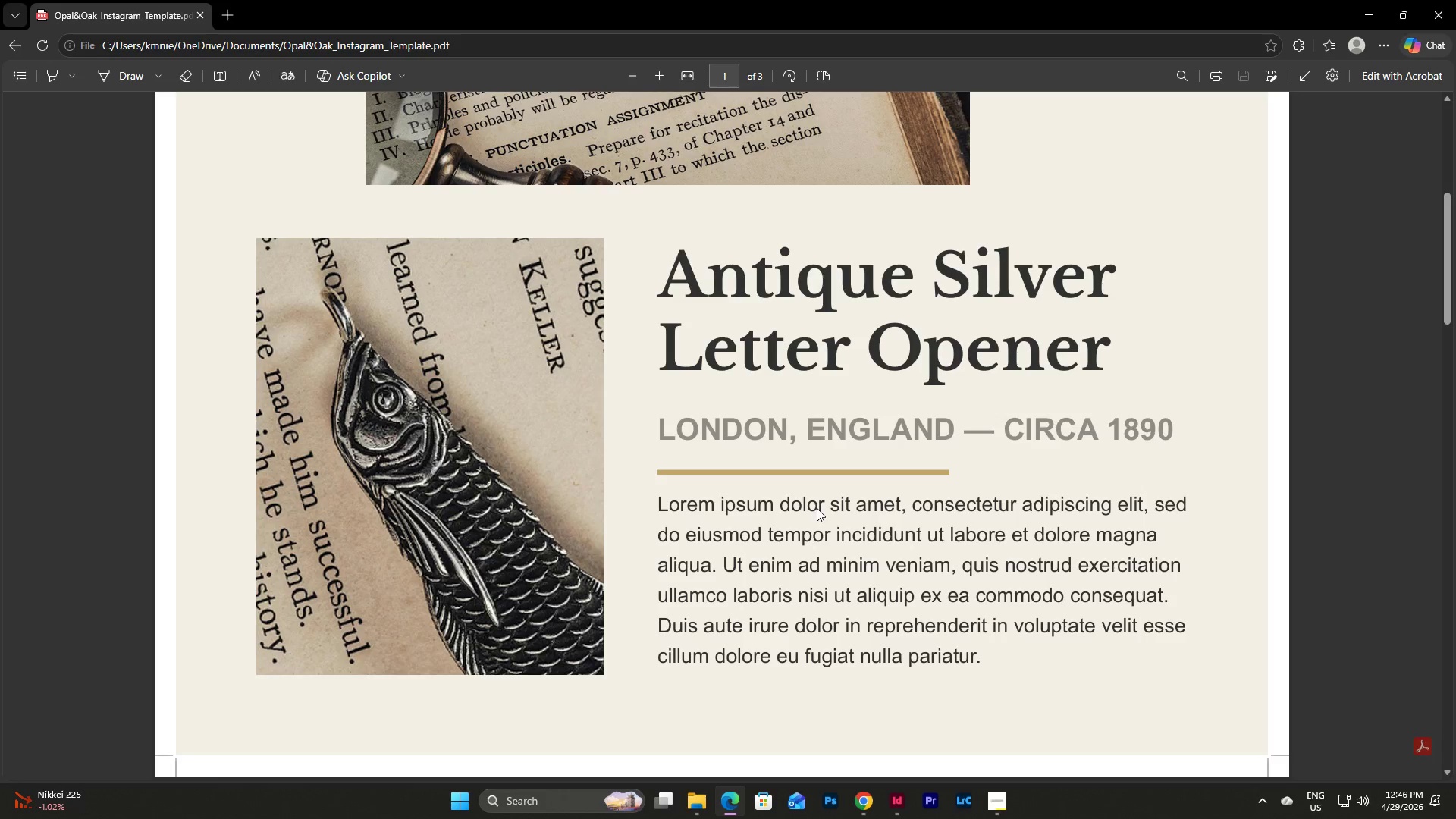 
scroll: coordinate [817, 508], scroll_direction: up, amount: 7.0
 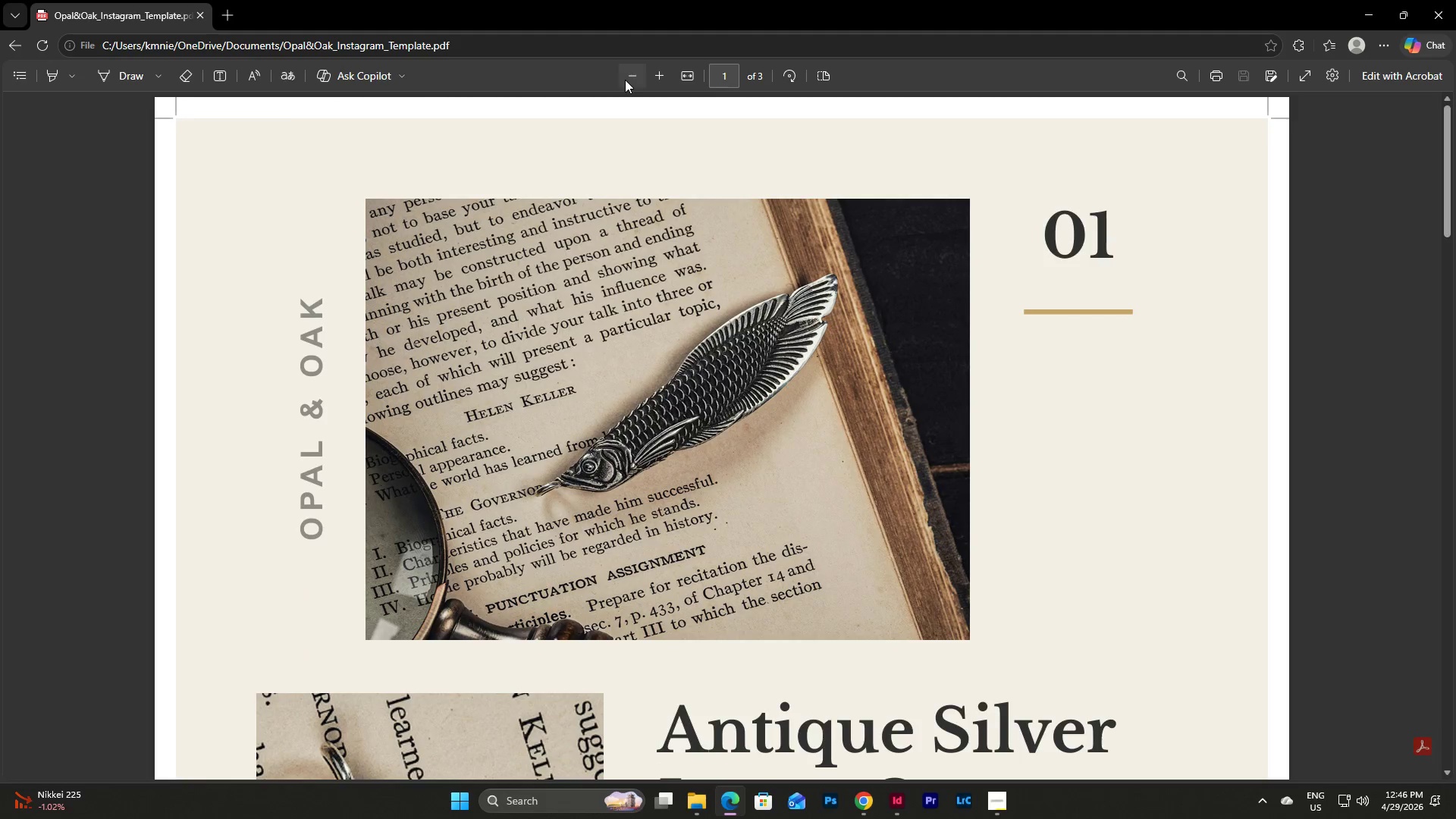 
double_click([625, 80])
 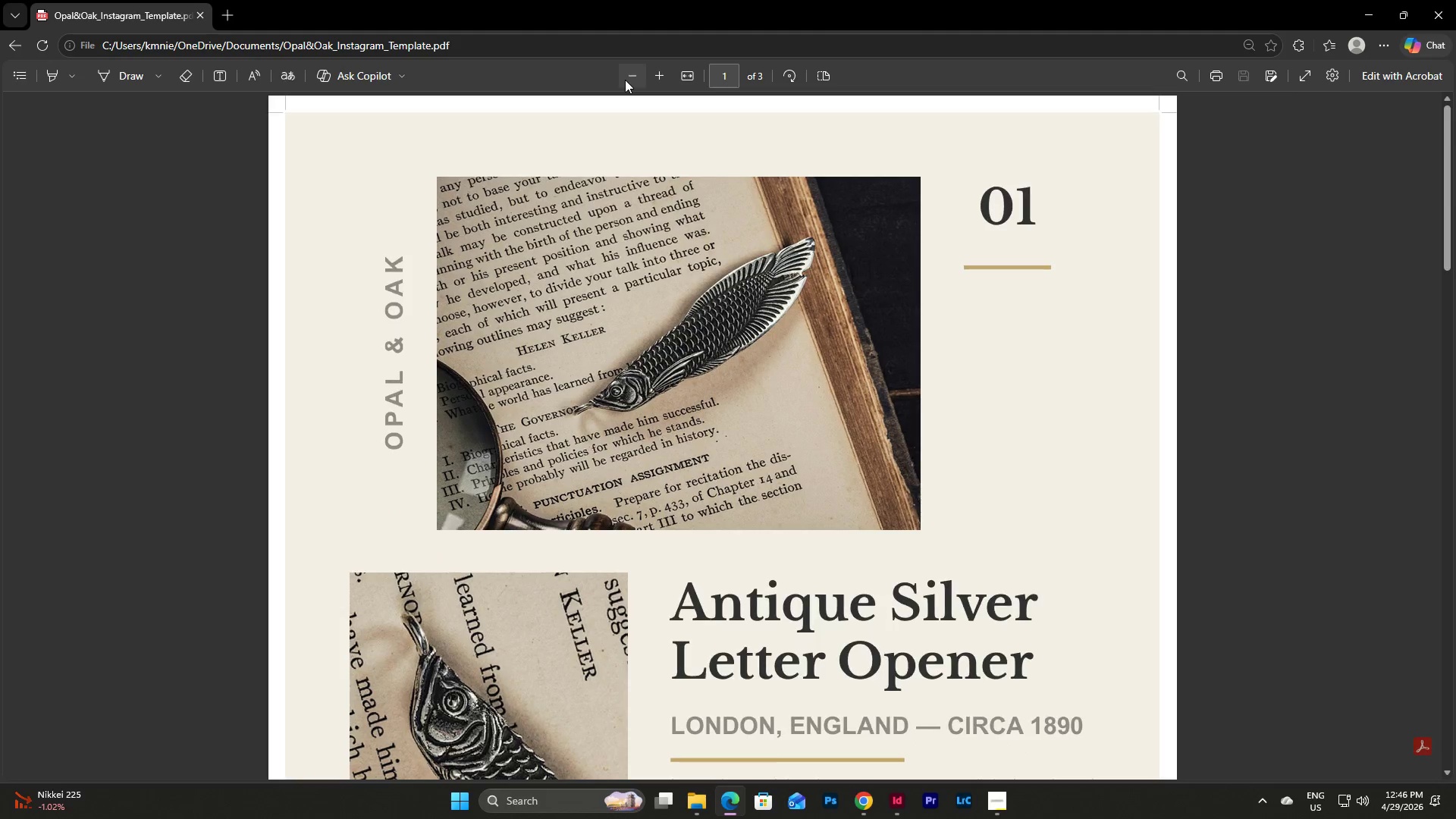 
triple_click([625, 80])
 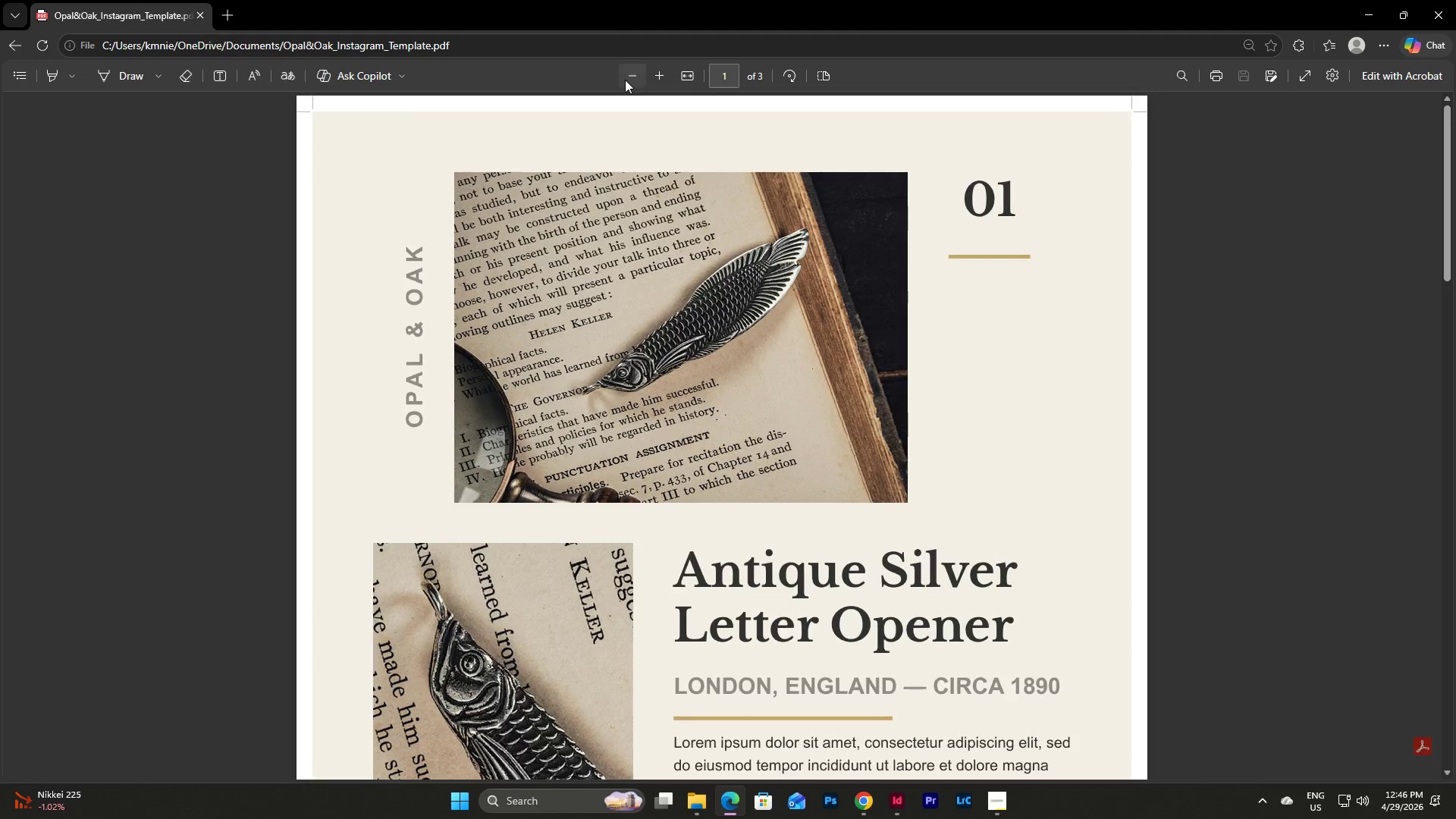 
triple_click([625, 80])
 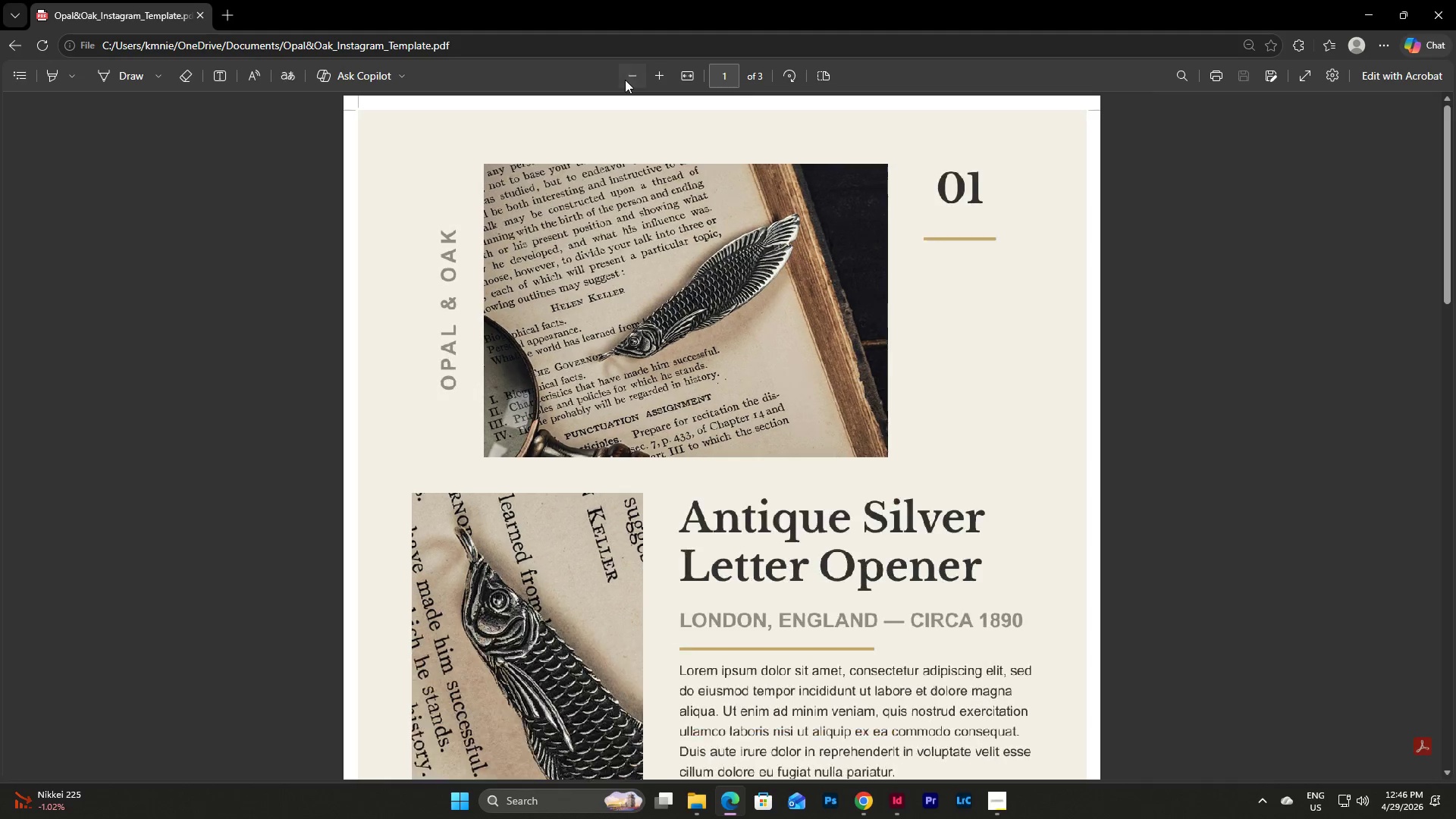 
triple_click([625, 80])
 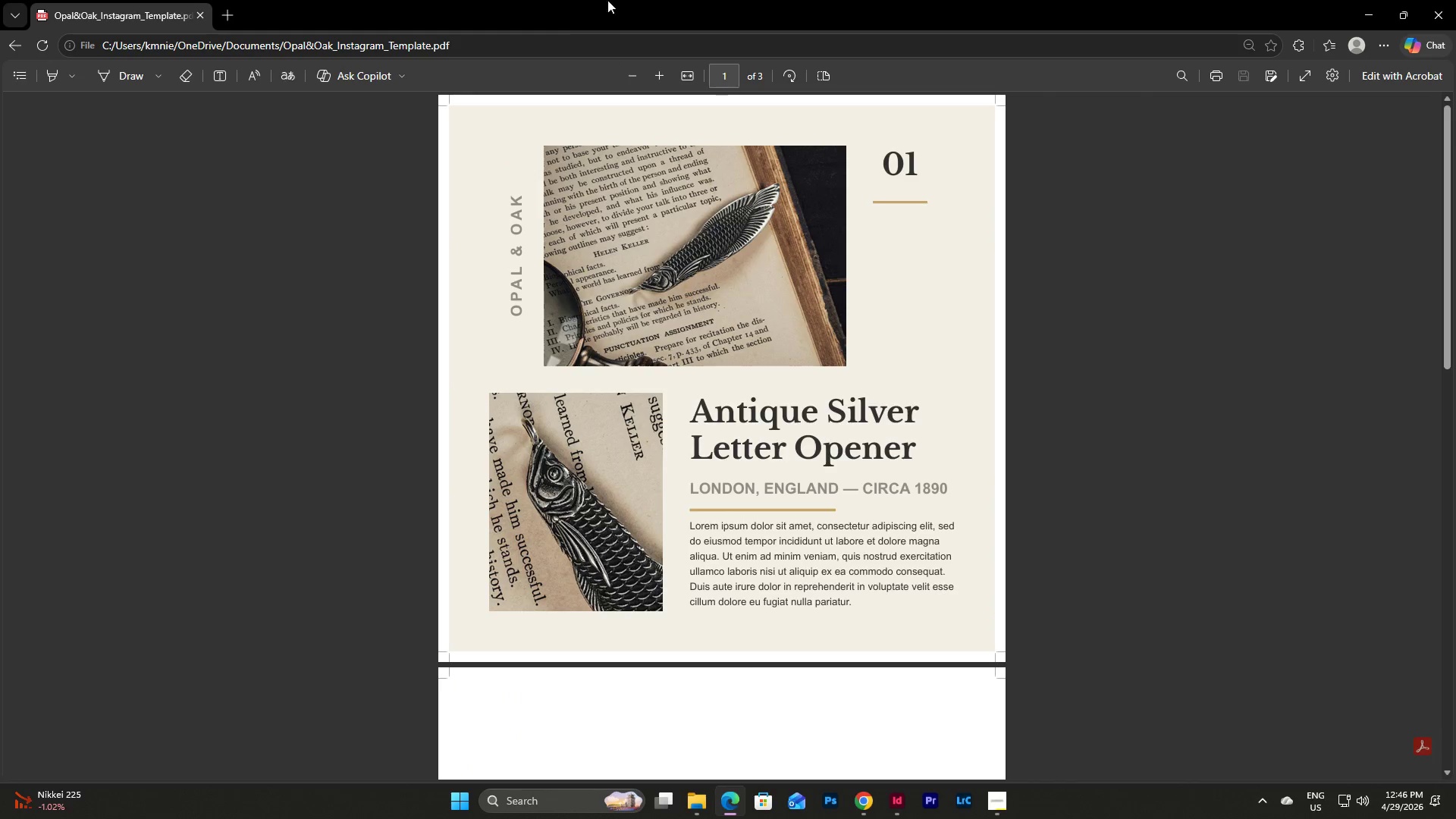 
scroll: coordinate [993, 262], scroll_direction: up, amount: 5.0
 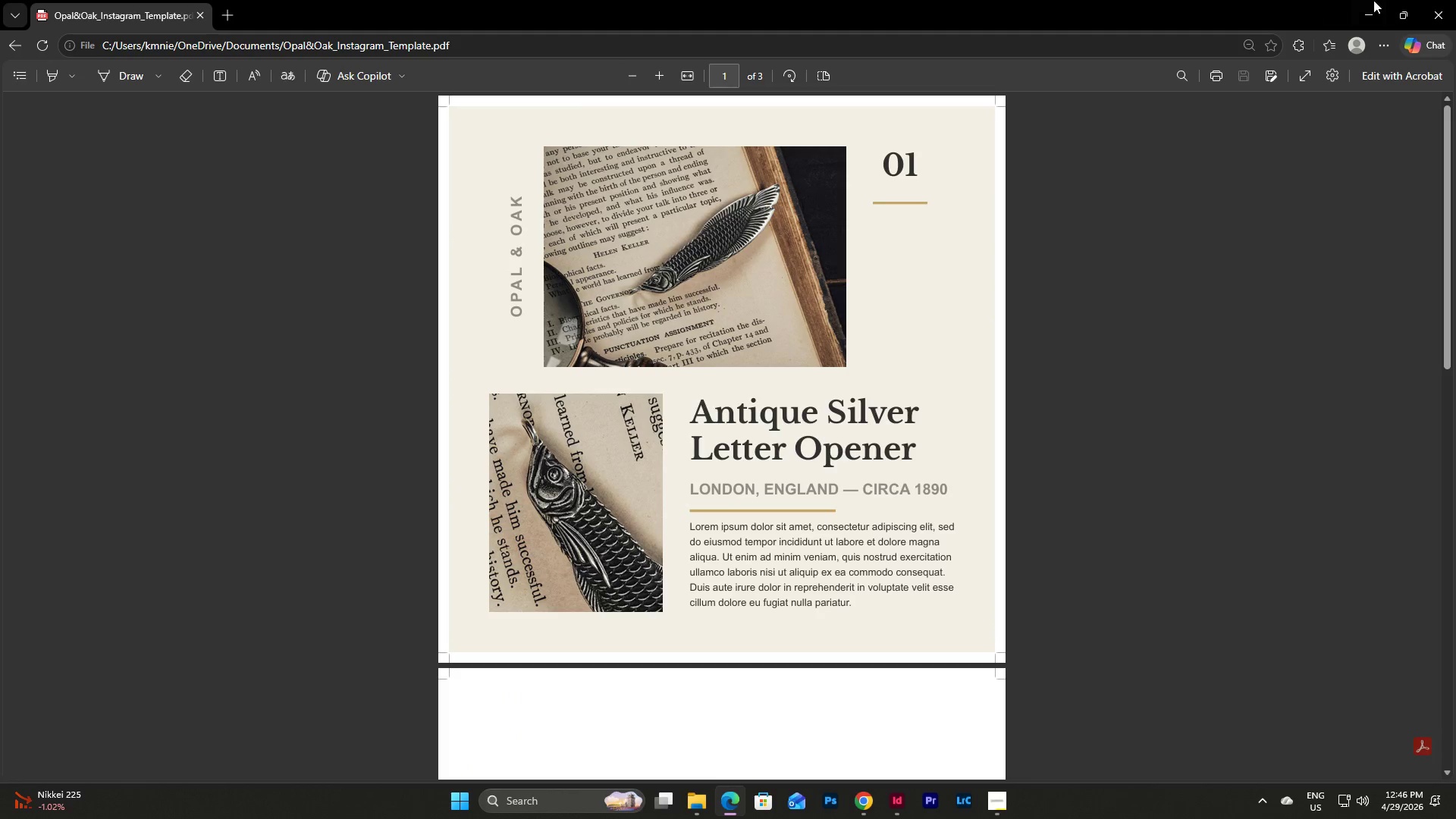 
left_click([1452, 0])
 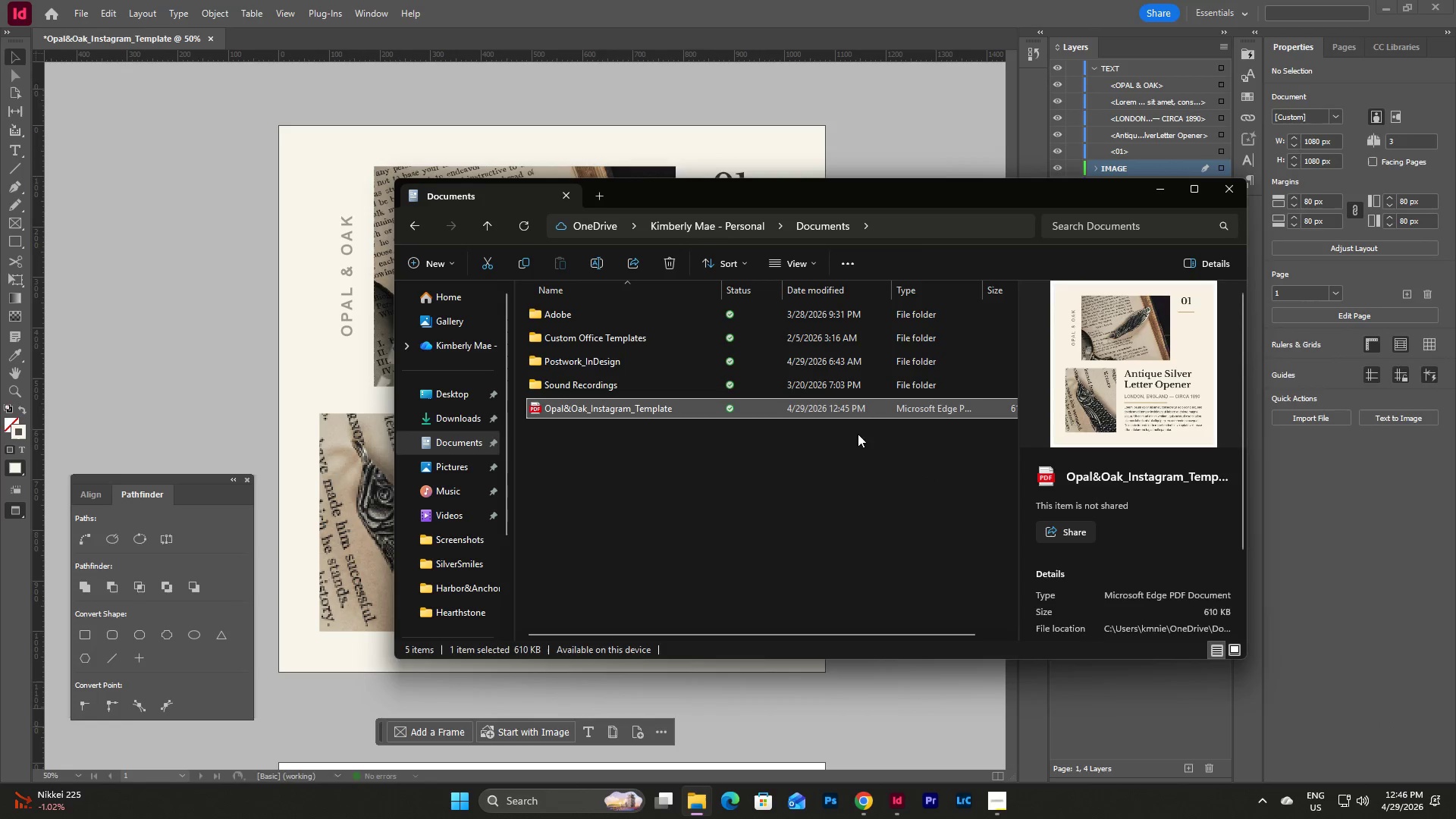 
left_click([856, 488])
 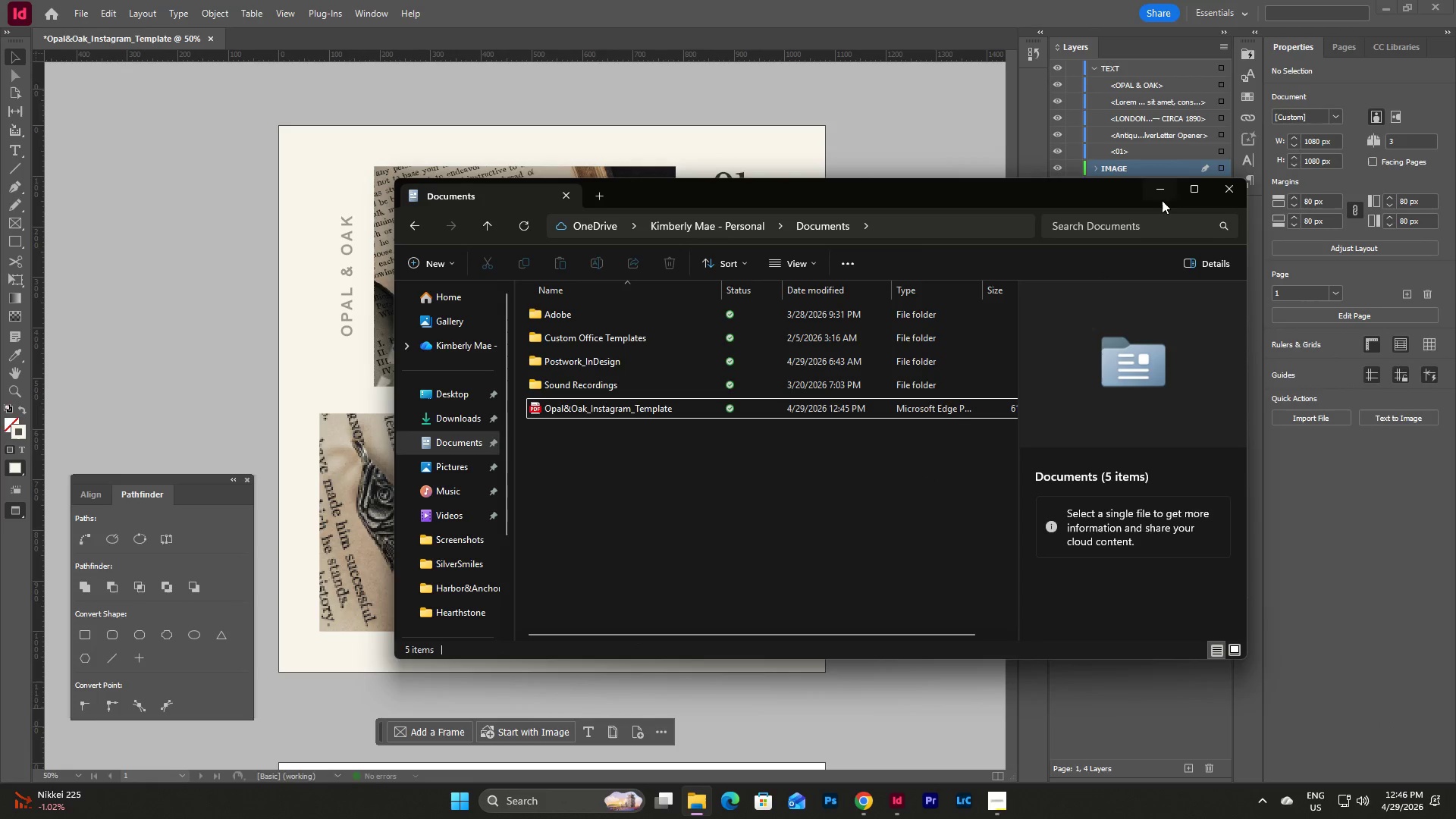 
left_click([1164, 190])
 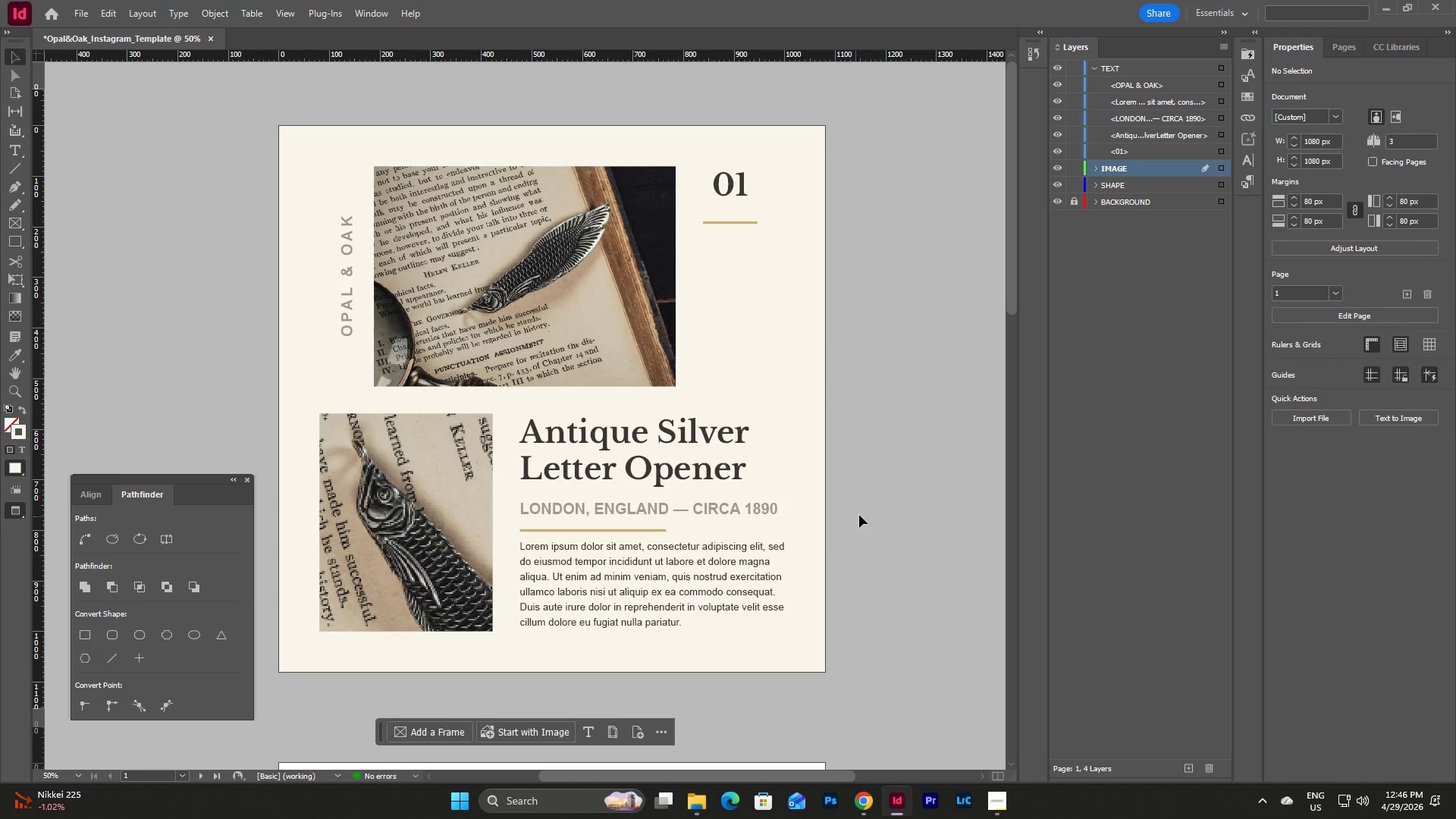 
scroll: coordinate [903, 455], scroll_direction: up, amount: 5.0
 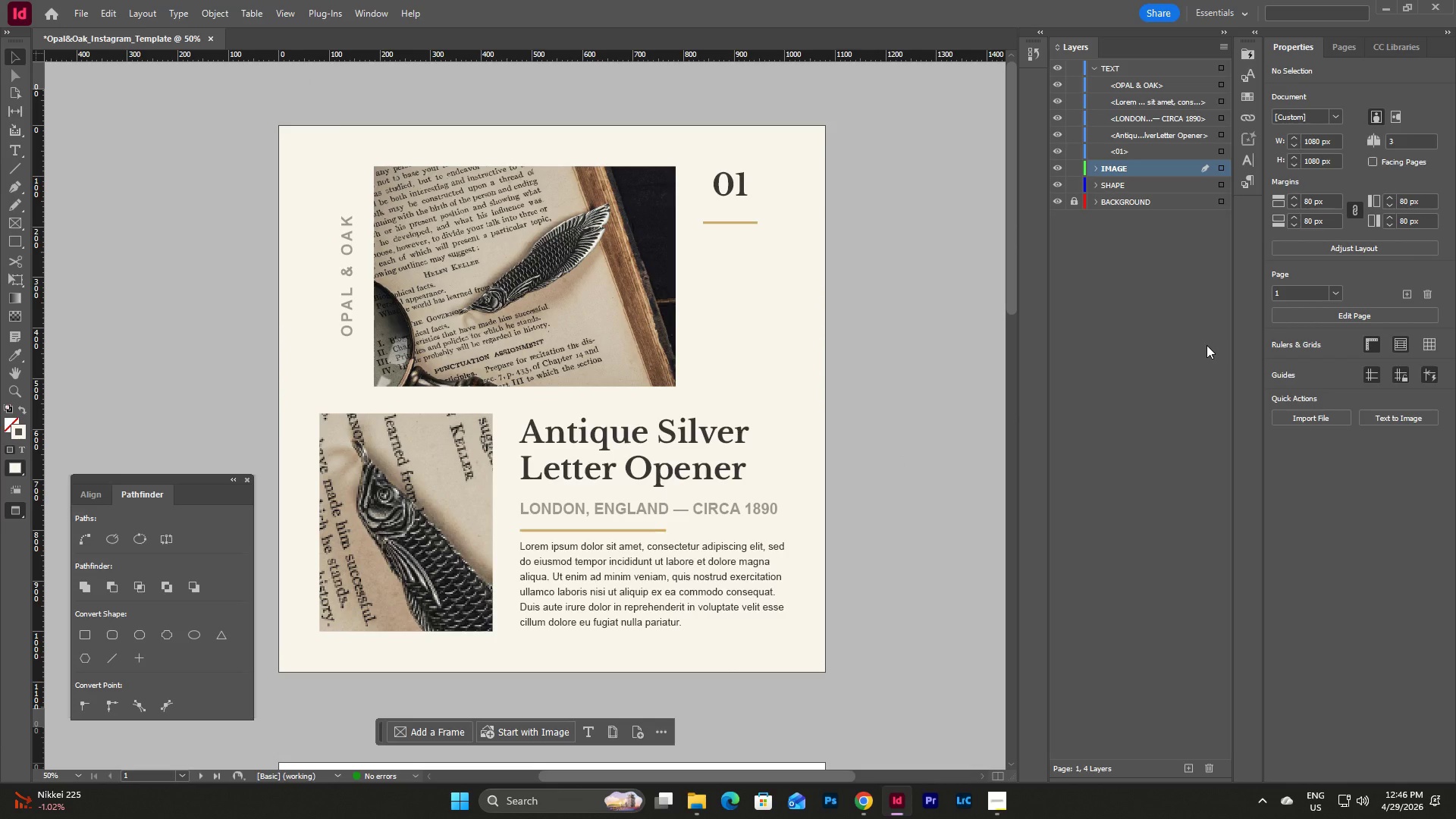 
left_click([1207, 345])
 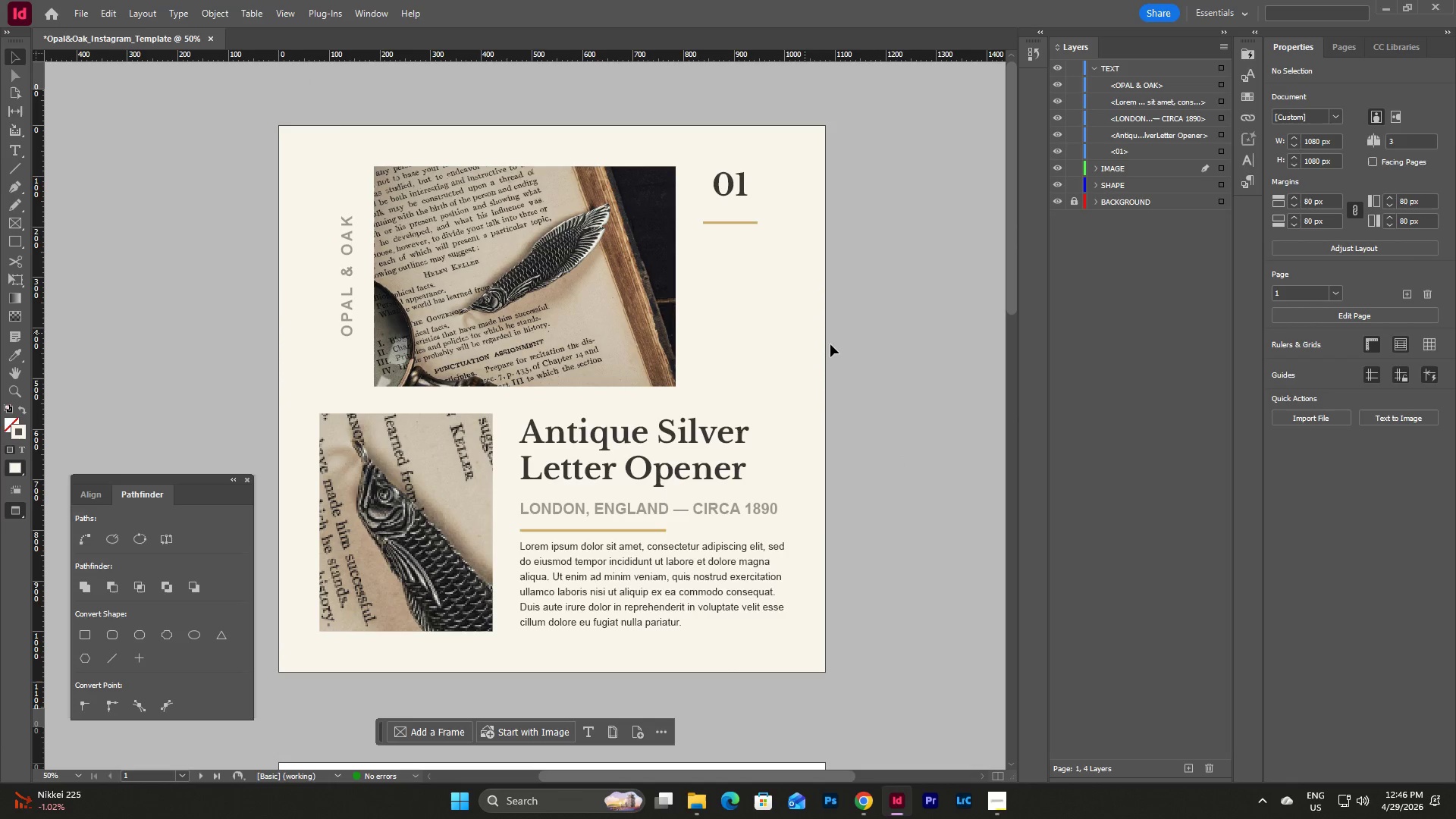 
left_click([854, 360])
 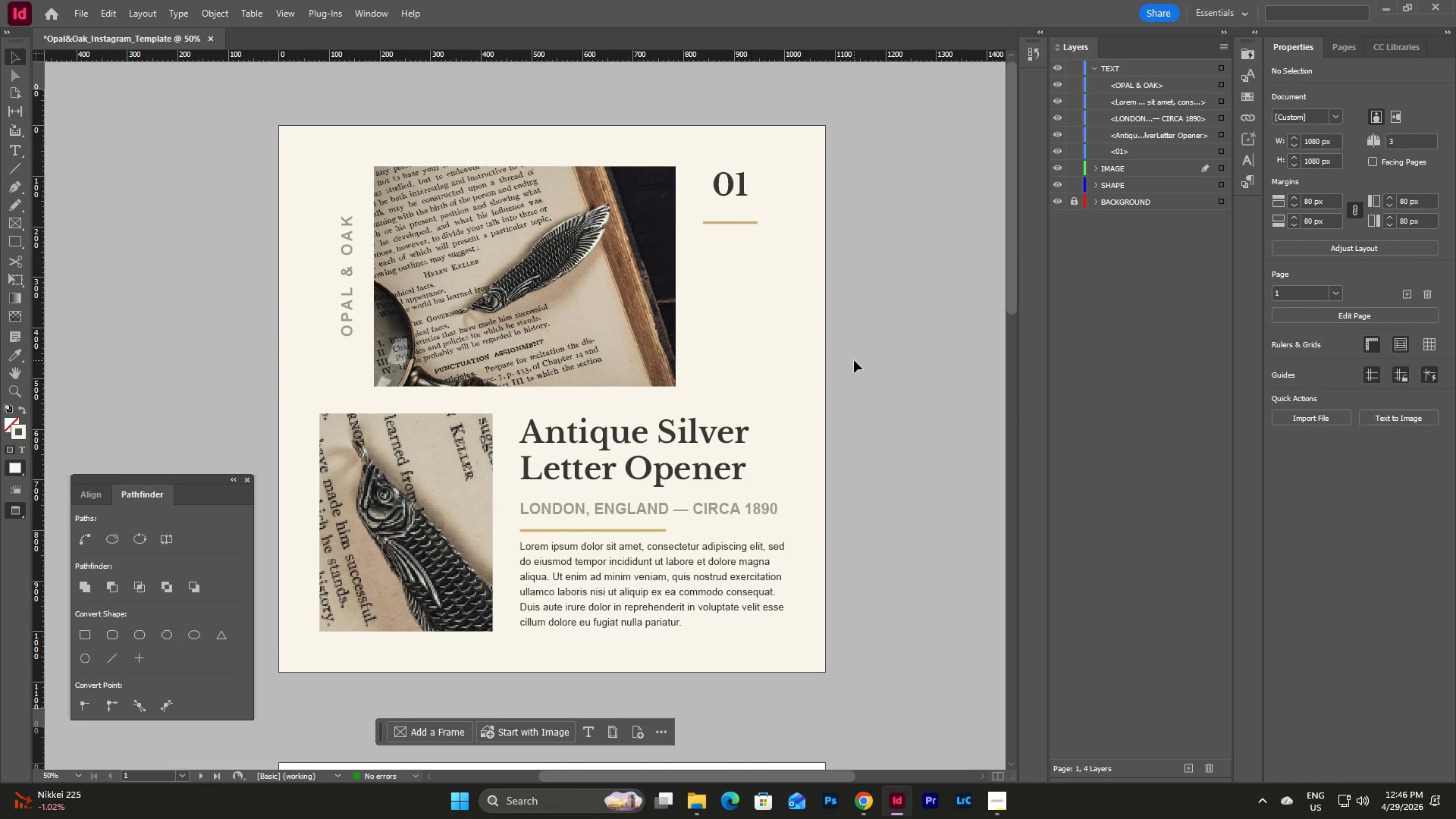 
key(W)
 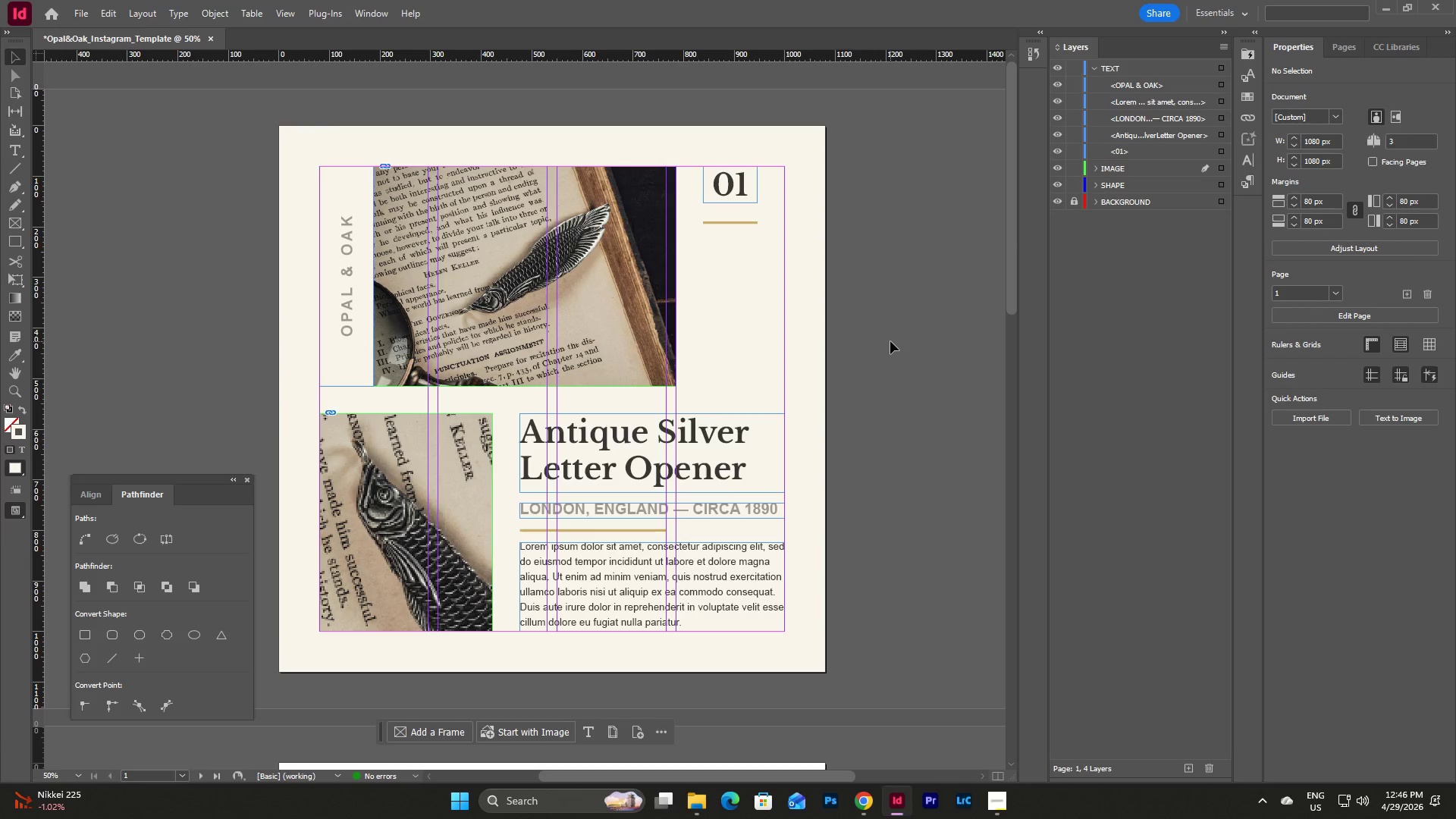 
left_click([890, 341])
 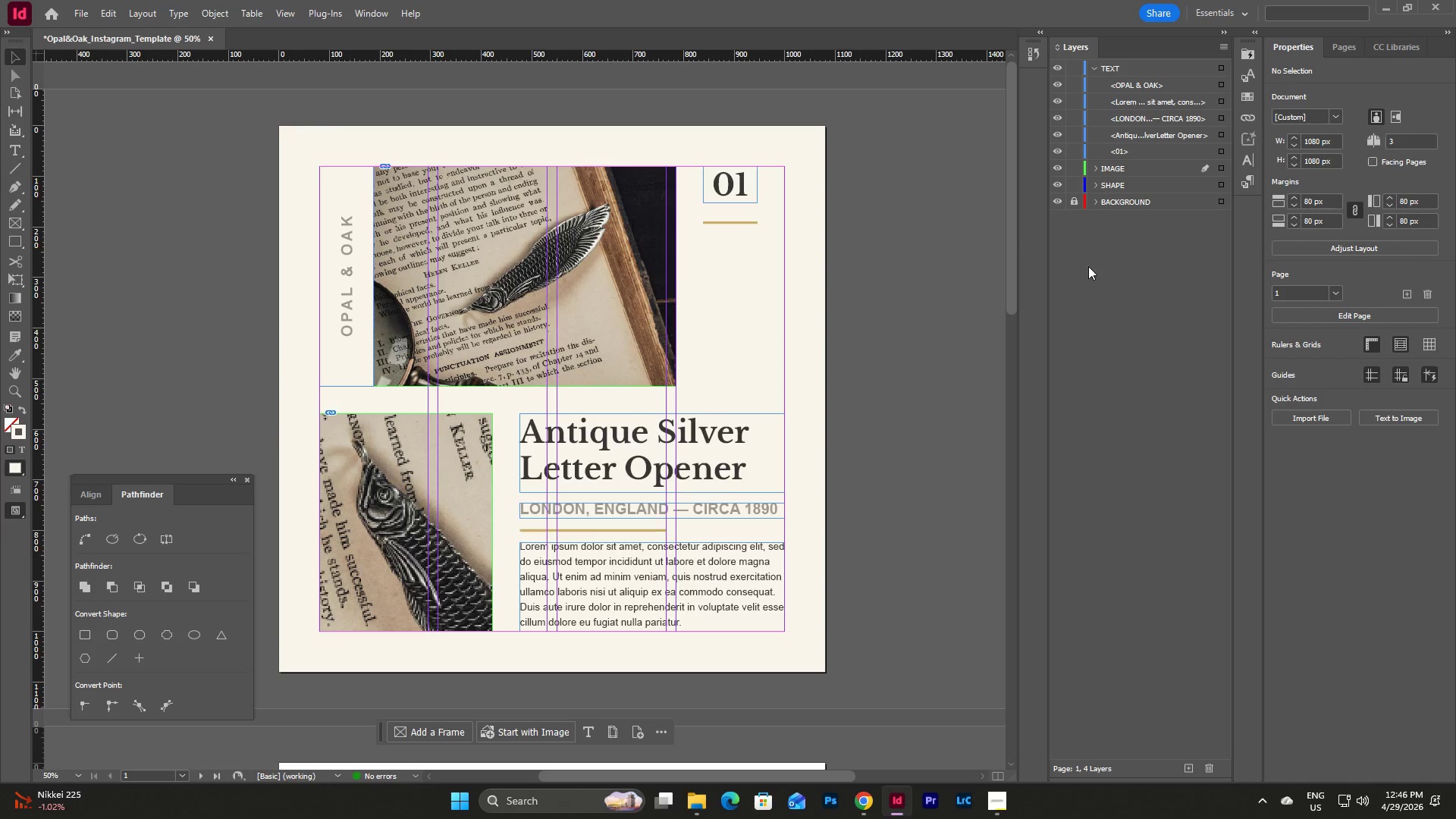 
left_click([1102, 261])
 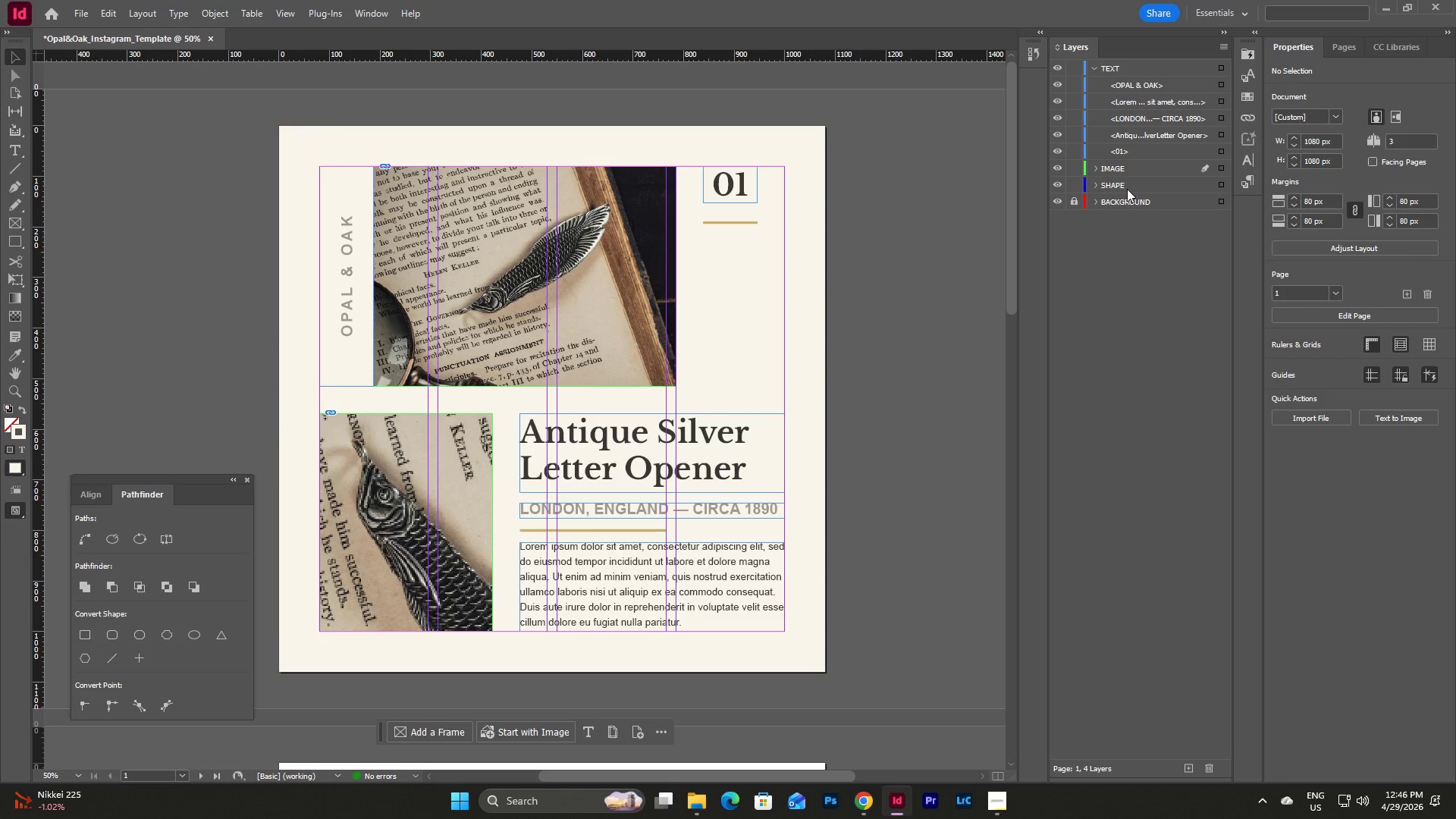 
left_click([1131, 253])
 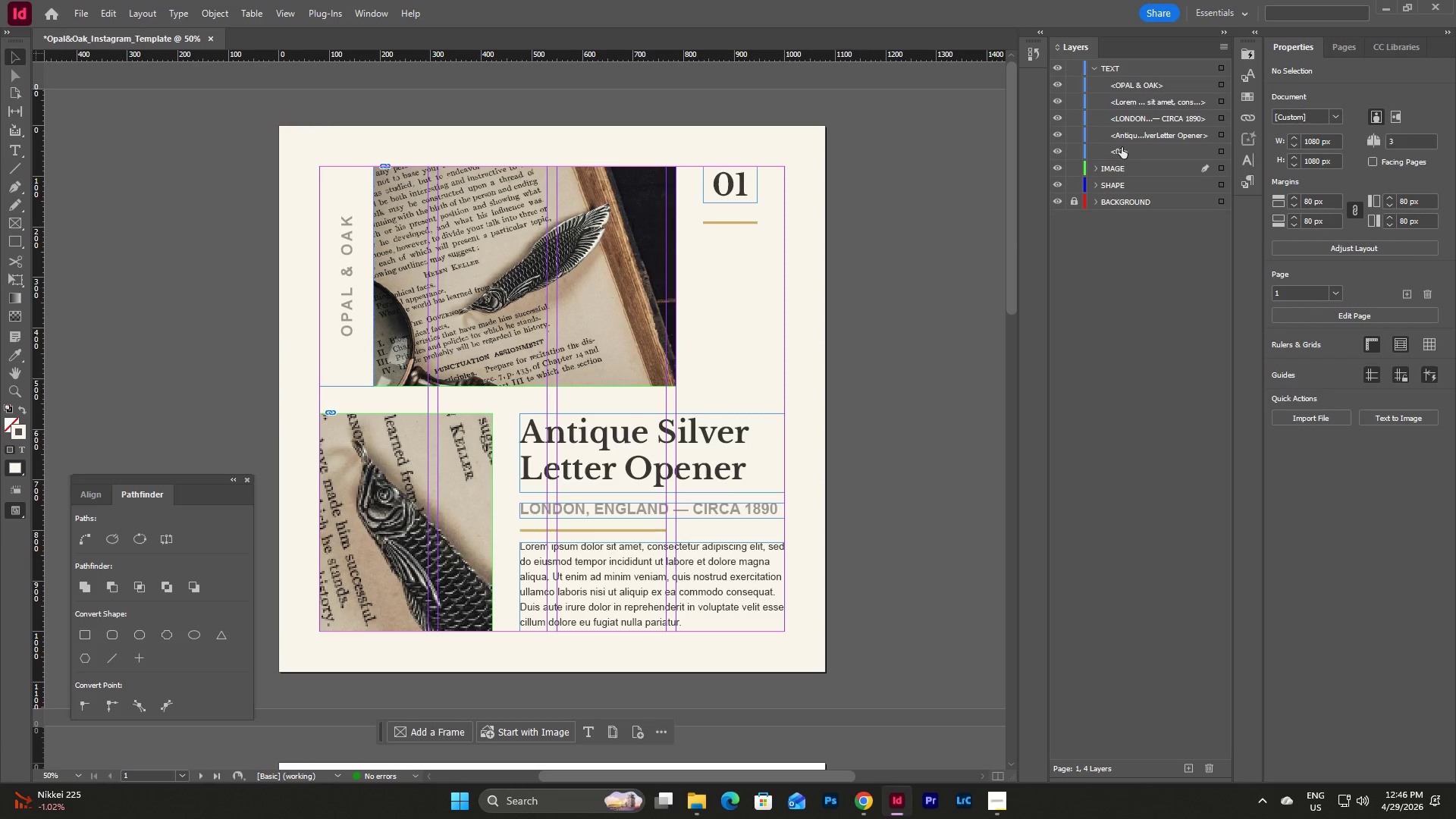 
left_click([1222, 148])
 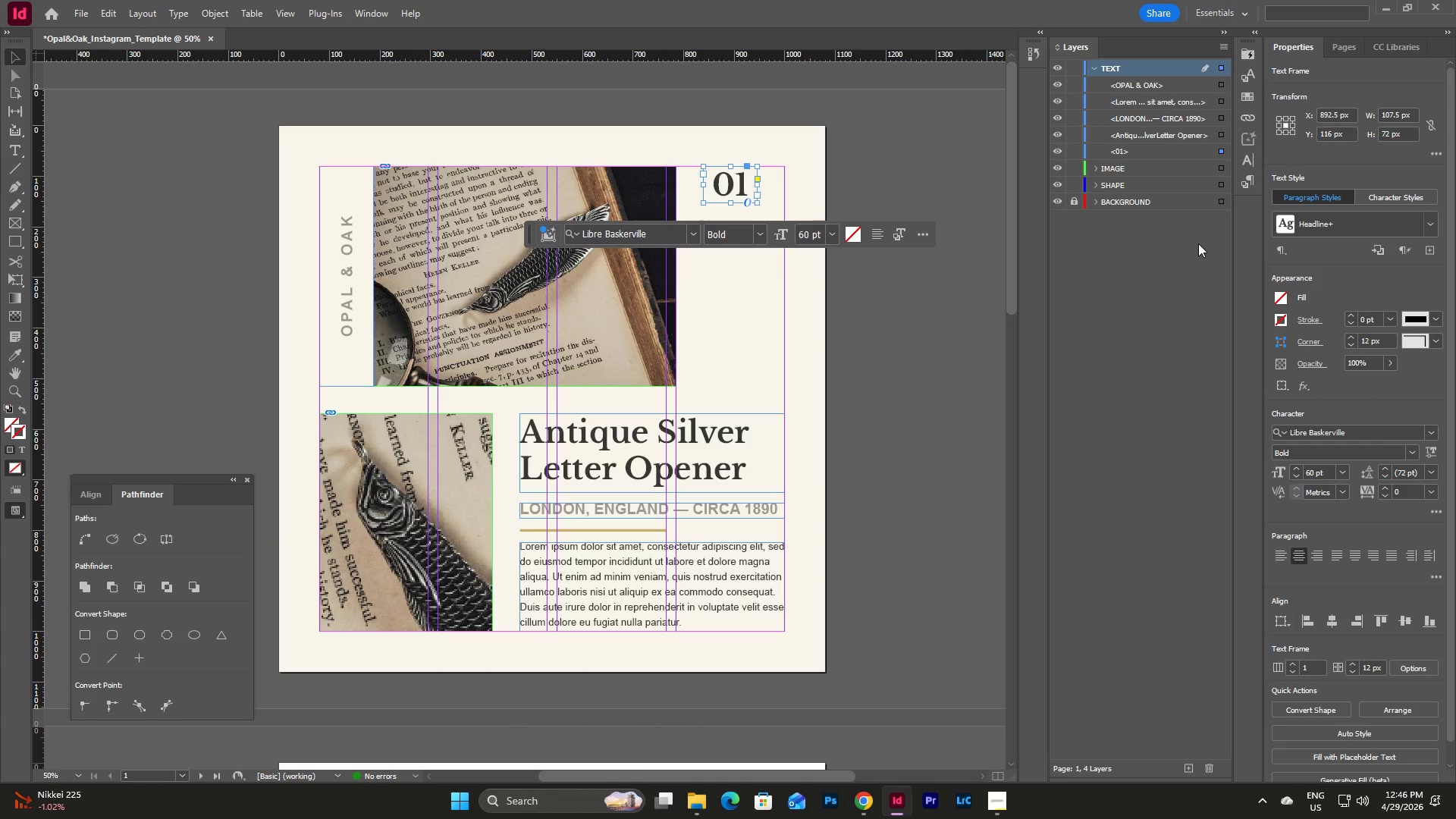 
left_click([1090, 165])
 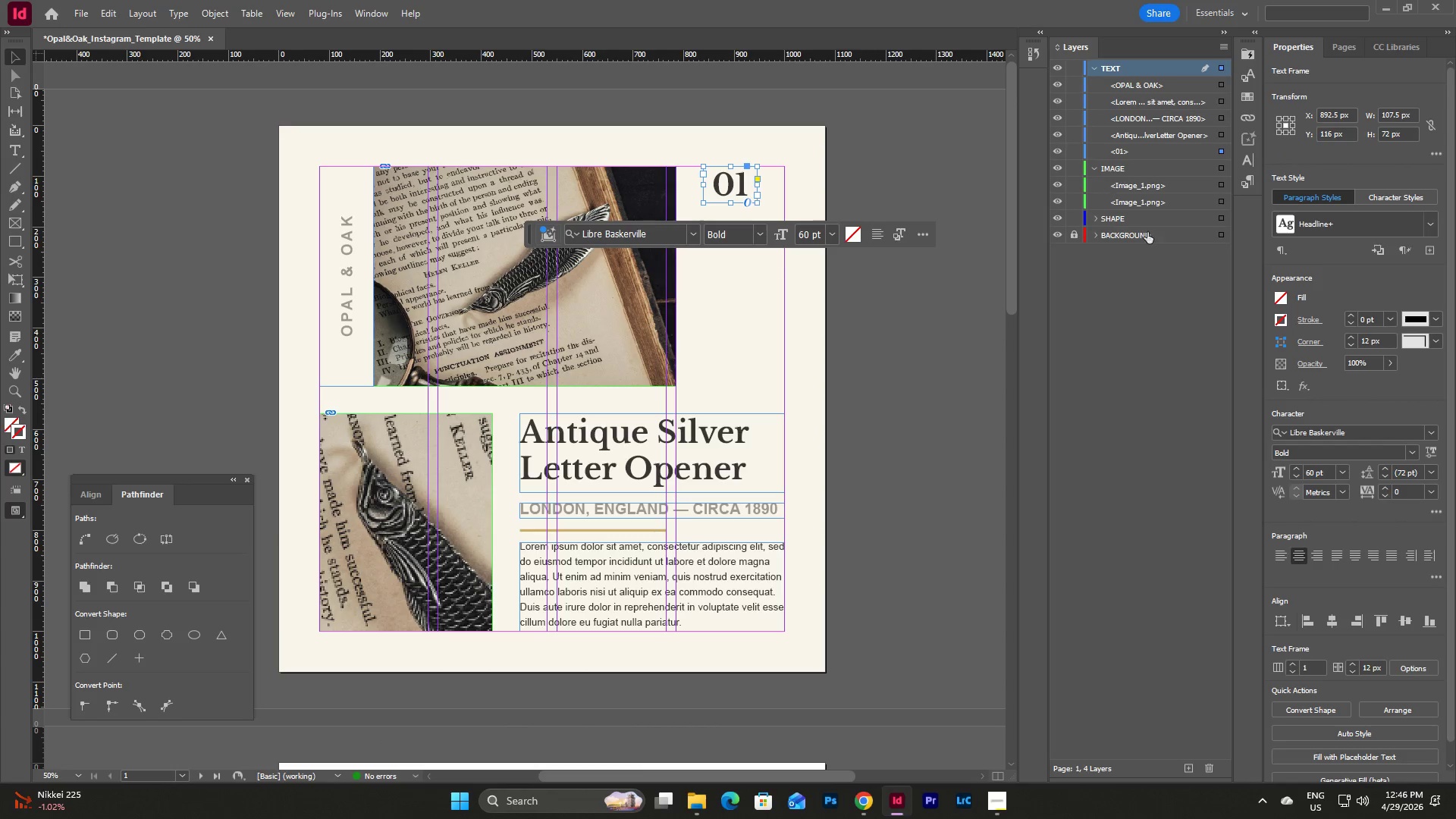 
left_click([1165, 259])
 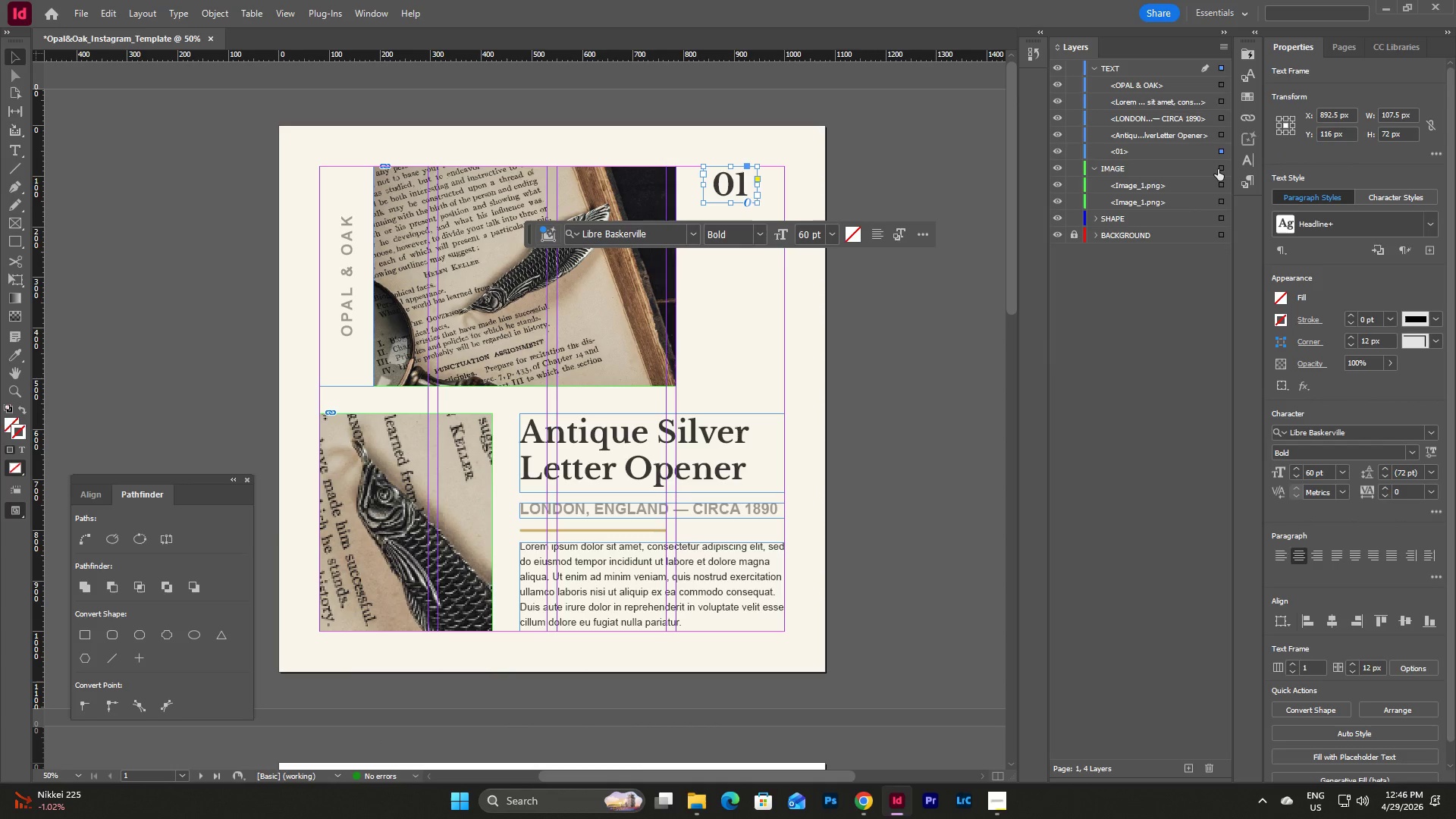 
left_click([952, 343])
 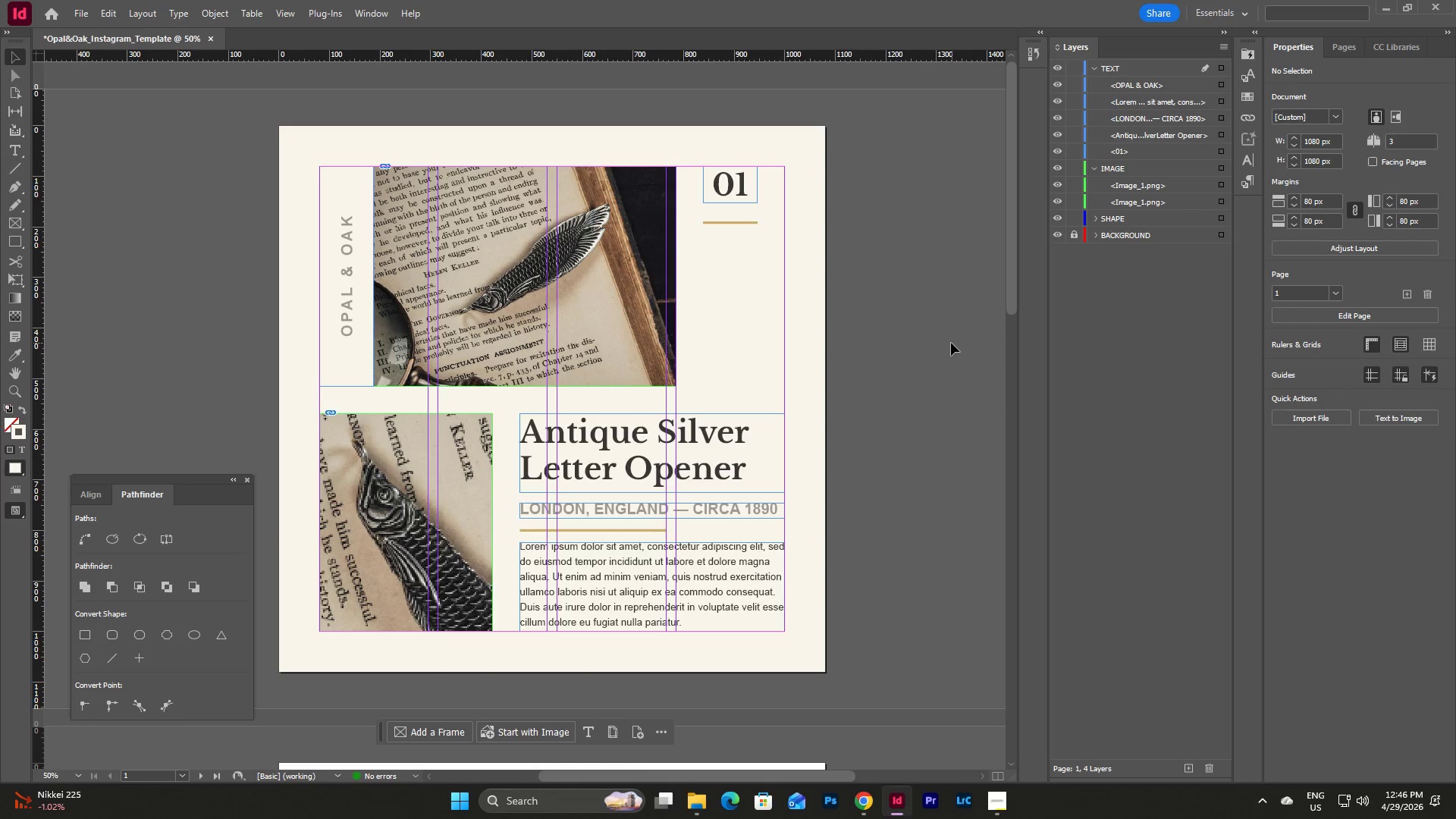 
scroll: coordinate [946, 341], scroll_direction: up, amount: 8.0
 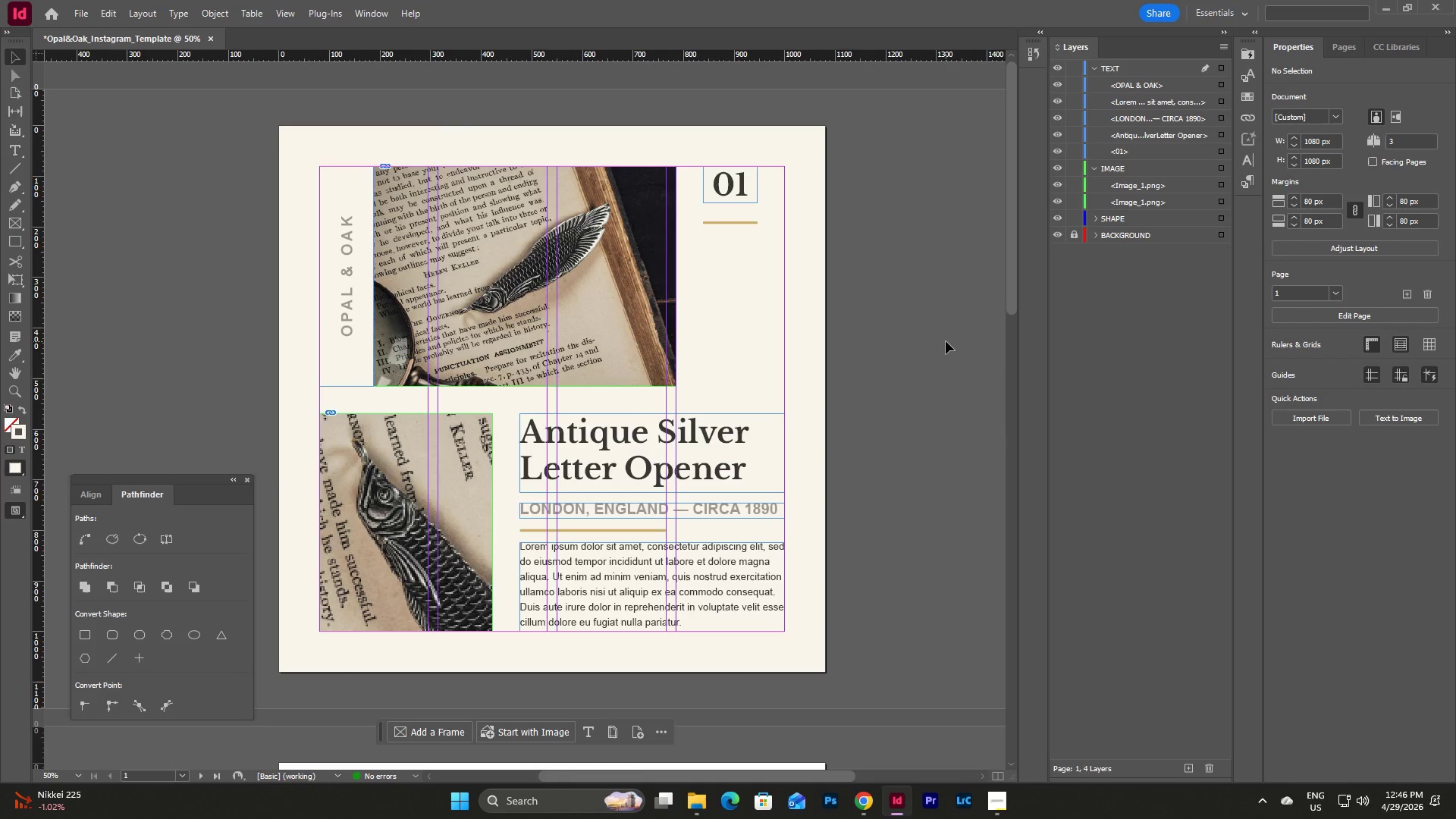 
left_click([946, 341])
 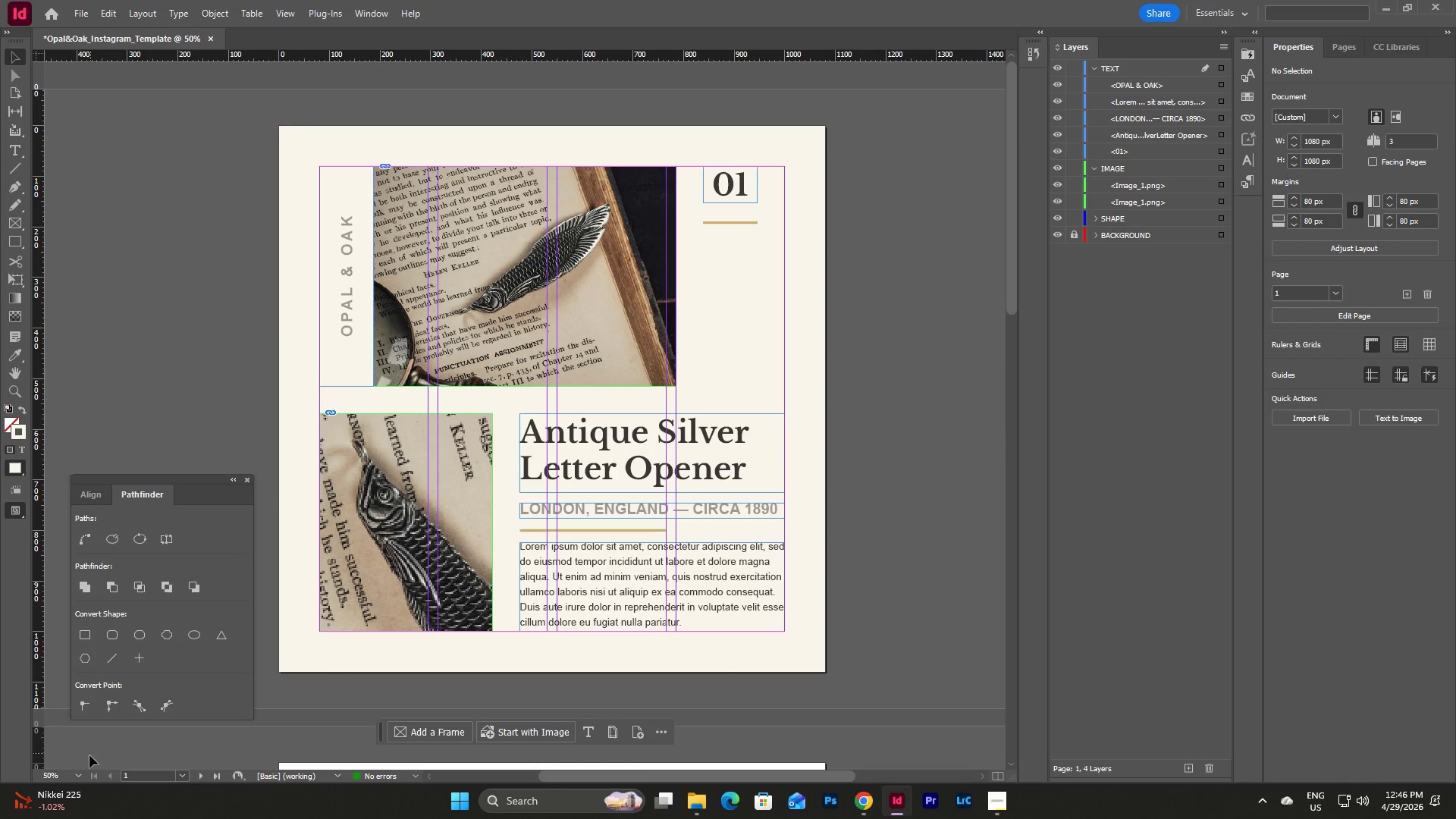 
left_click([80, 780])
 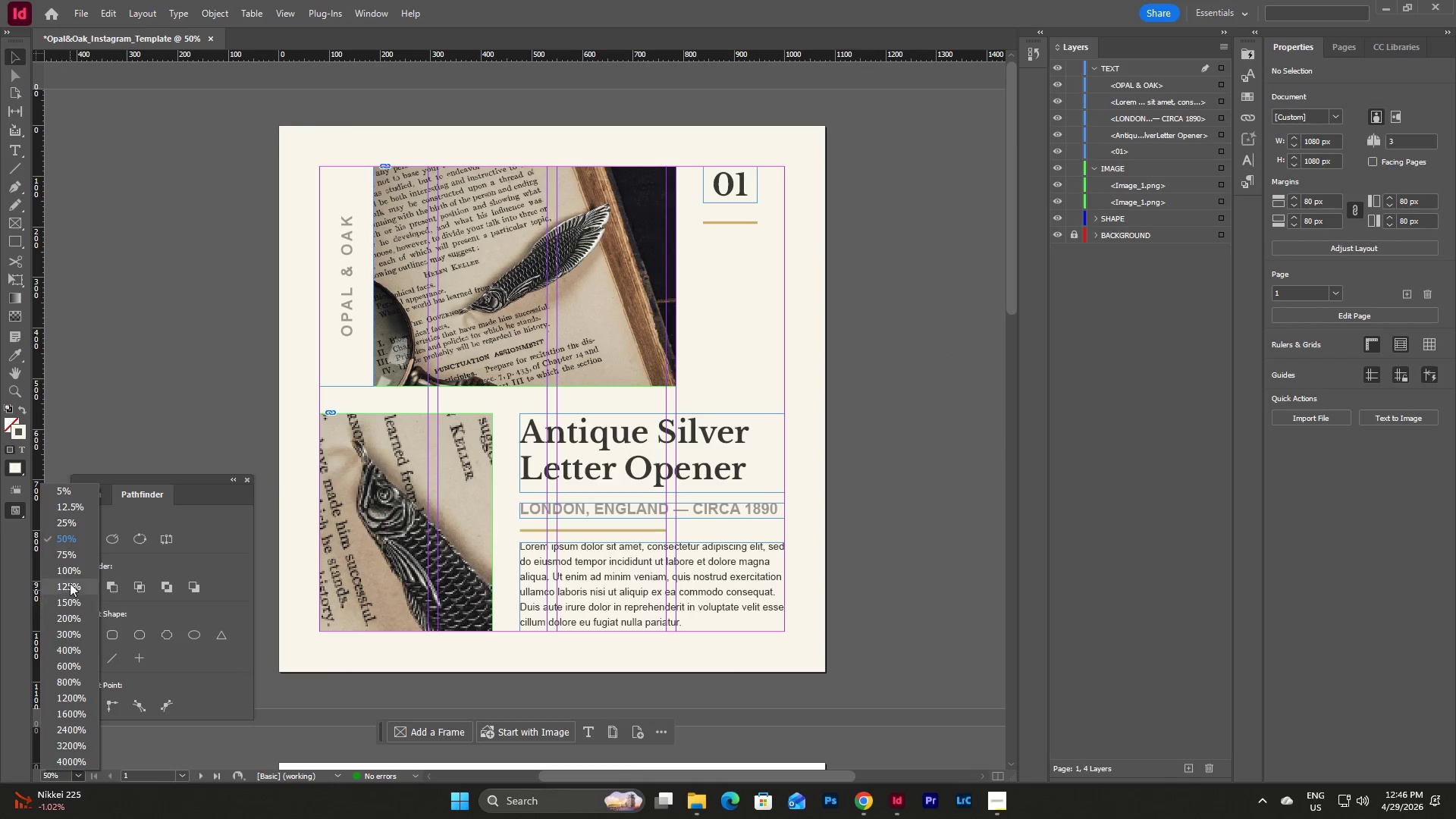 
left_click([70, 572])
 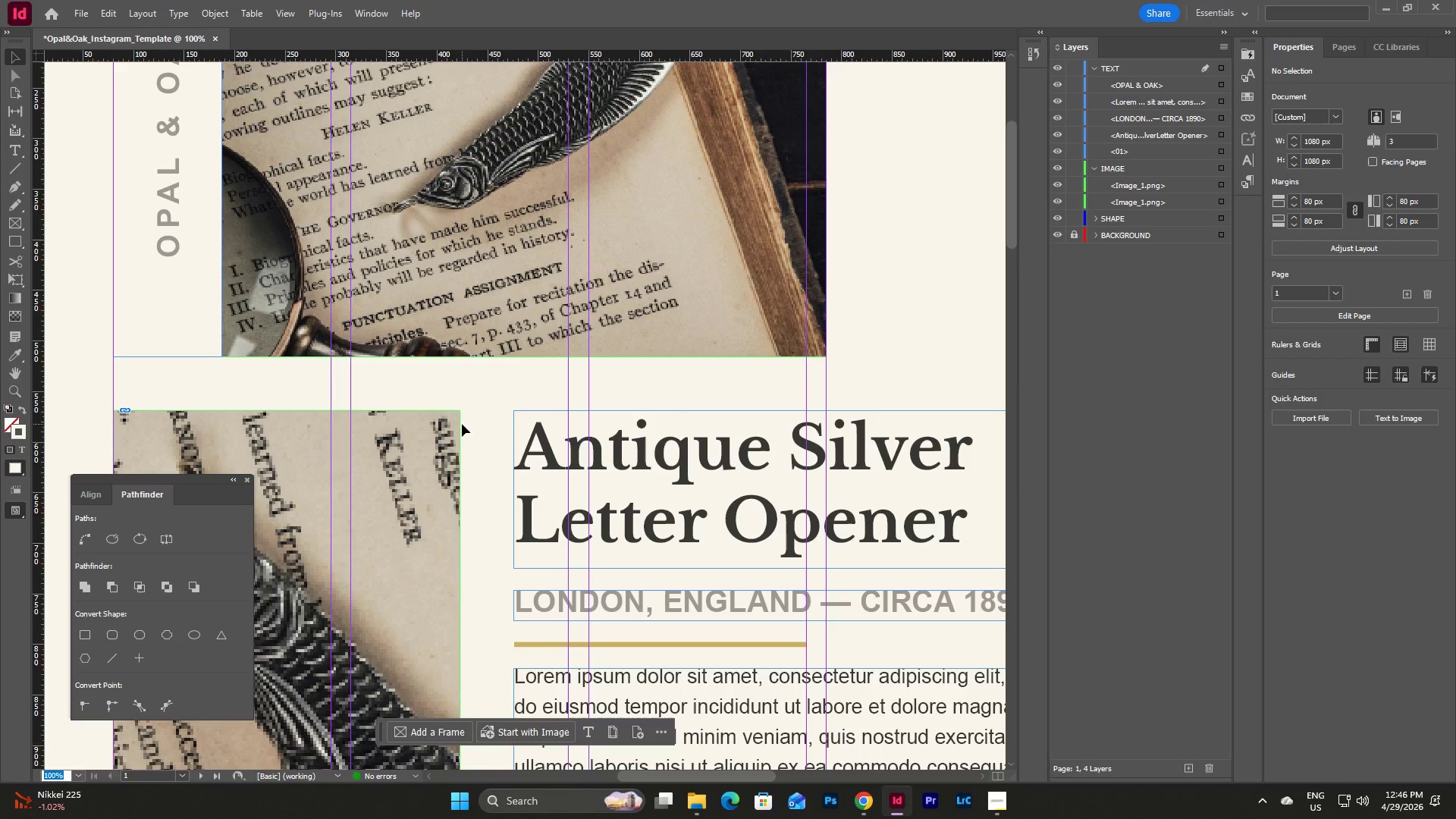 
left_click([482, 425])
 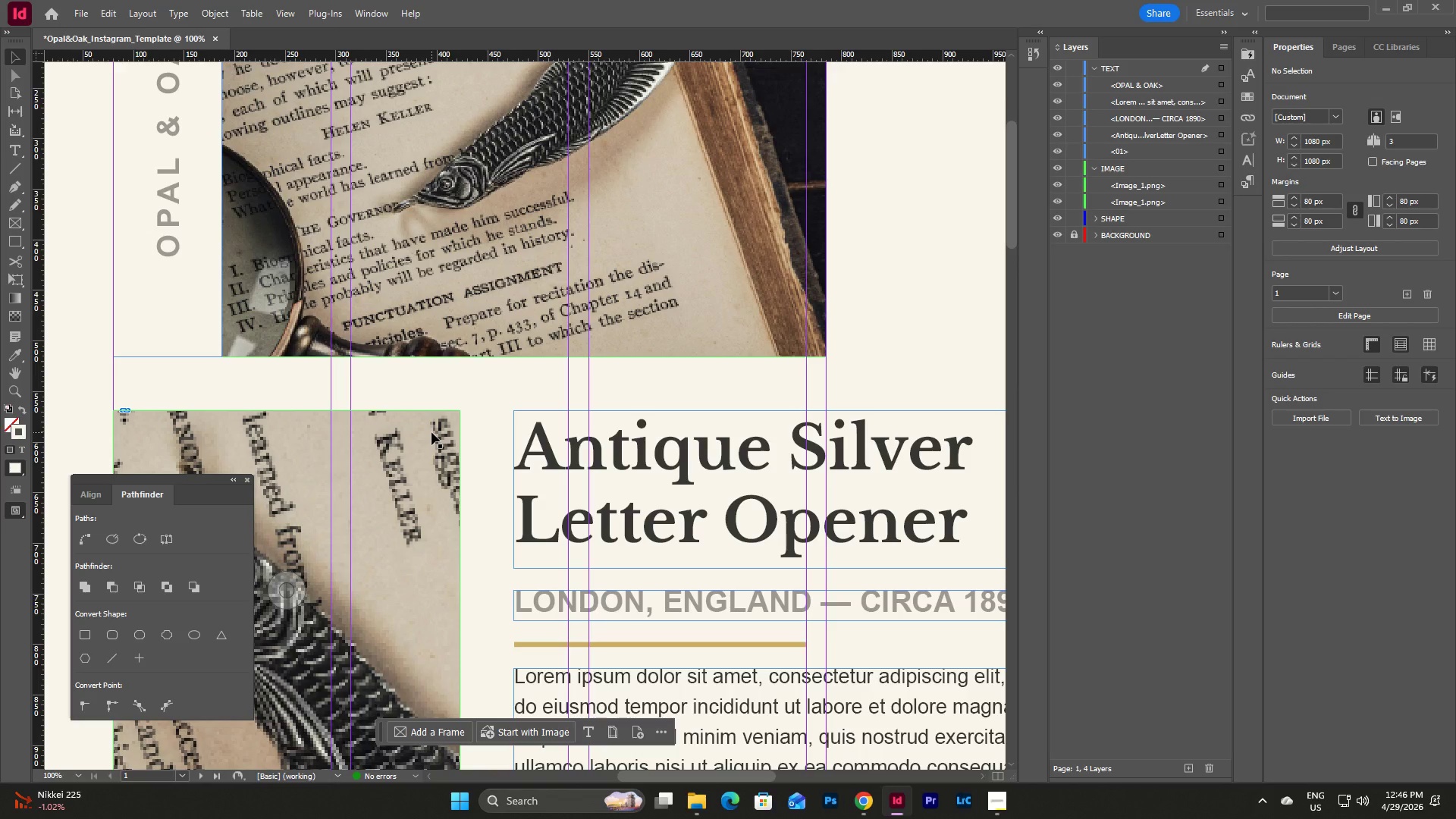 
left_click([431, 432])
 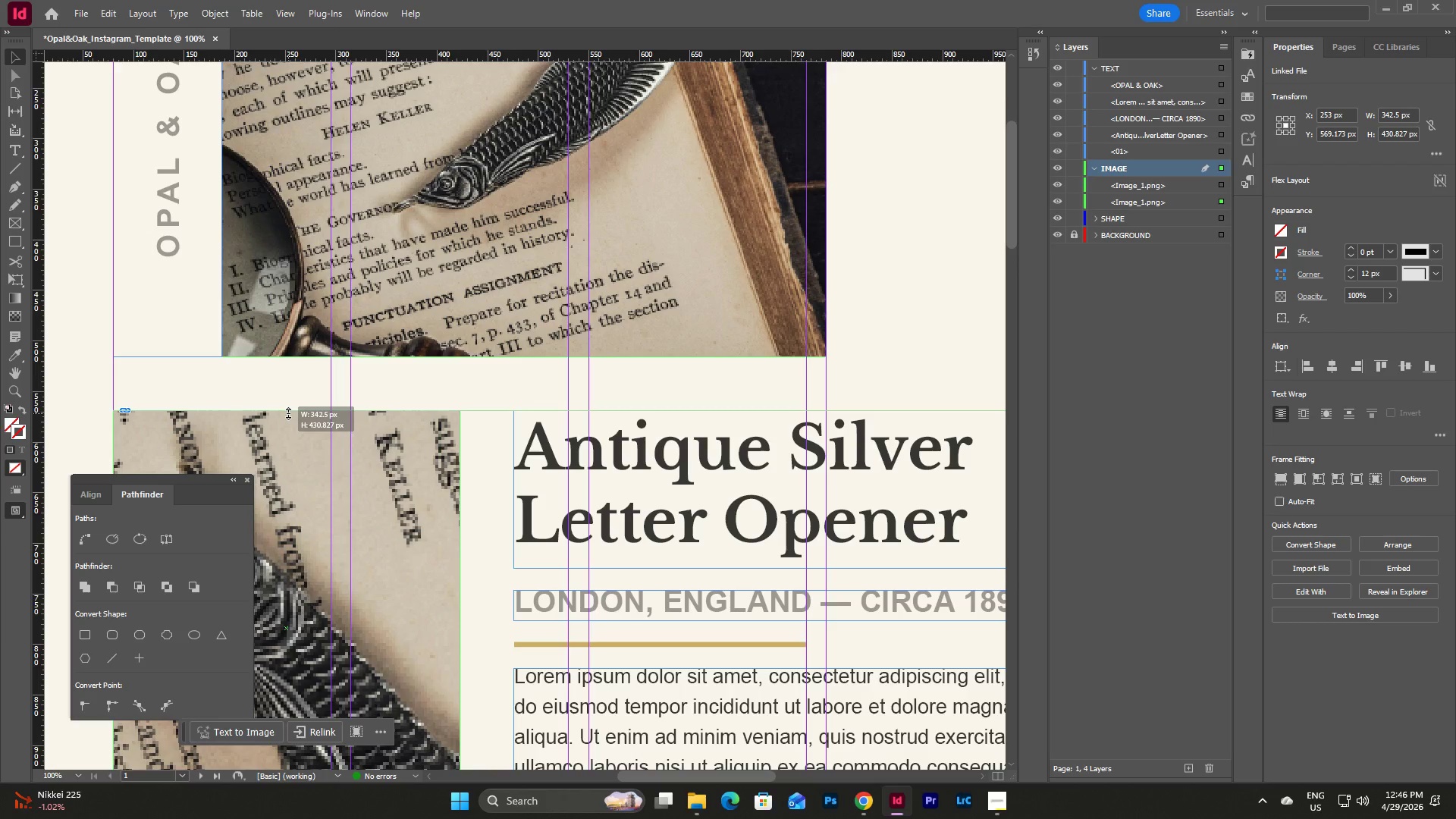 
left_click([490, 436])
 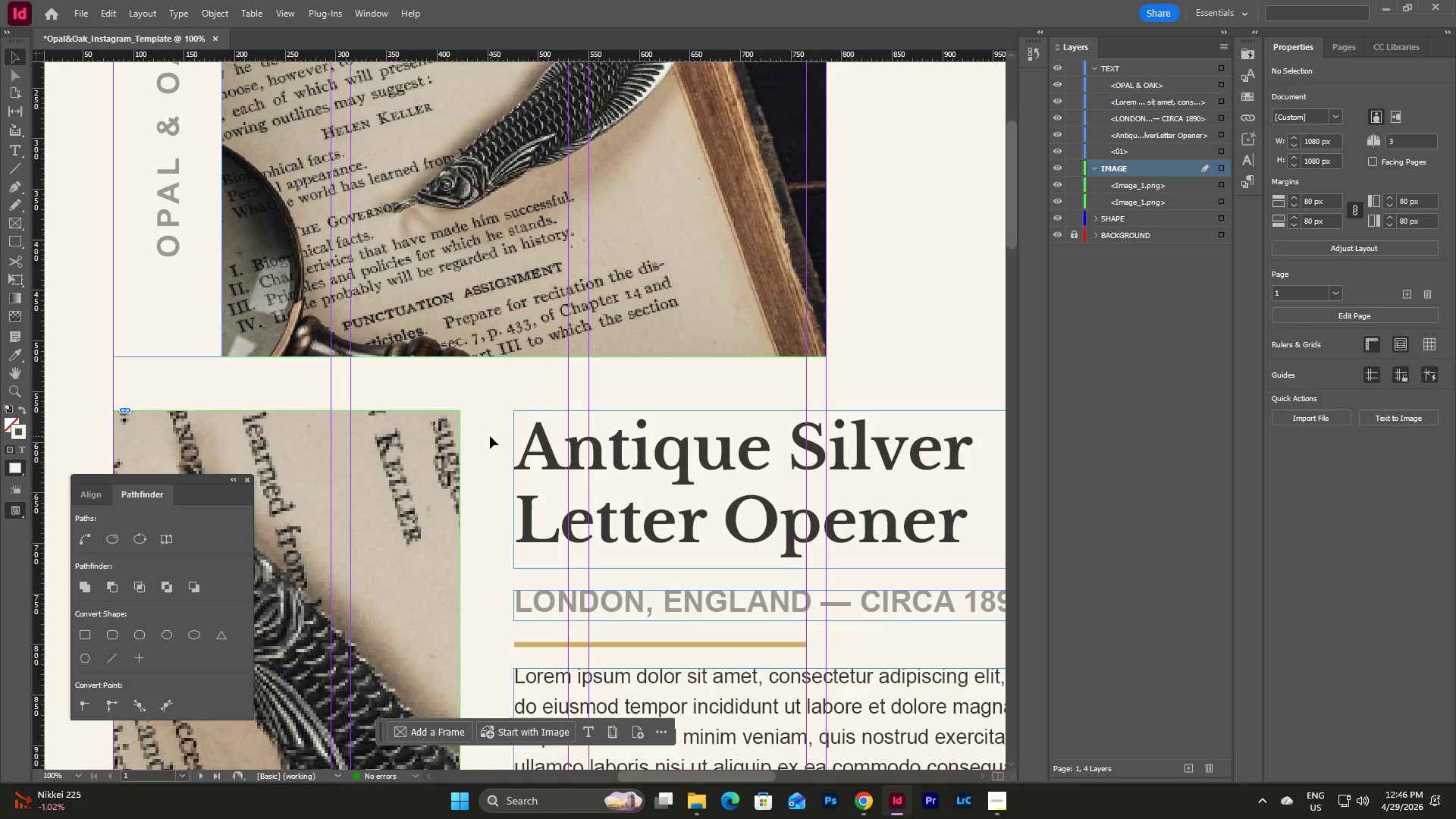 
scroll: coordinate [490, 436], scroll_direction: down, amount: 5.0
 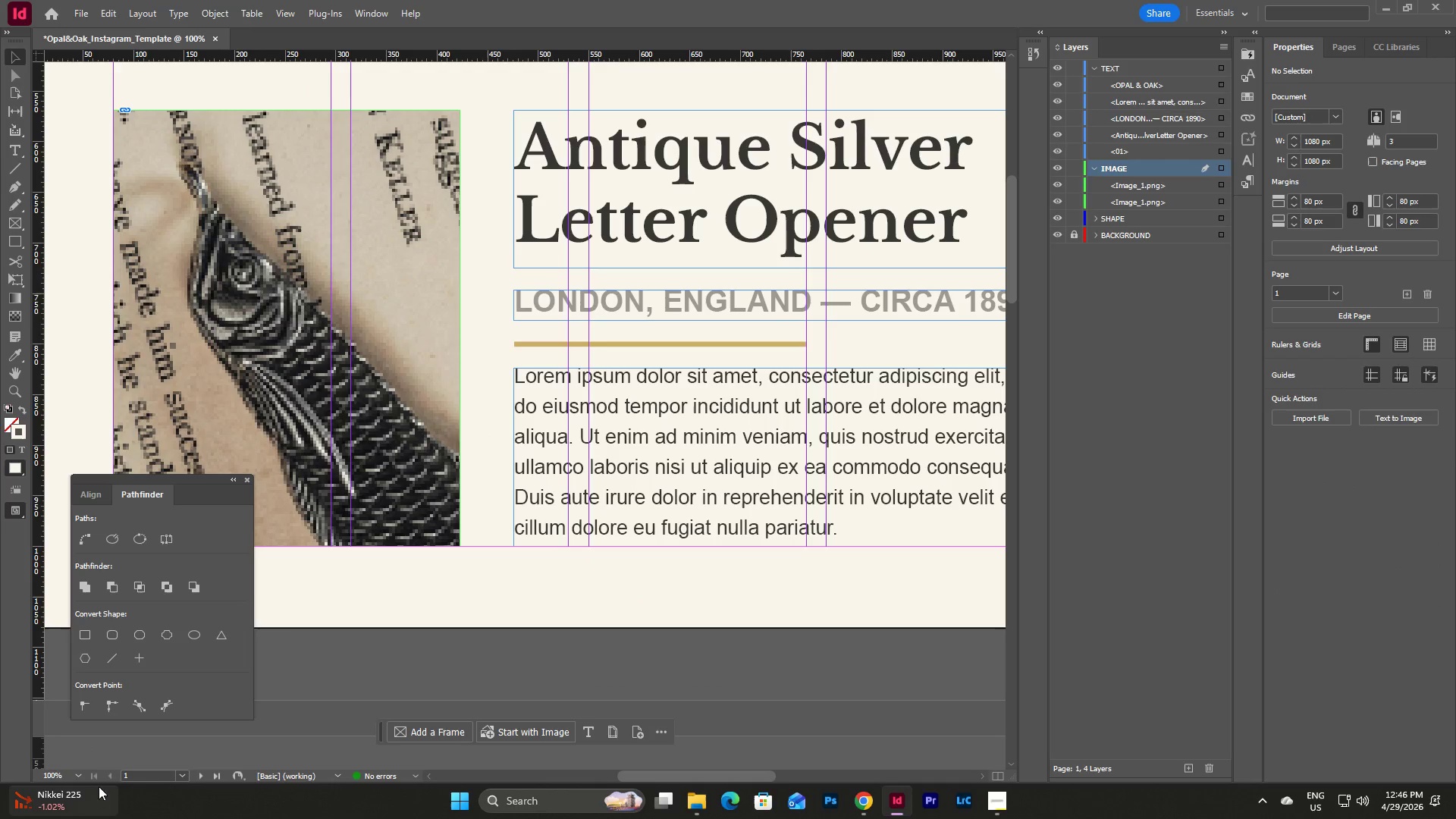 
left_click([74, 774])
 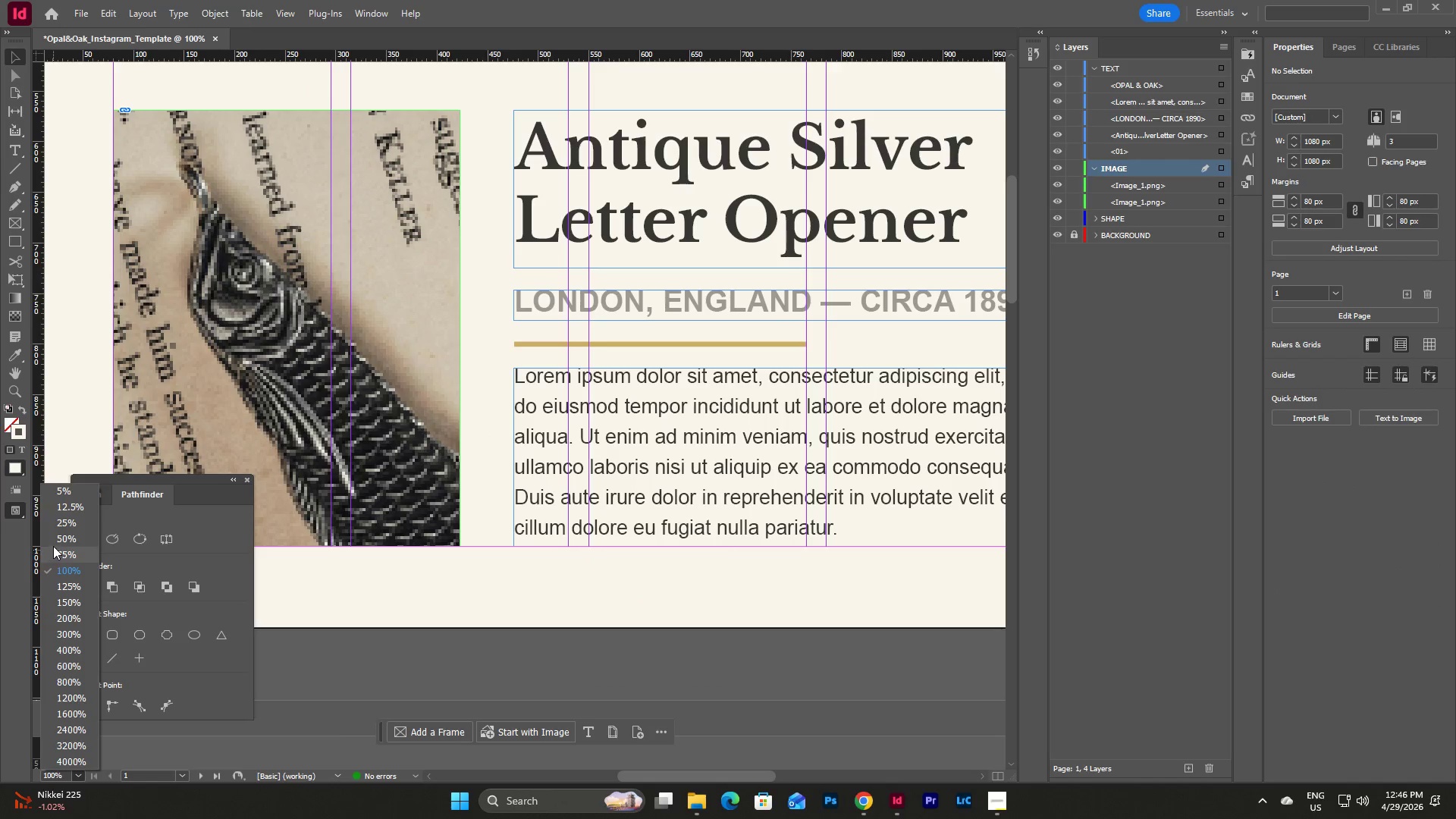 
left_click([53, 538])
 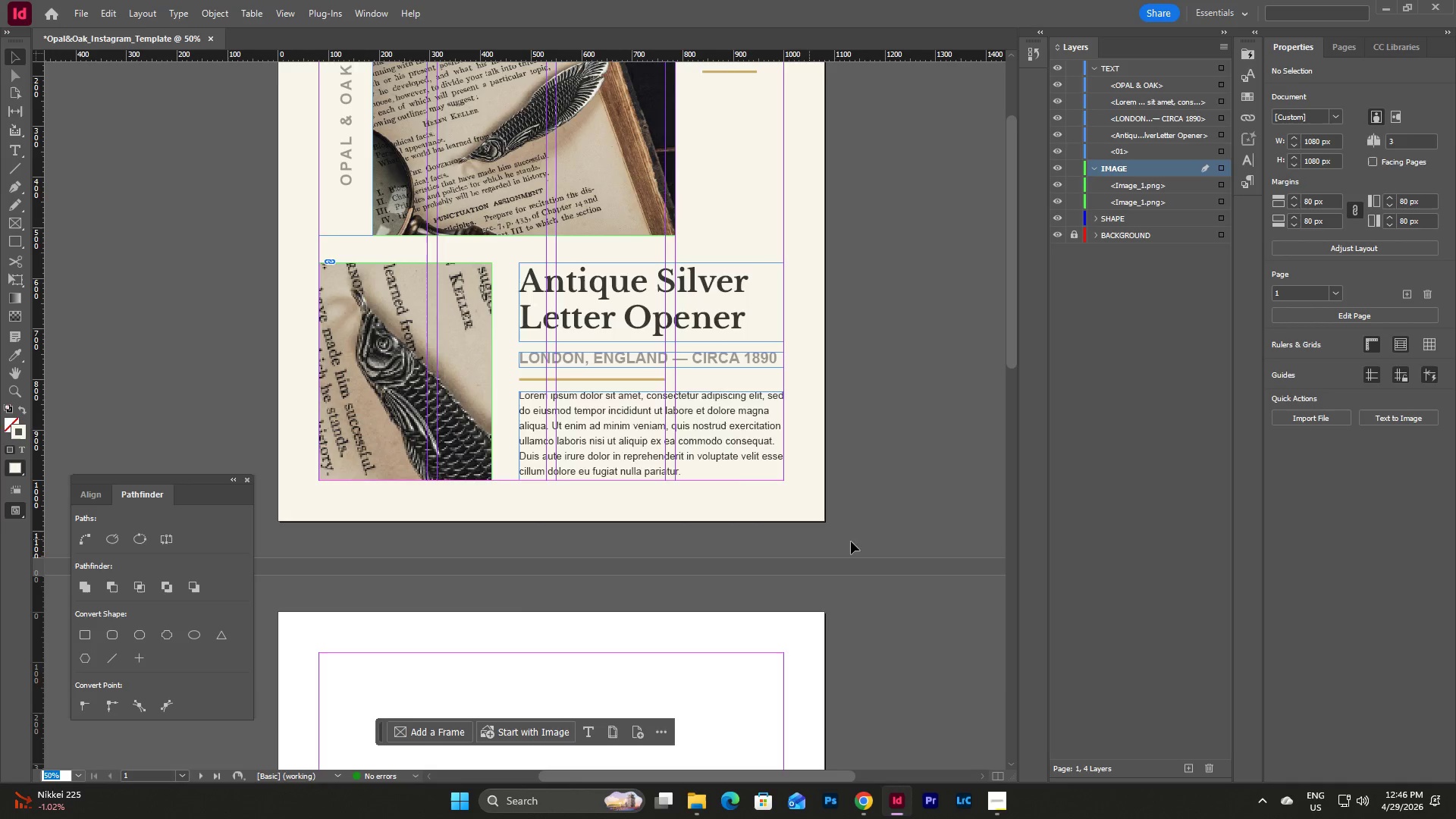 
scroll: coordinate [862, 541], scroll_direction: up, amount: 7.0
 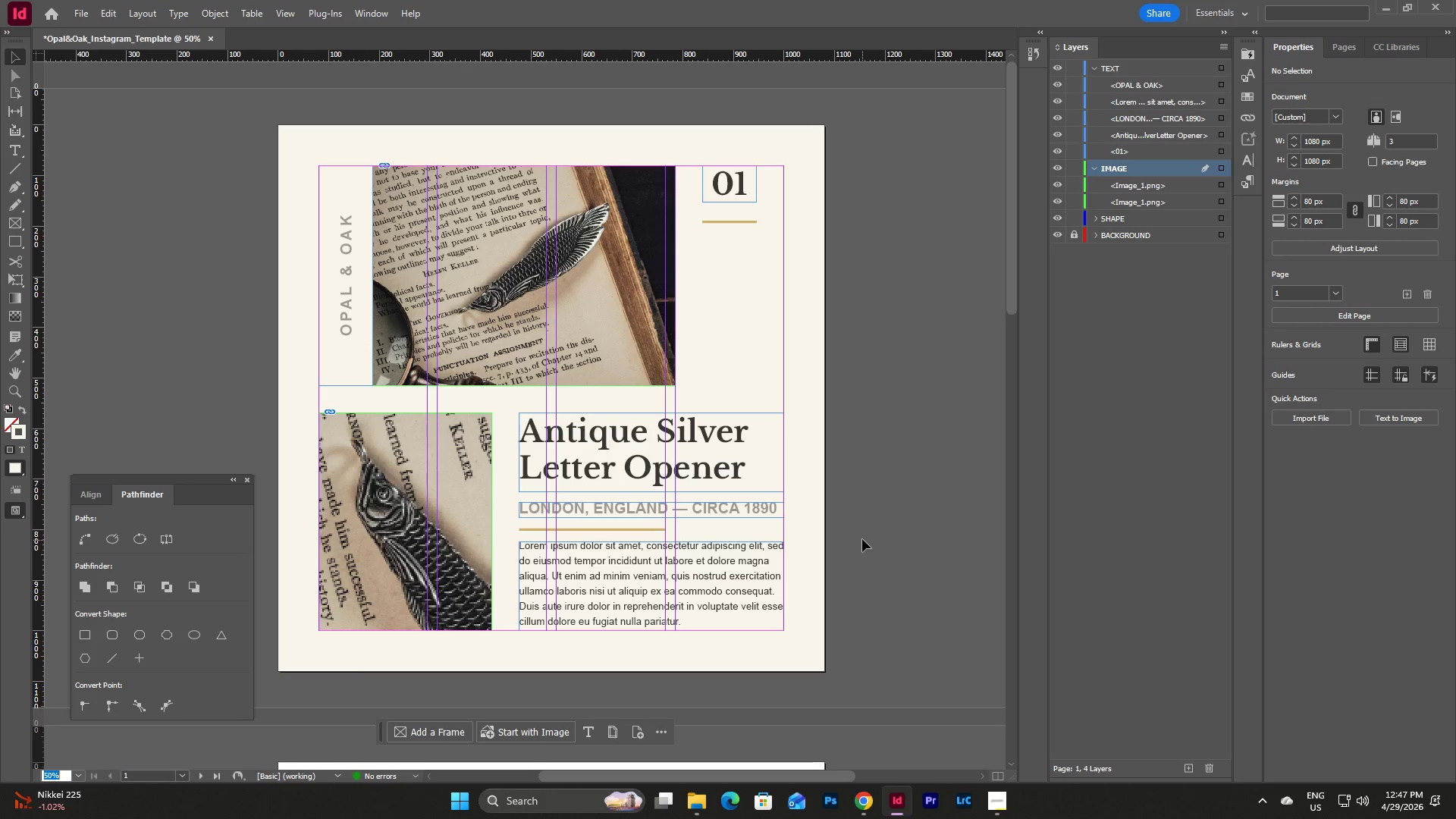 
wait(6.34)
 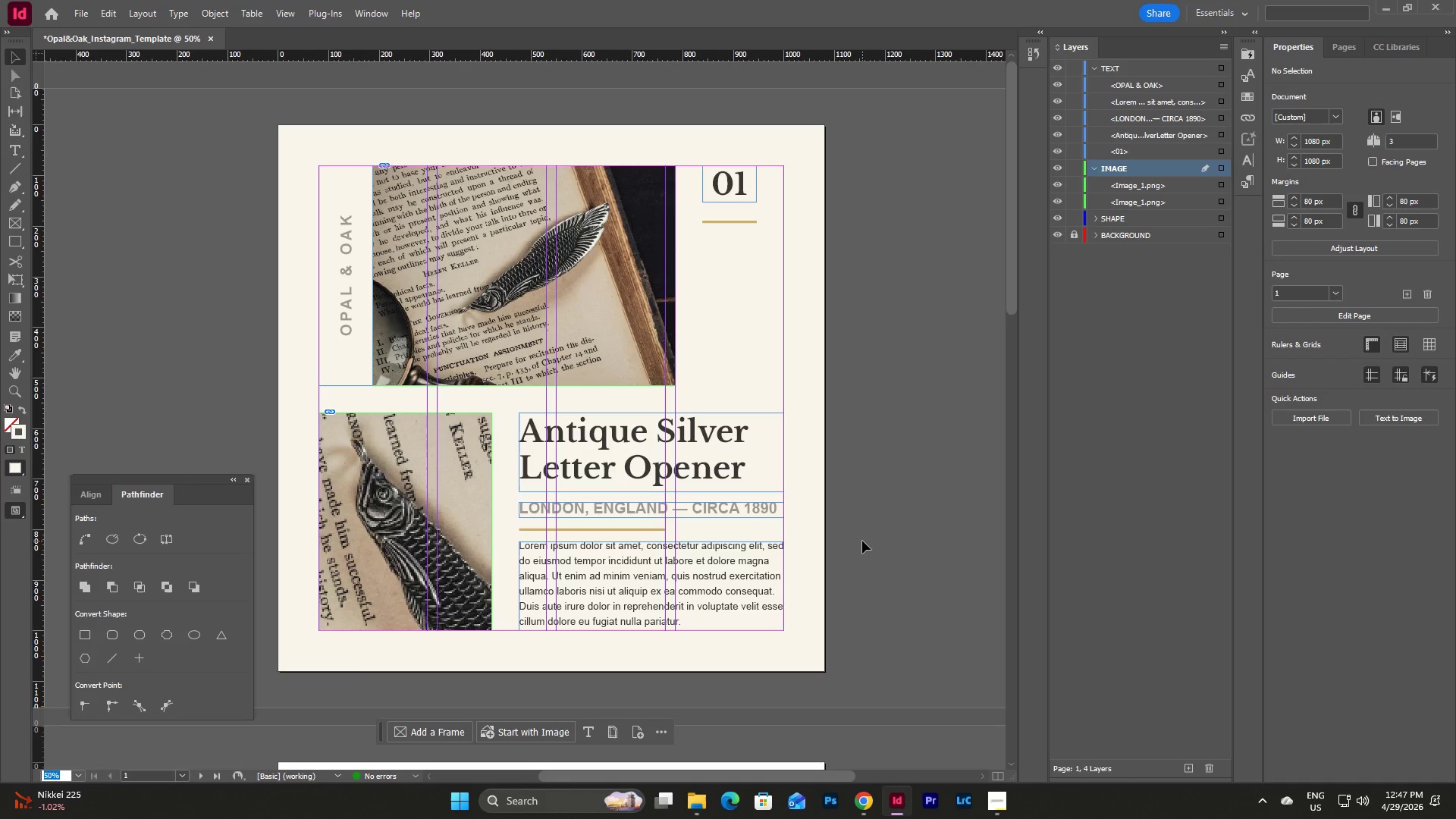 
scroll: coordinate [863, 525], scroll_direction: down, amount: 5.0
 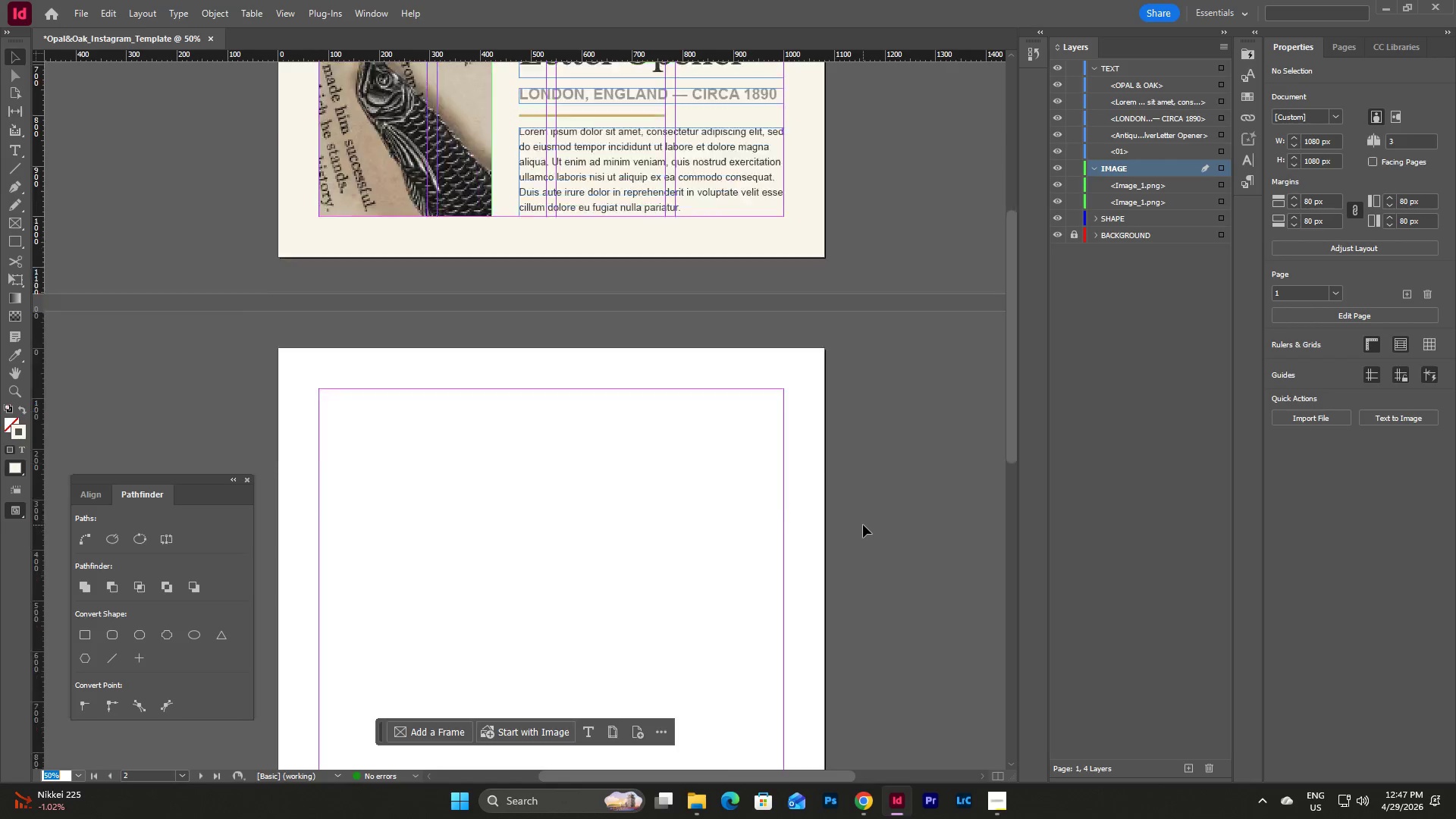 
scroll: coordinate [863, 525], scroll_direction: up, amount: 7.0
 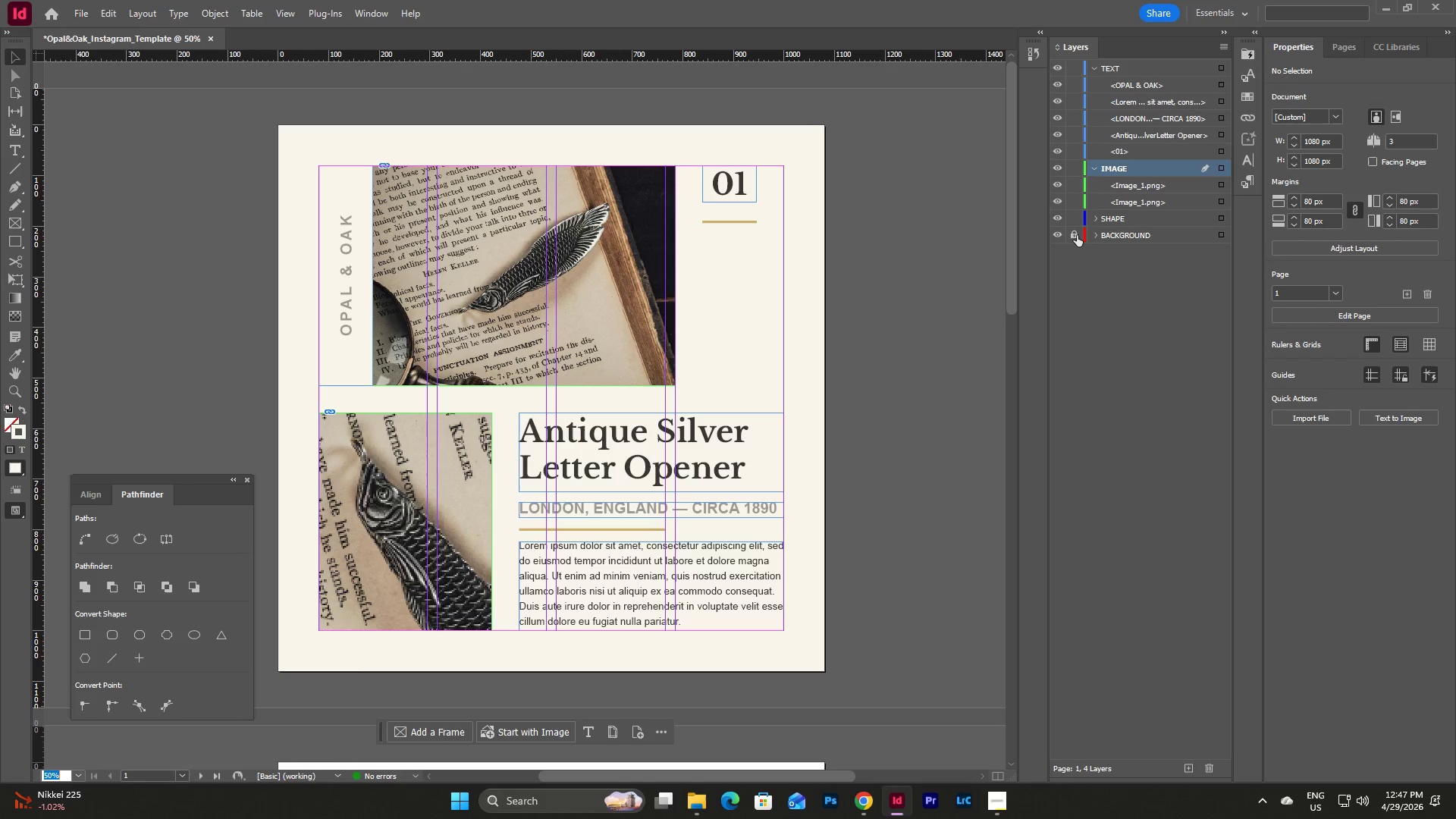 
left_click([1078, 409])
 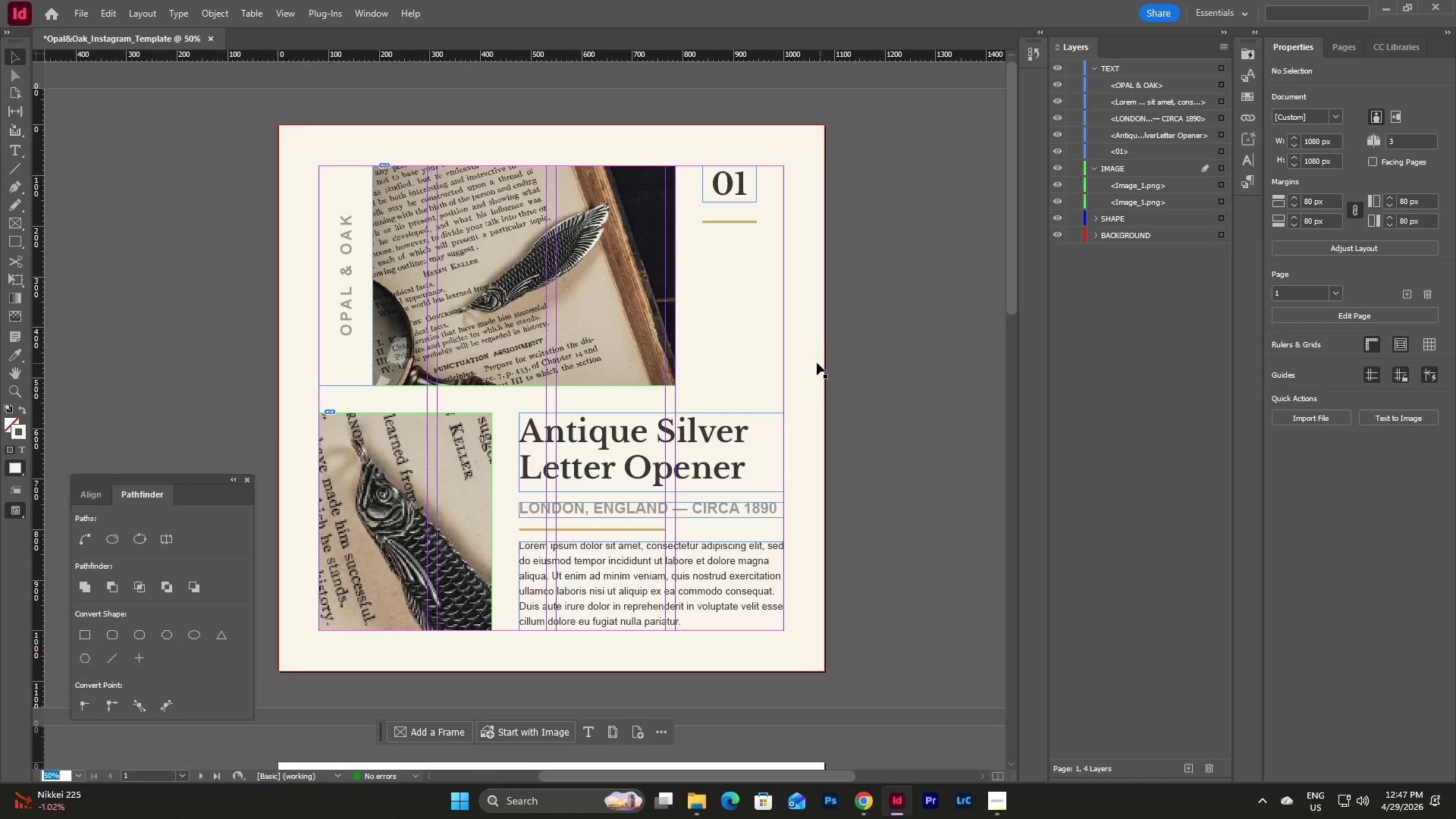 
left_click([809, 357])
 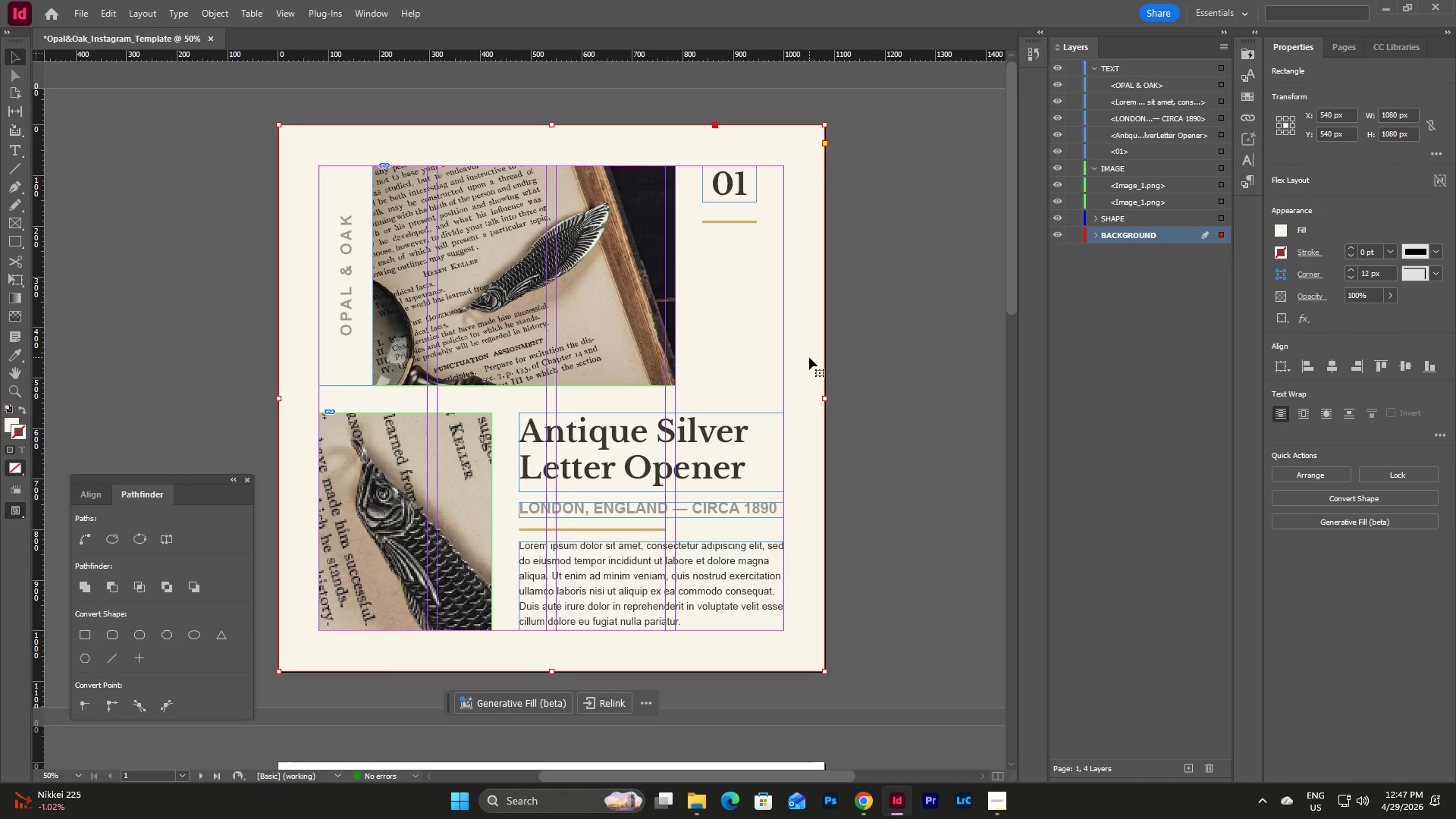 
key(Control+C)
 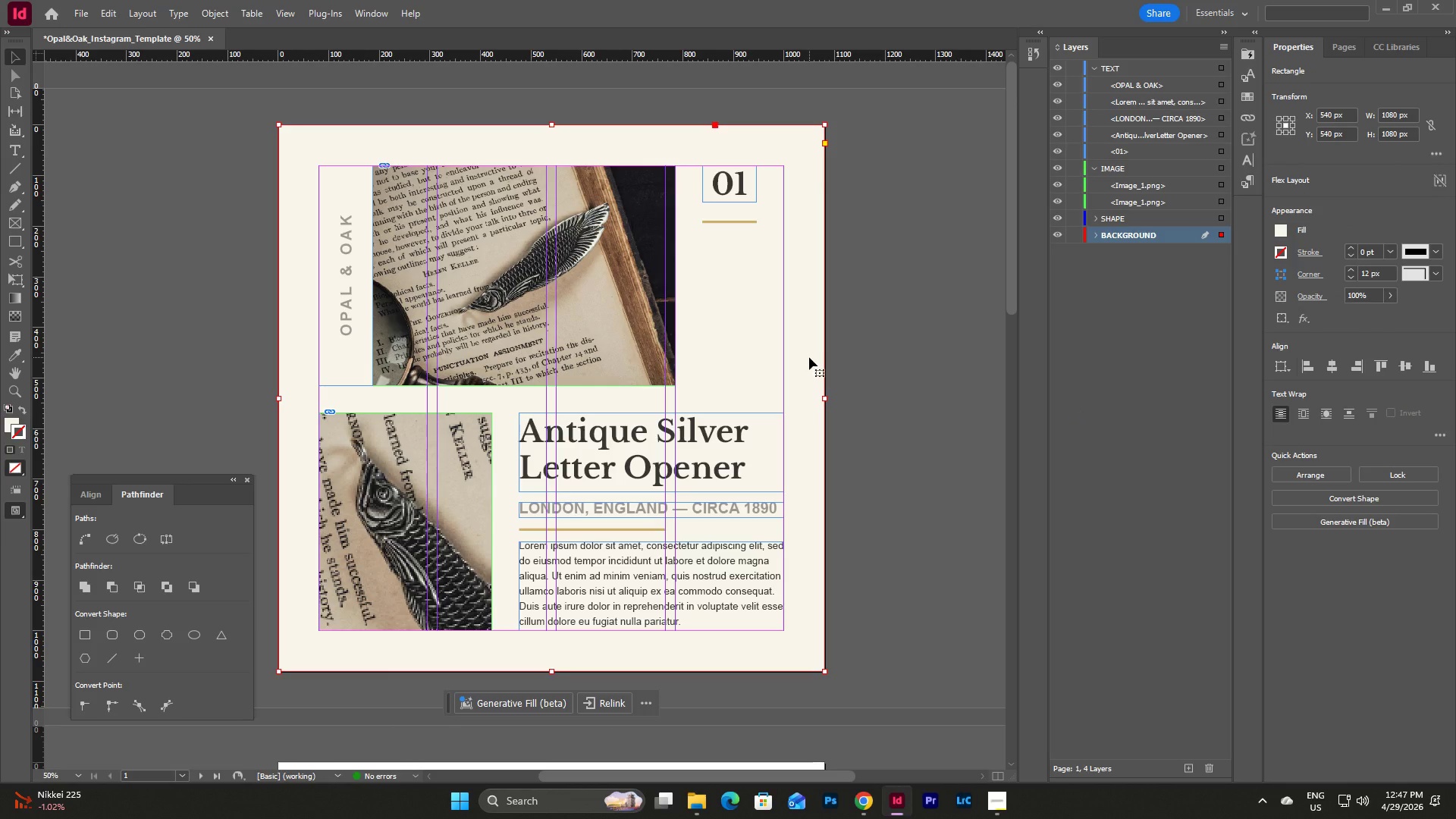 
left_click([579, 374])
 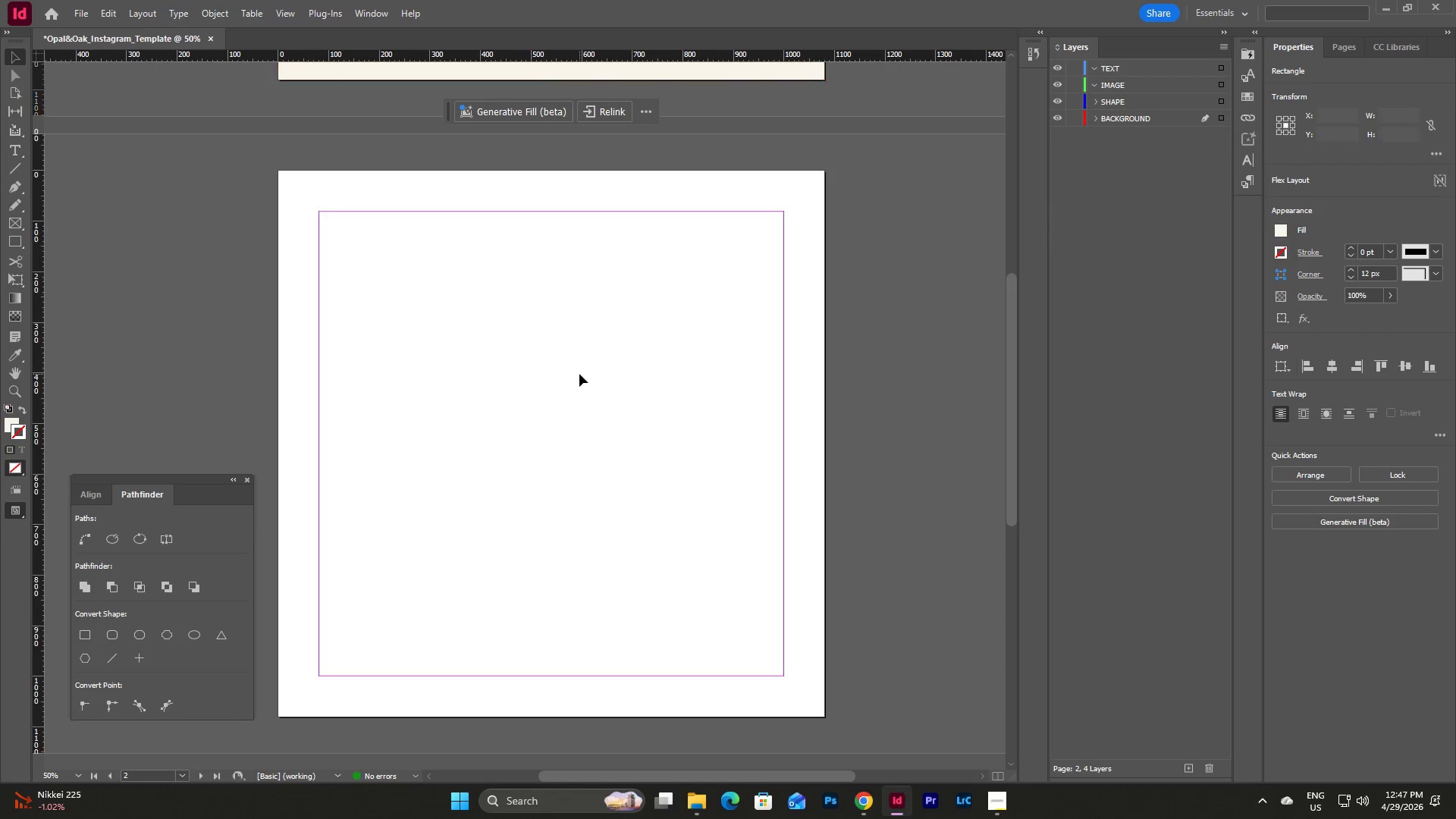 
scroll: coordinate [809, 357], scroll_direction: down, amount: 10.0
 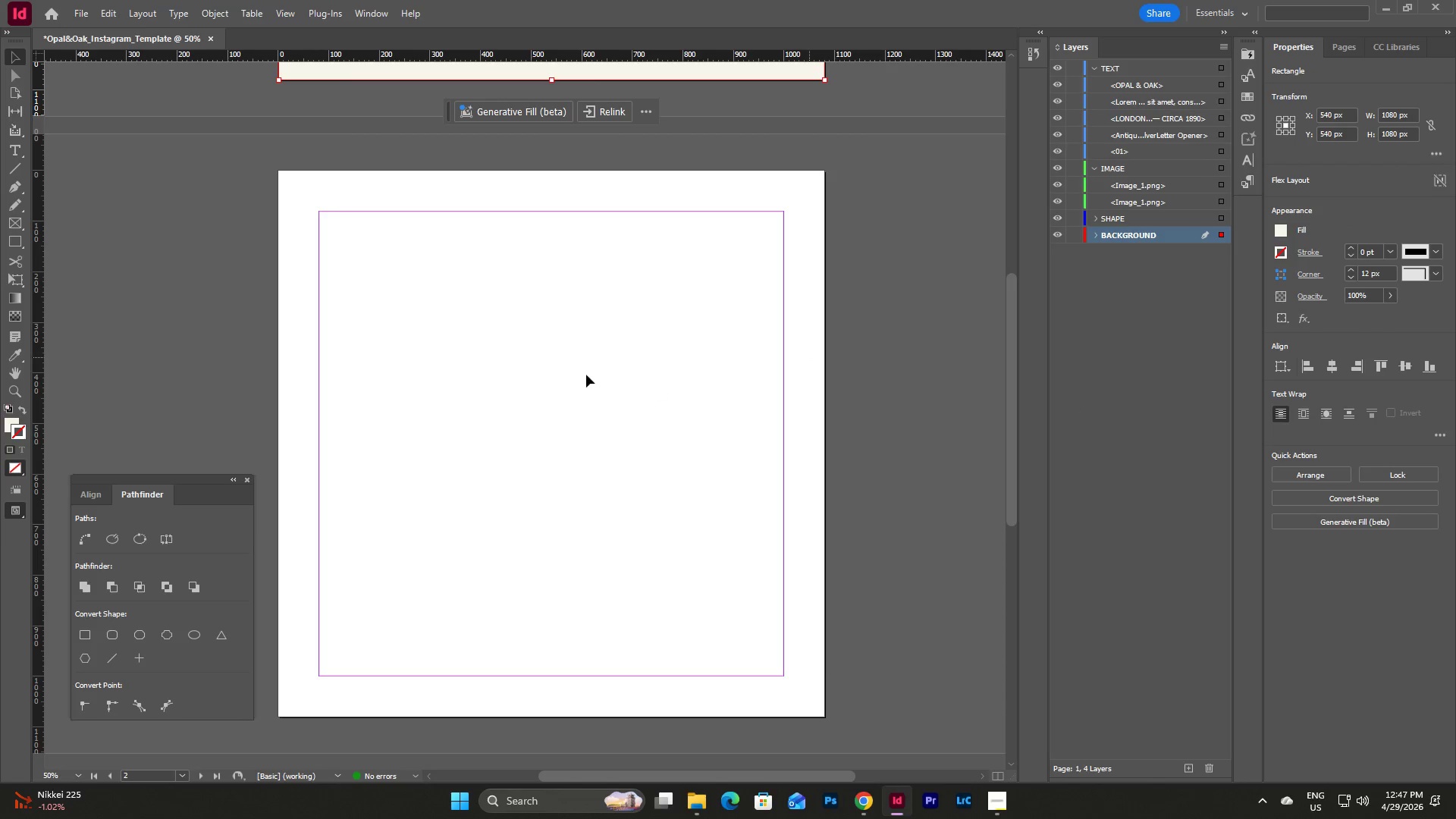 
key(Control+V)
 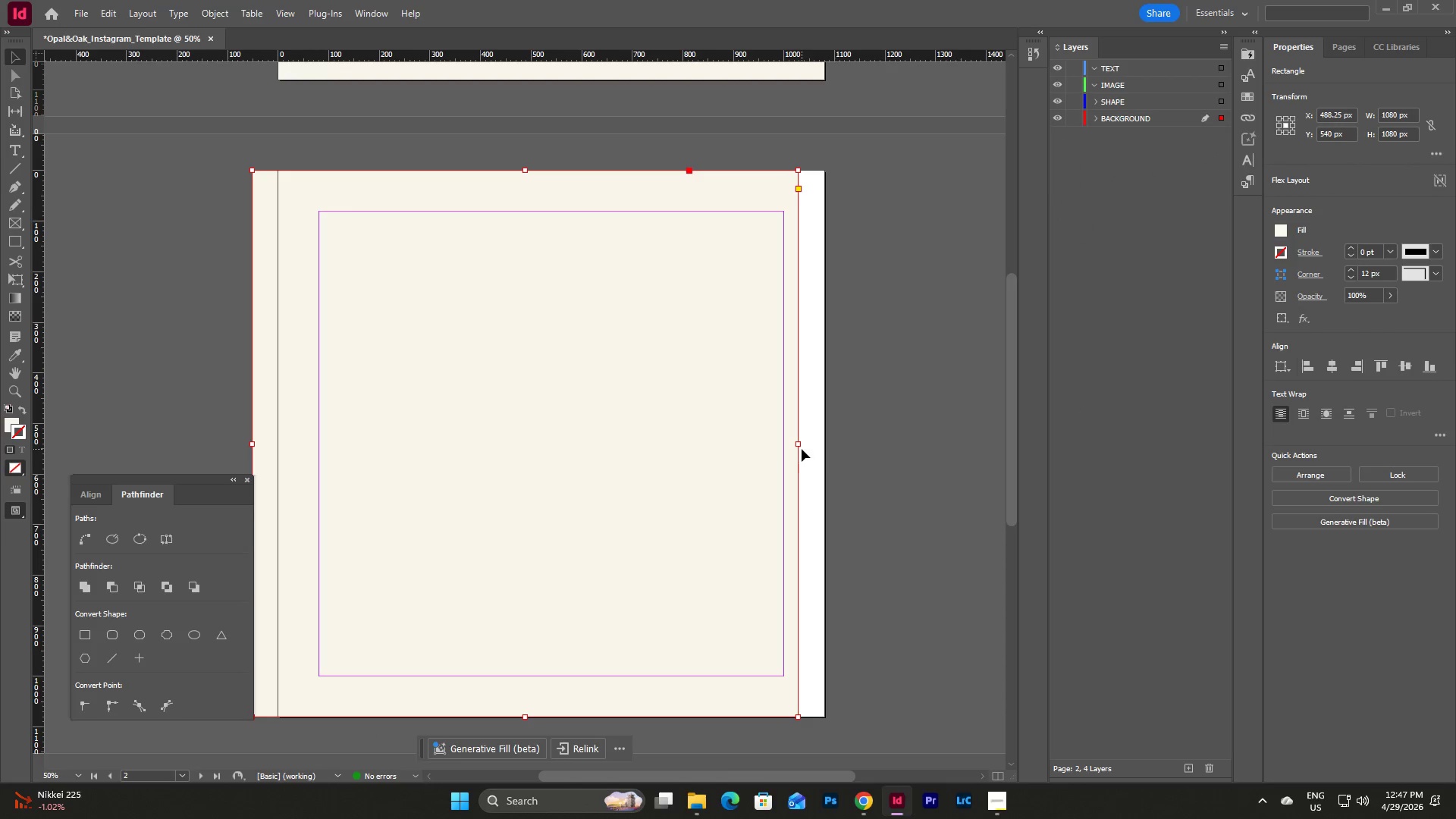 
left_click_drag(start_coordinate=[700, 414], to_coordinate=[725, 415])
 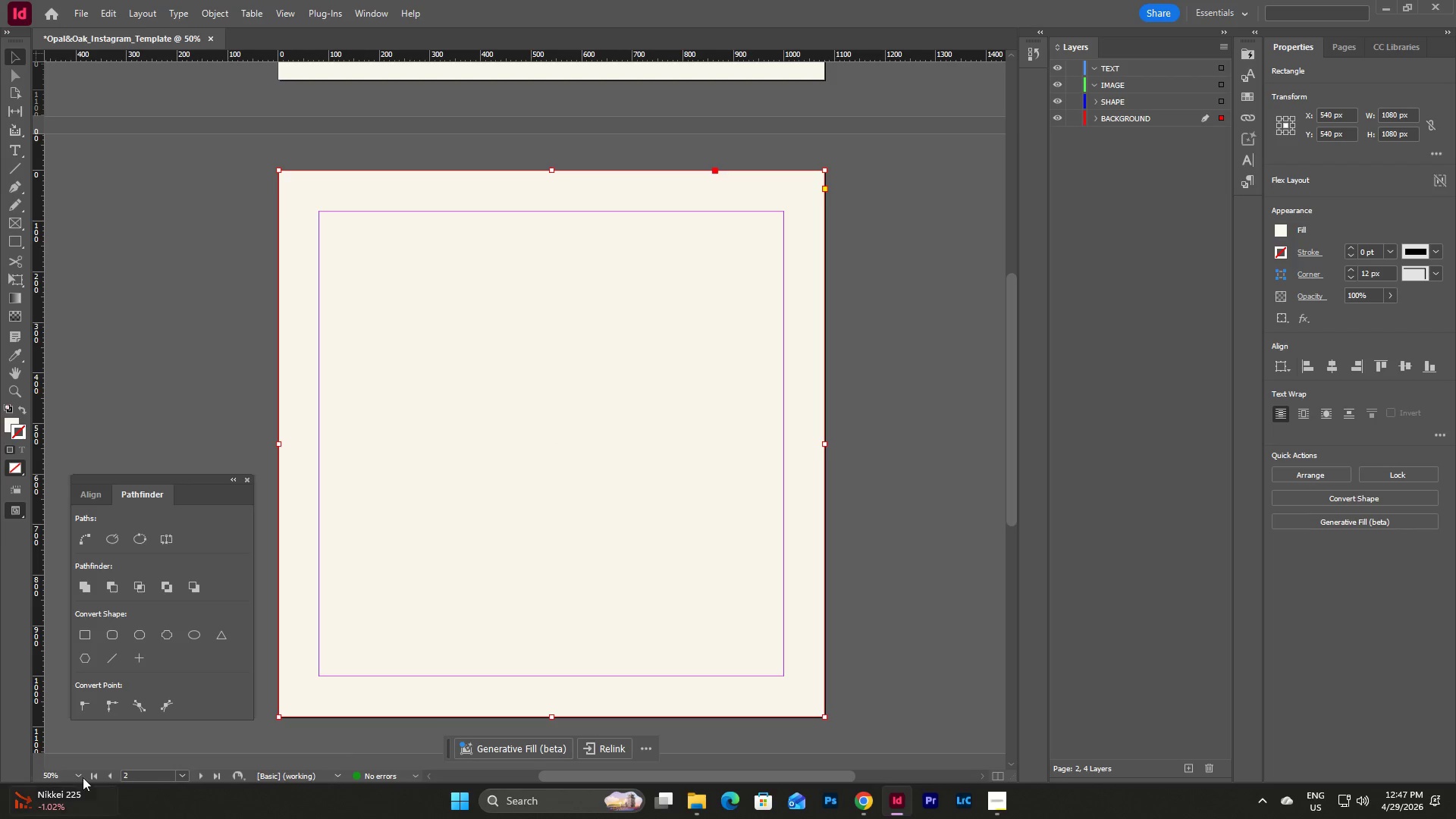 
left_click([77, 774])
 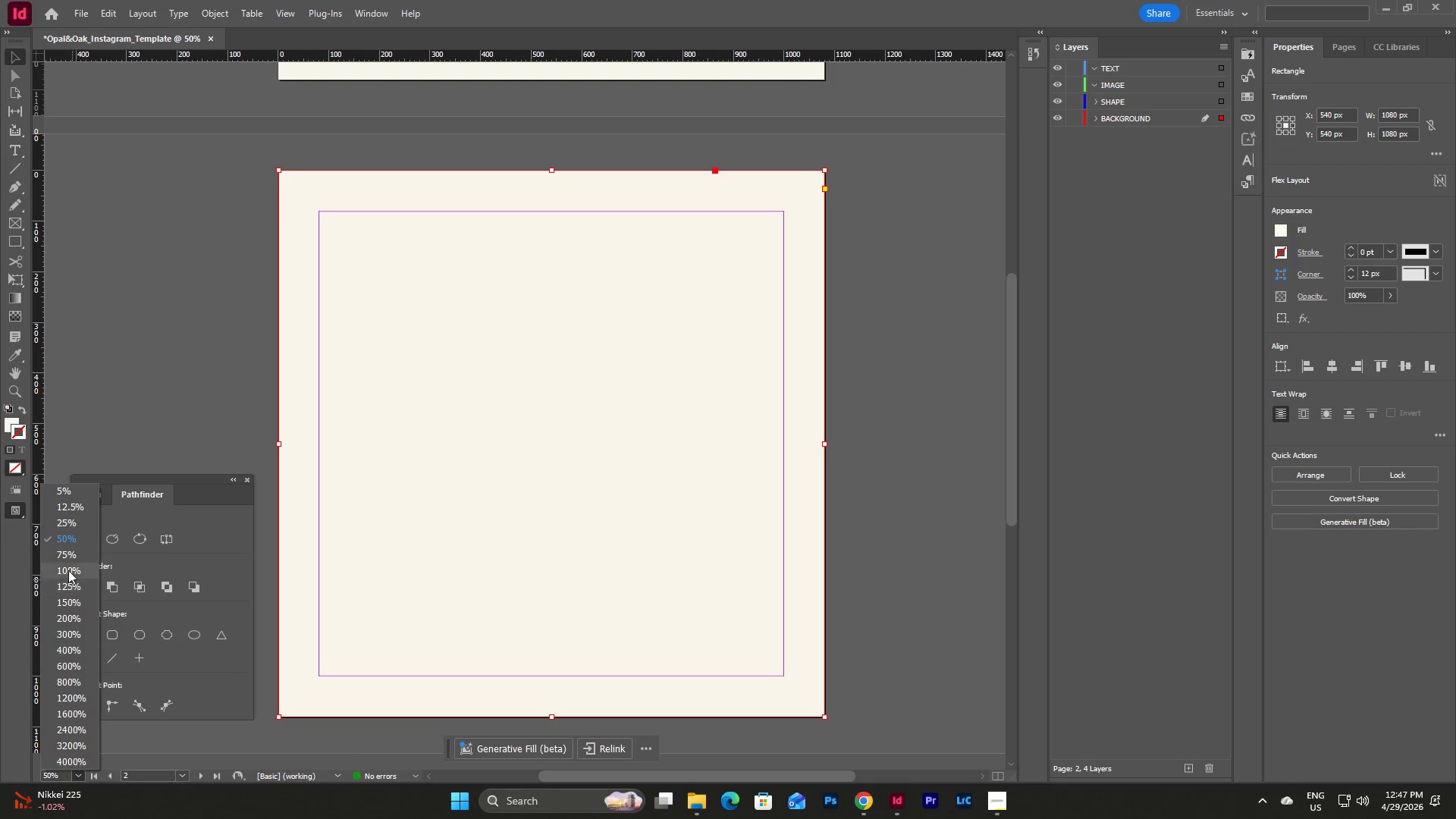 
left_click([67, 569])
 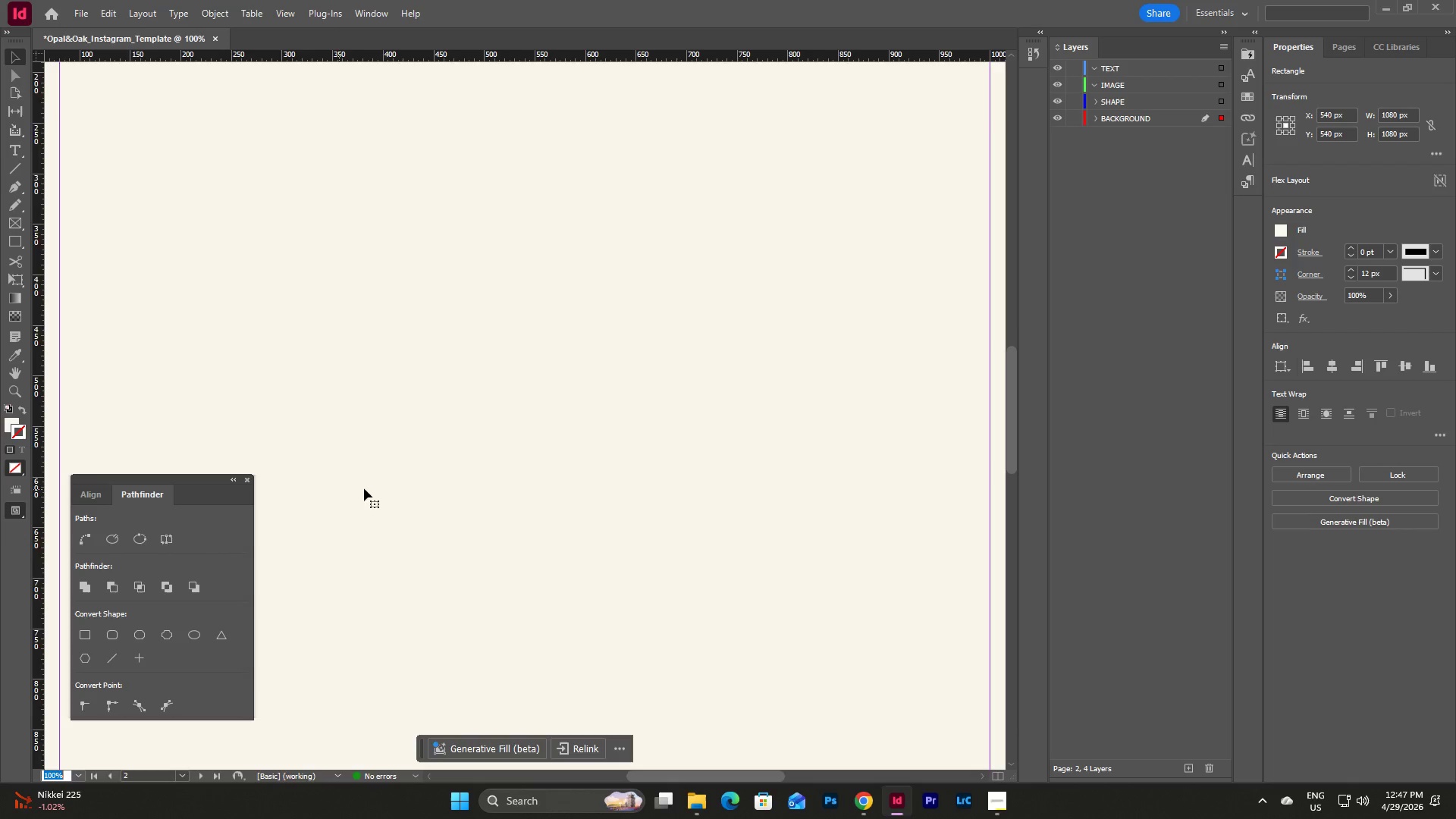 
scroll: coordinate [395, 487], scroll_direction: up, amount: 8.0
 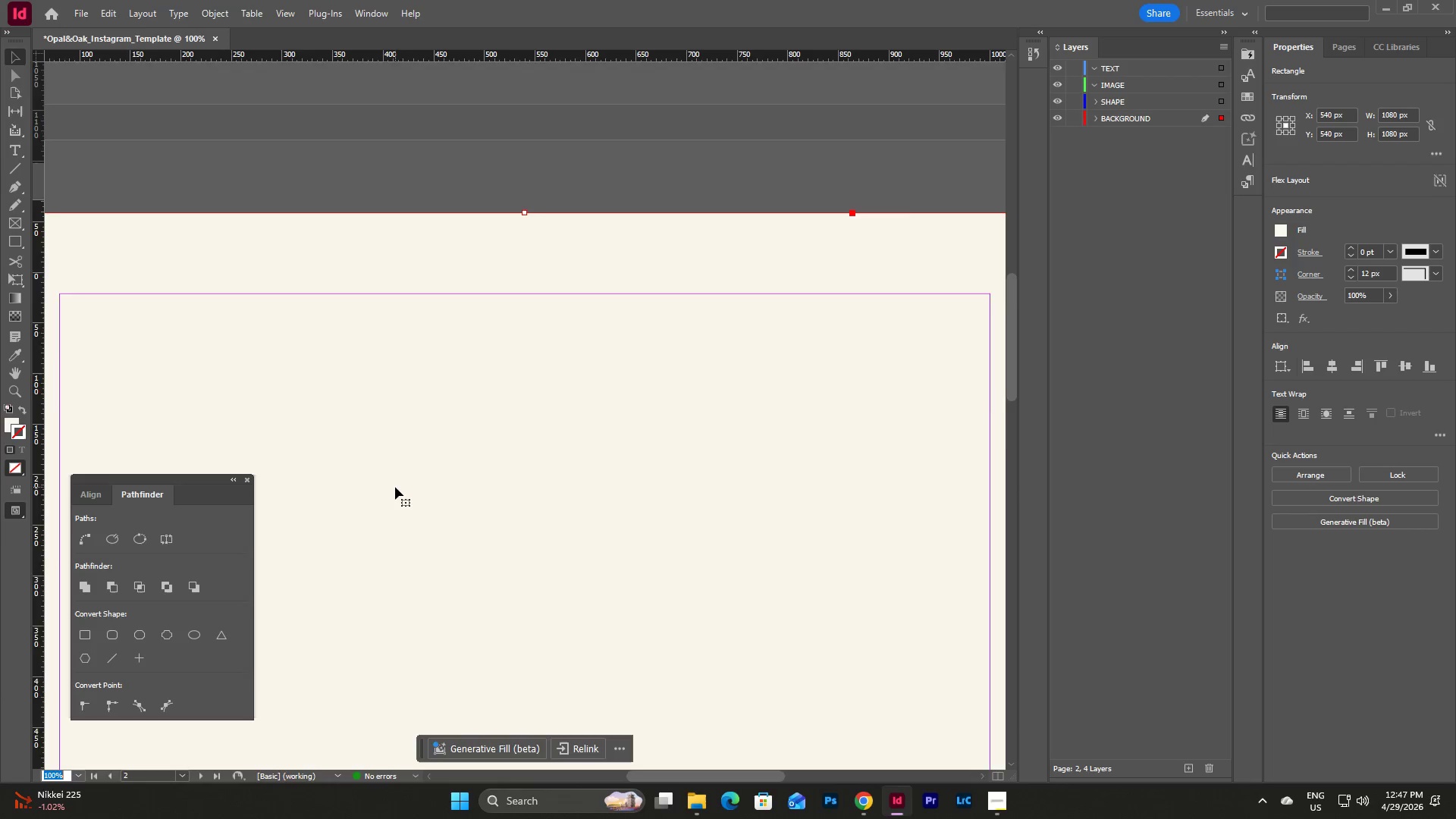 
scroll: coordinate [395, 487], scroll_direction: down, amount: 17.0
 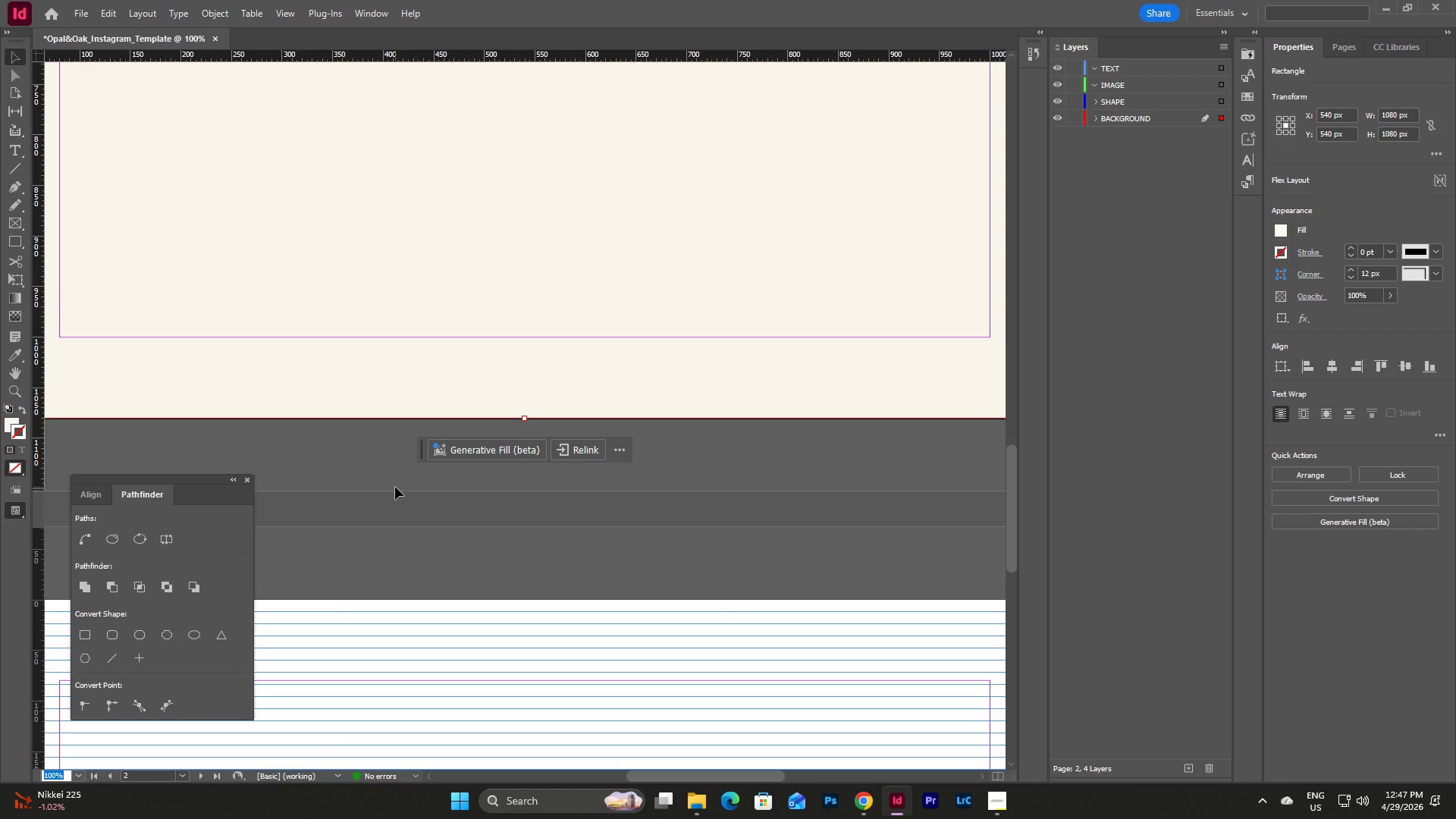 
scroll: coordinate [395, 487], scroll_direction: up, amount: 7.0
 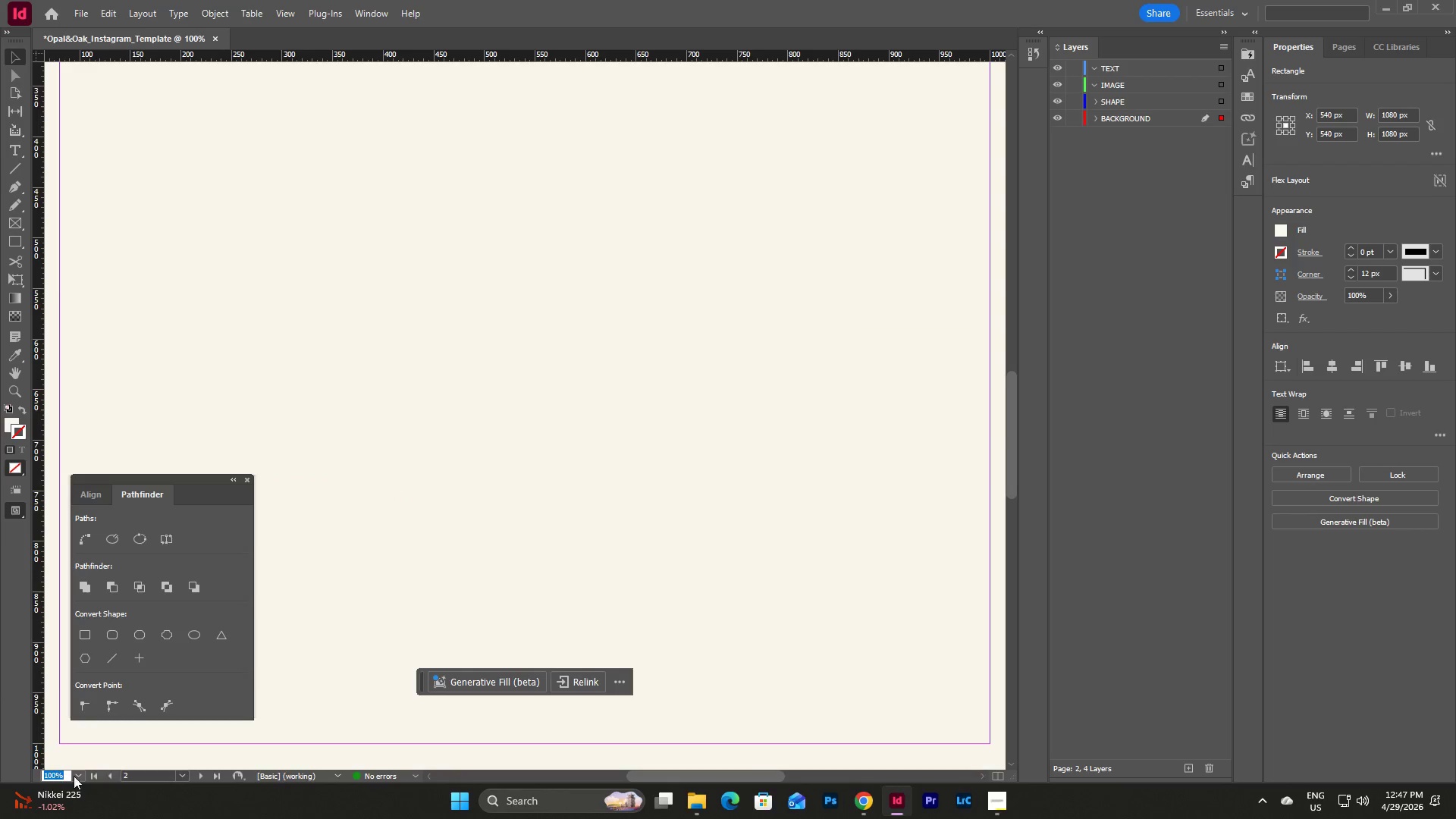 
left_click([77, 777])
 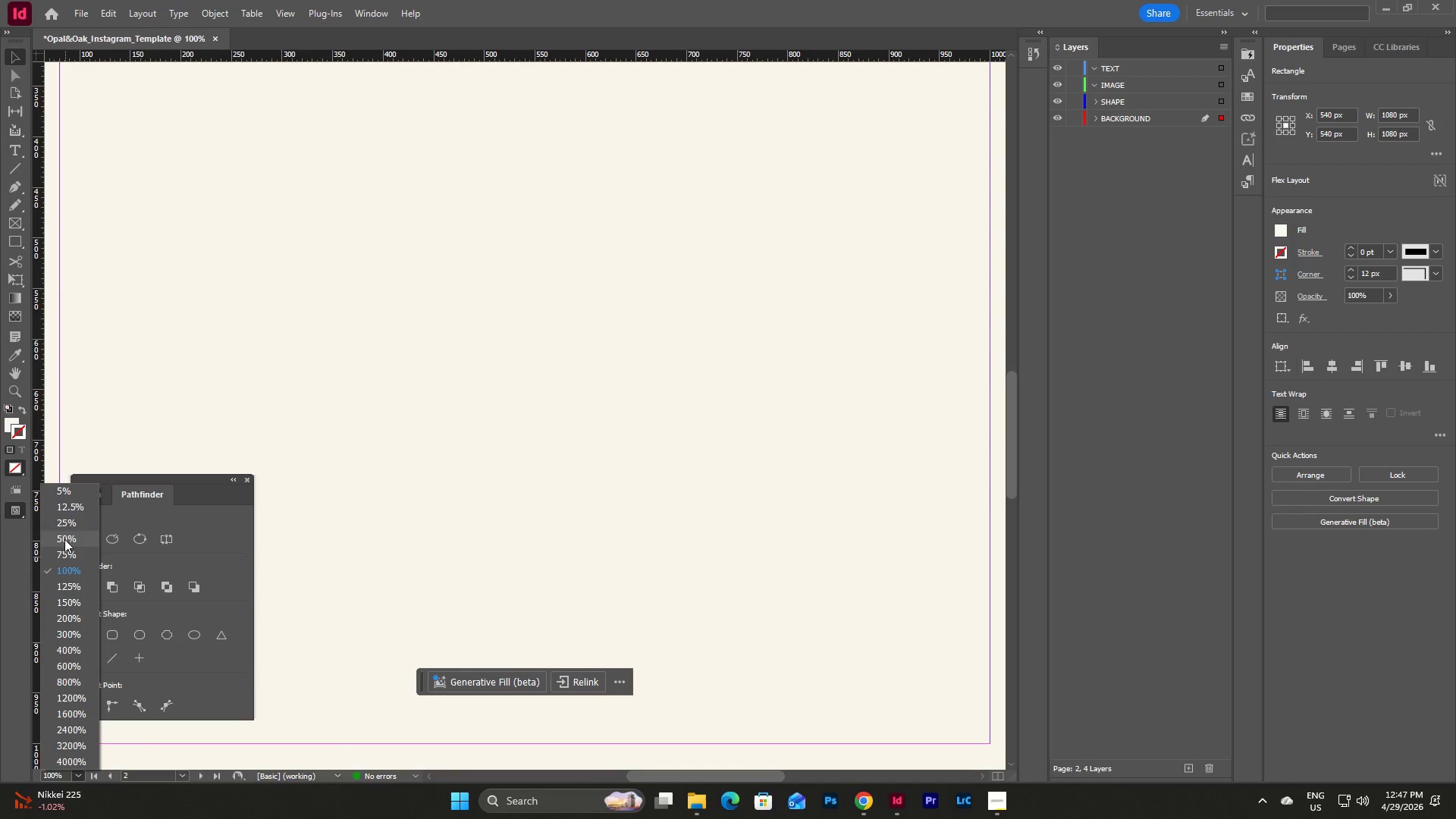 
left_click([64, 532])
 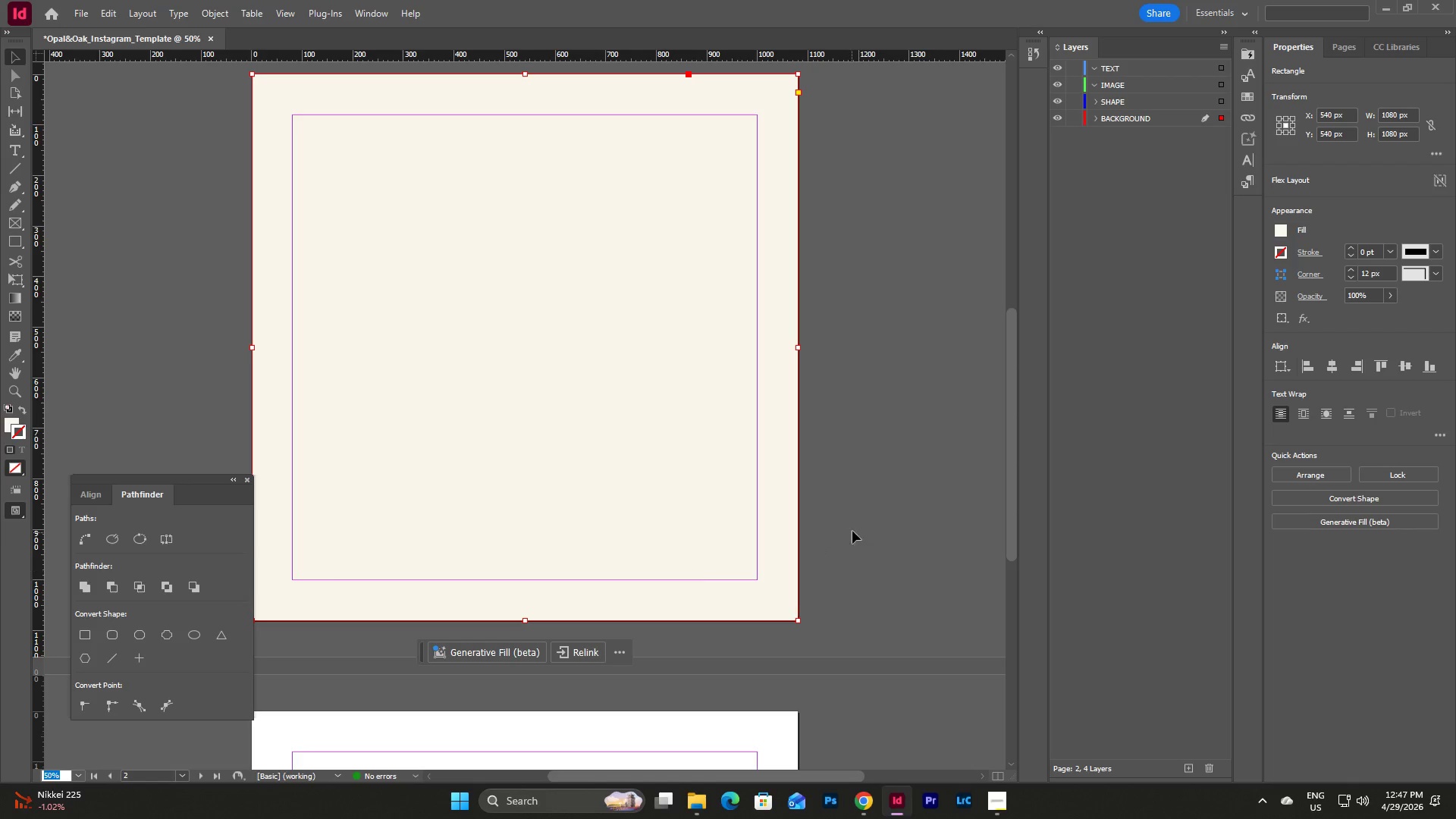 
left_click([843, 519])
 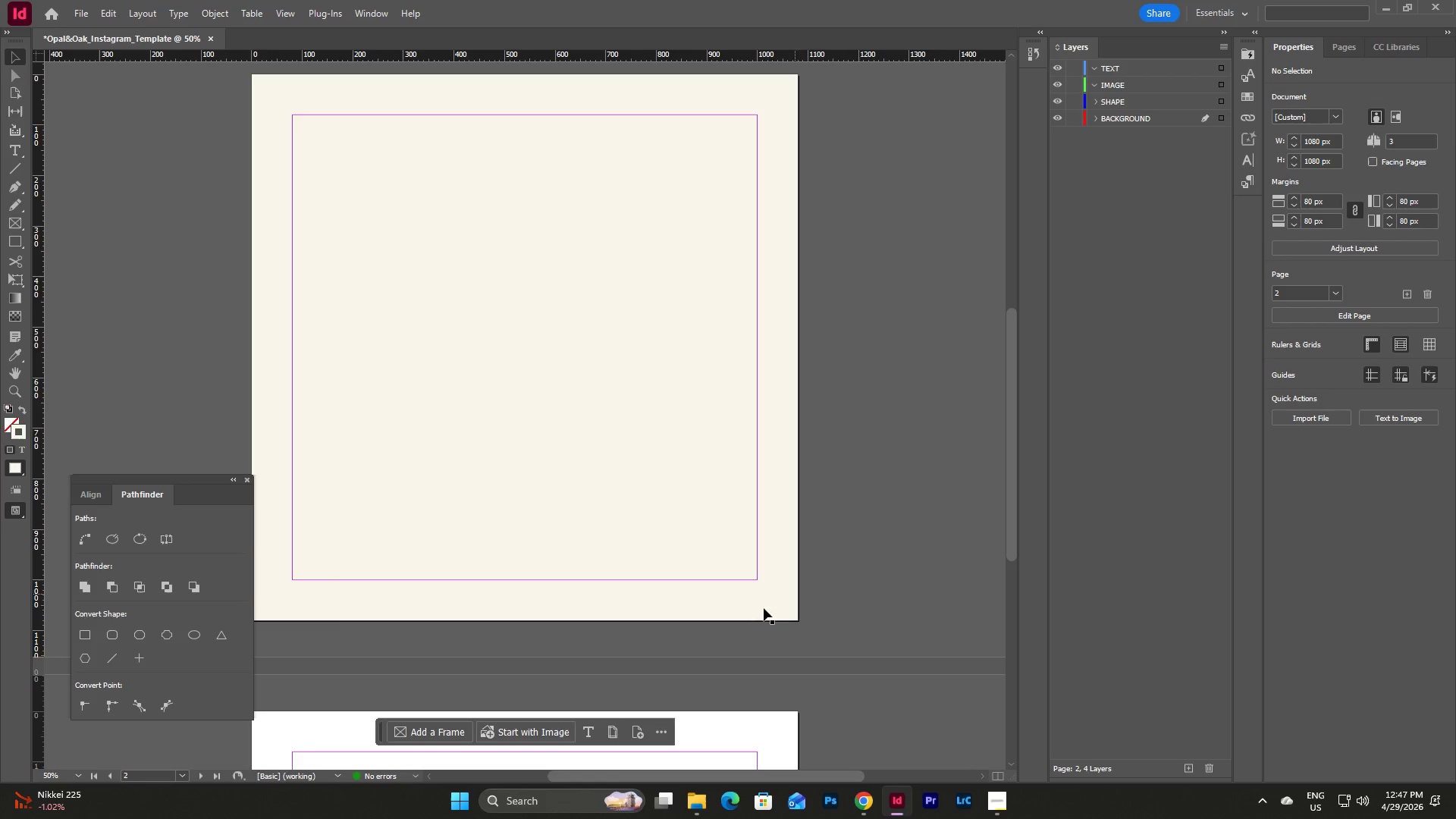 
scroll: coordinate [755, 606], scroll_direction: up, amount: 3.0
 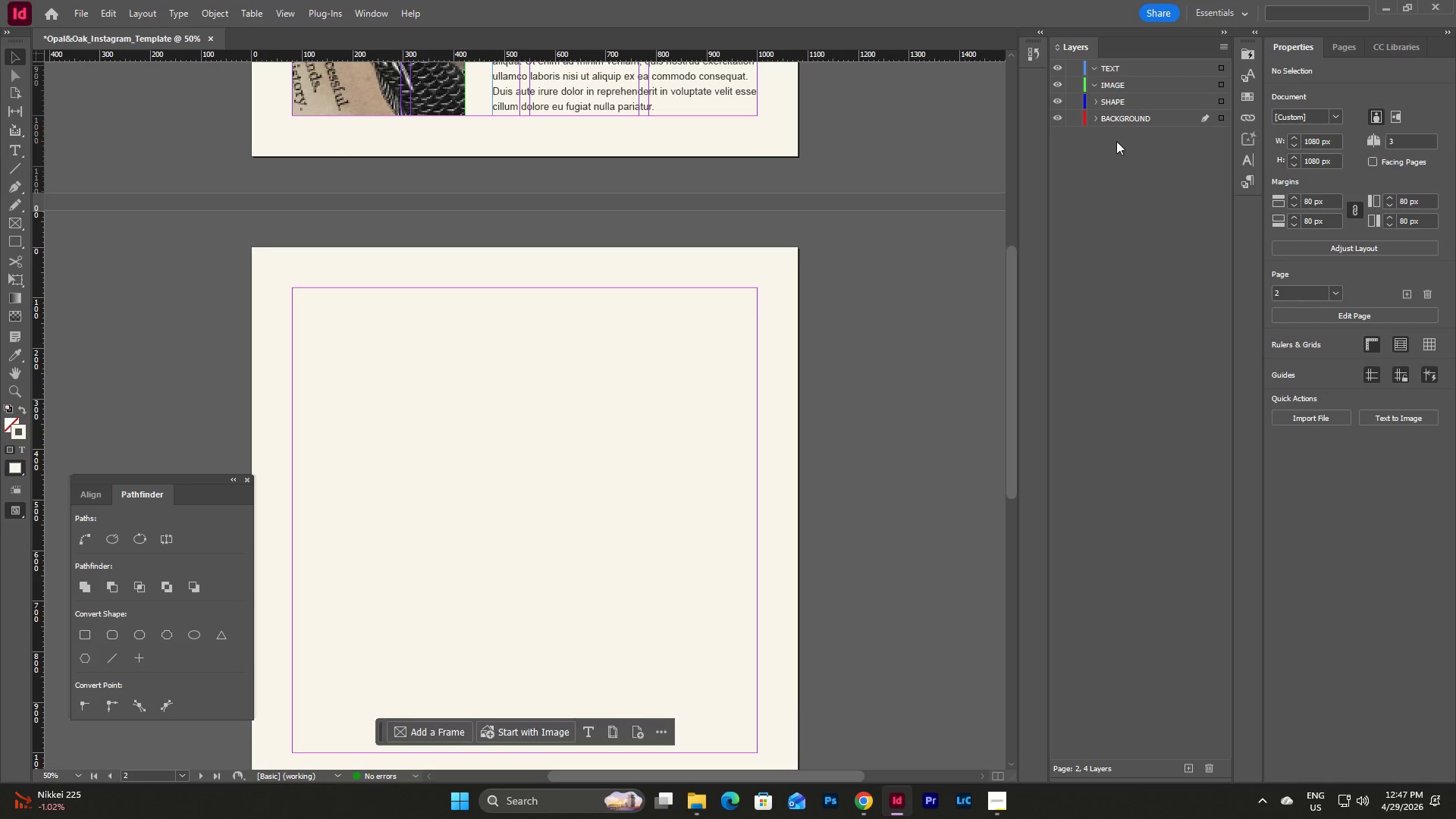 
double_click([1094, 115])
 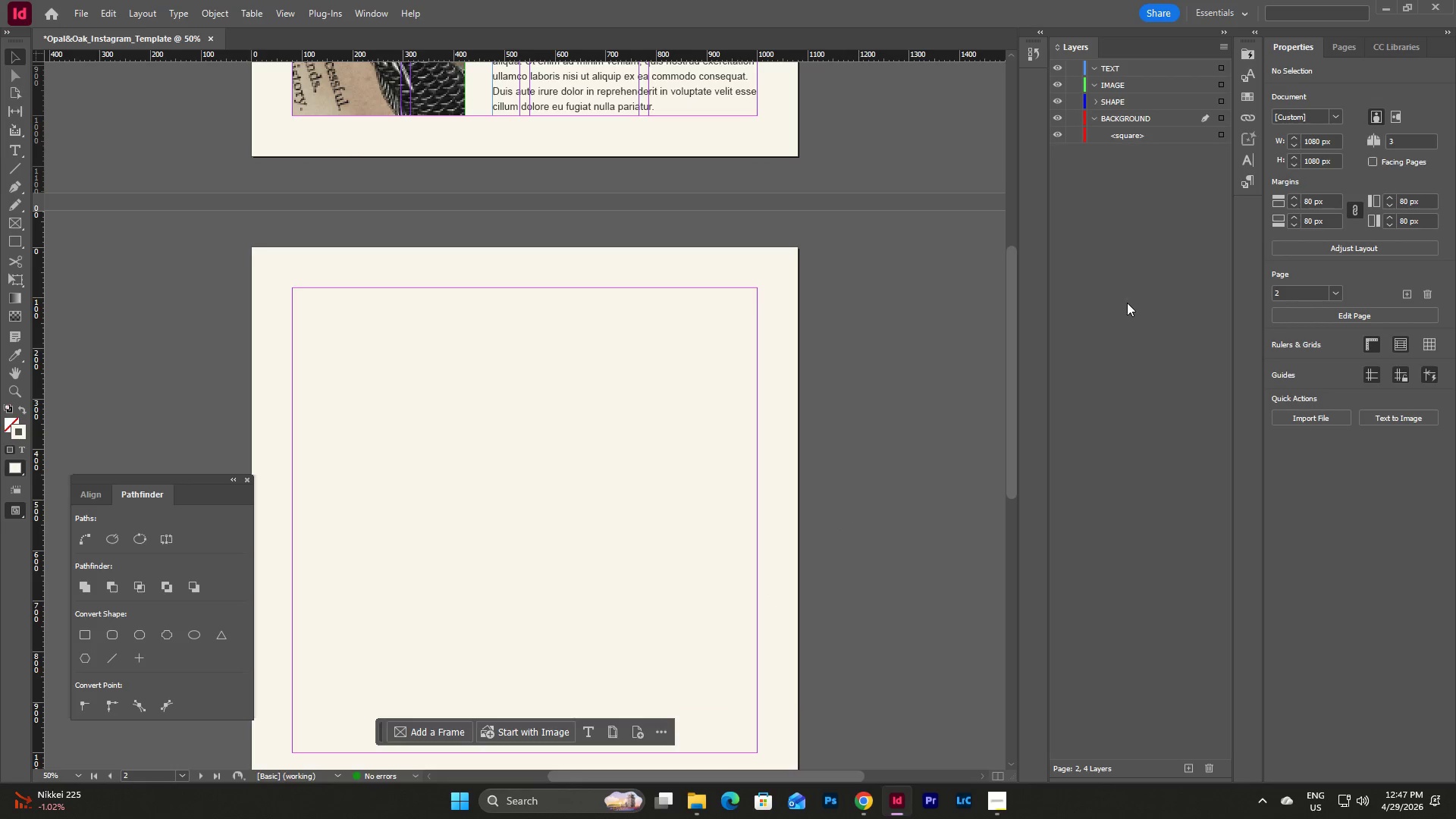 
triple_click([1127, 303])
 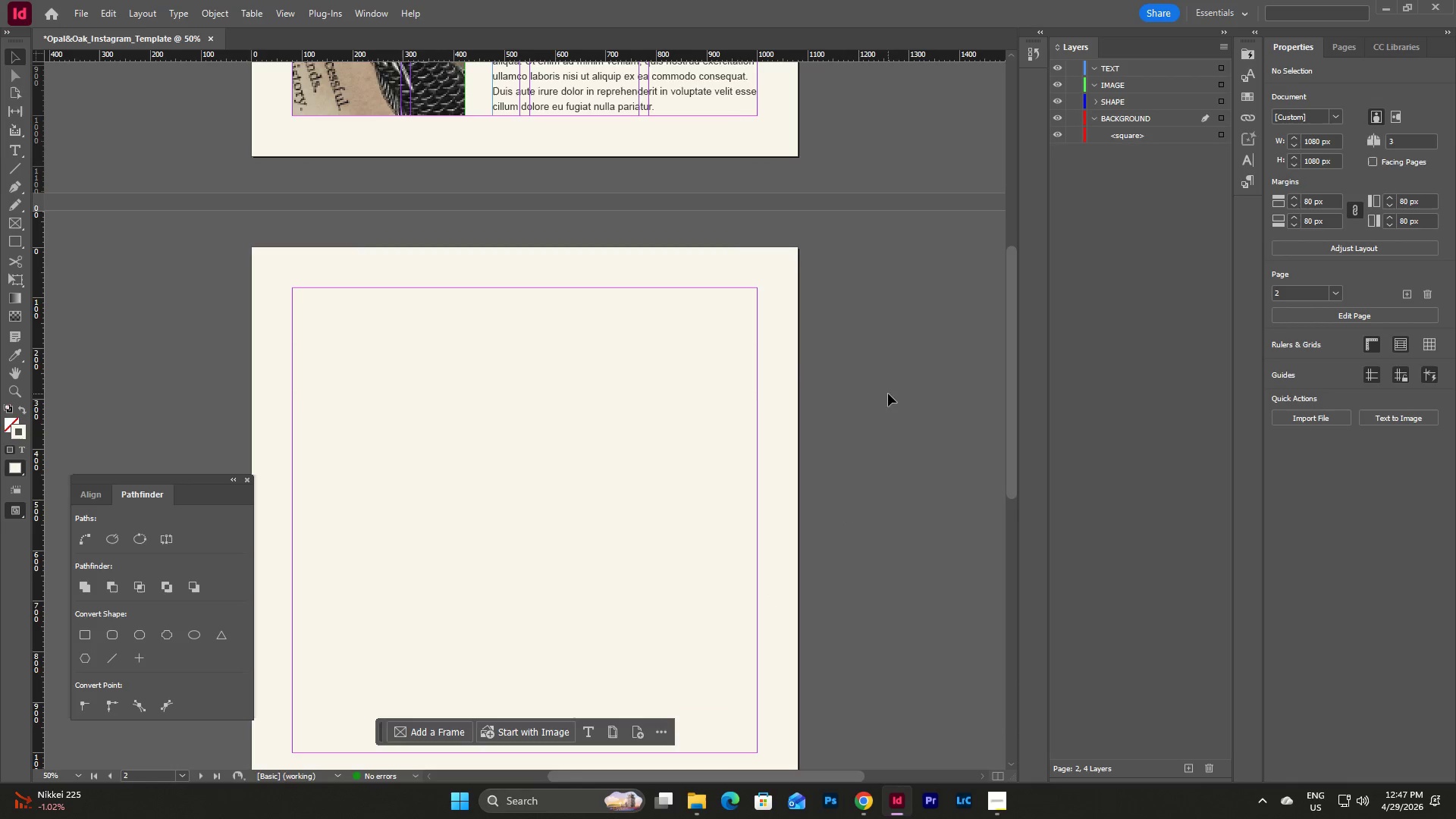 
scroll: coordinate [877, 393], scroll_direction: up, amount: 8.0
 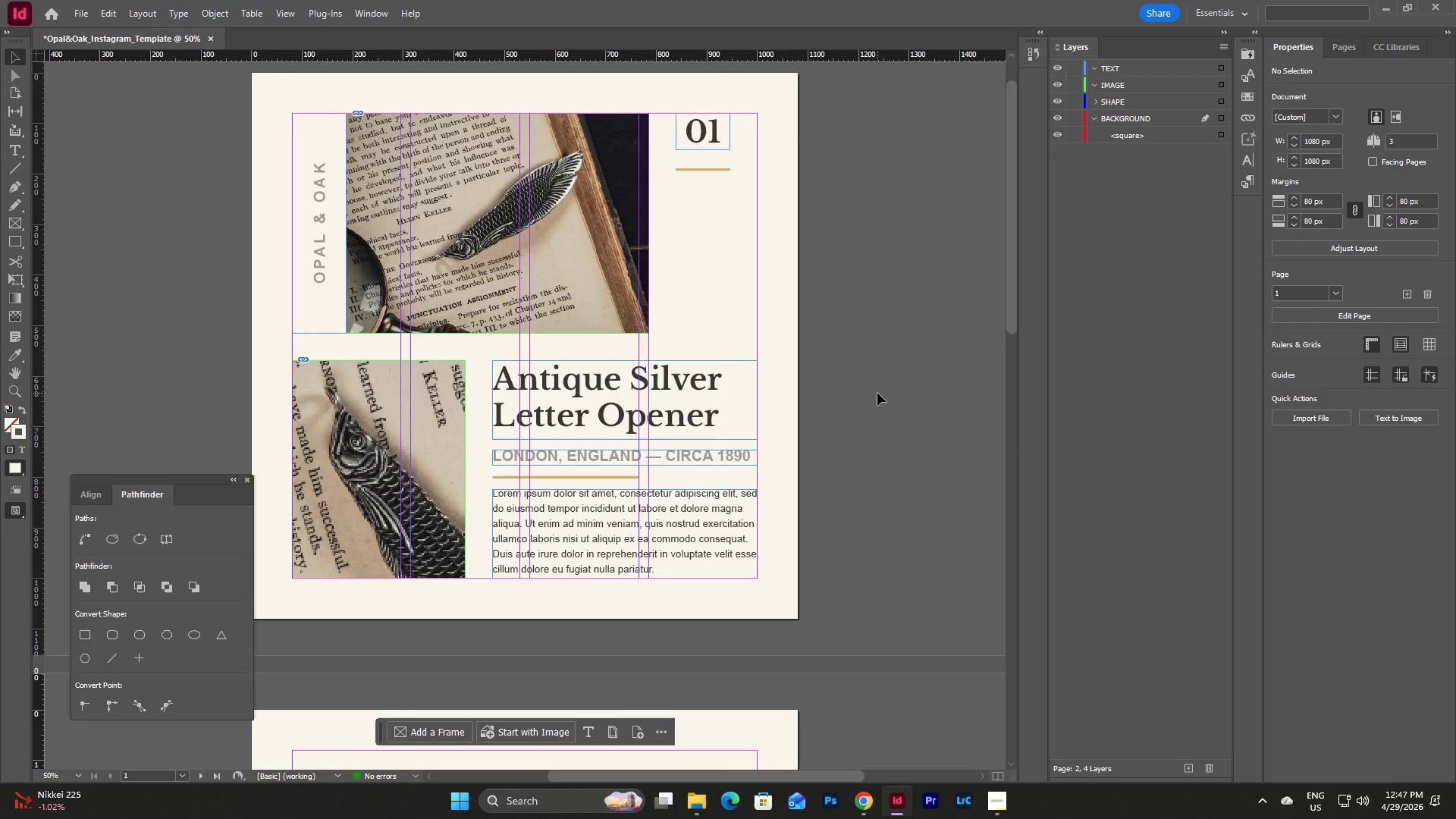 
wait(21.69)
 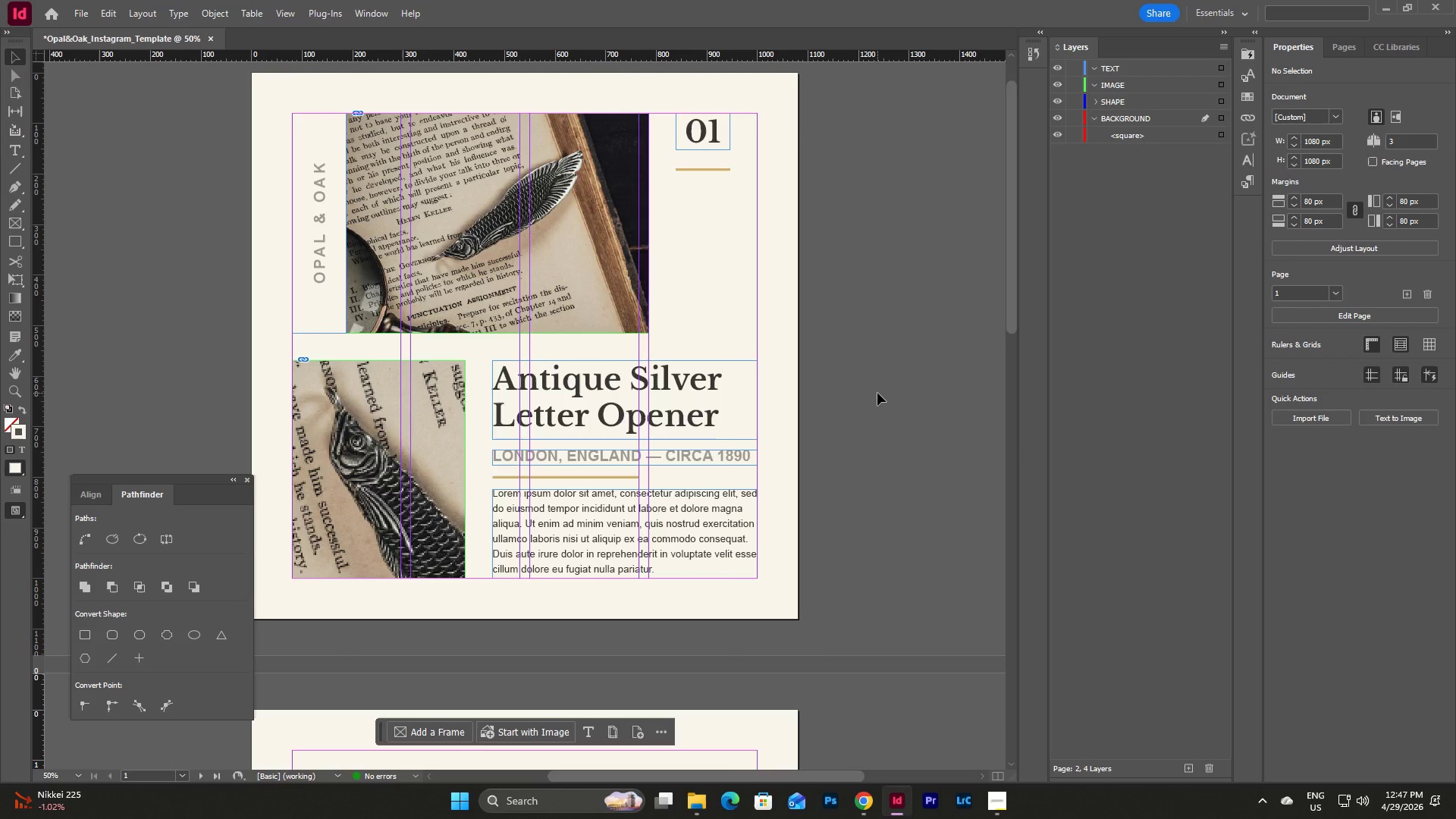 
left_click([784, 297])
 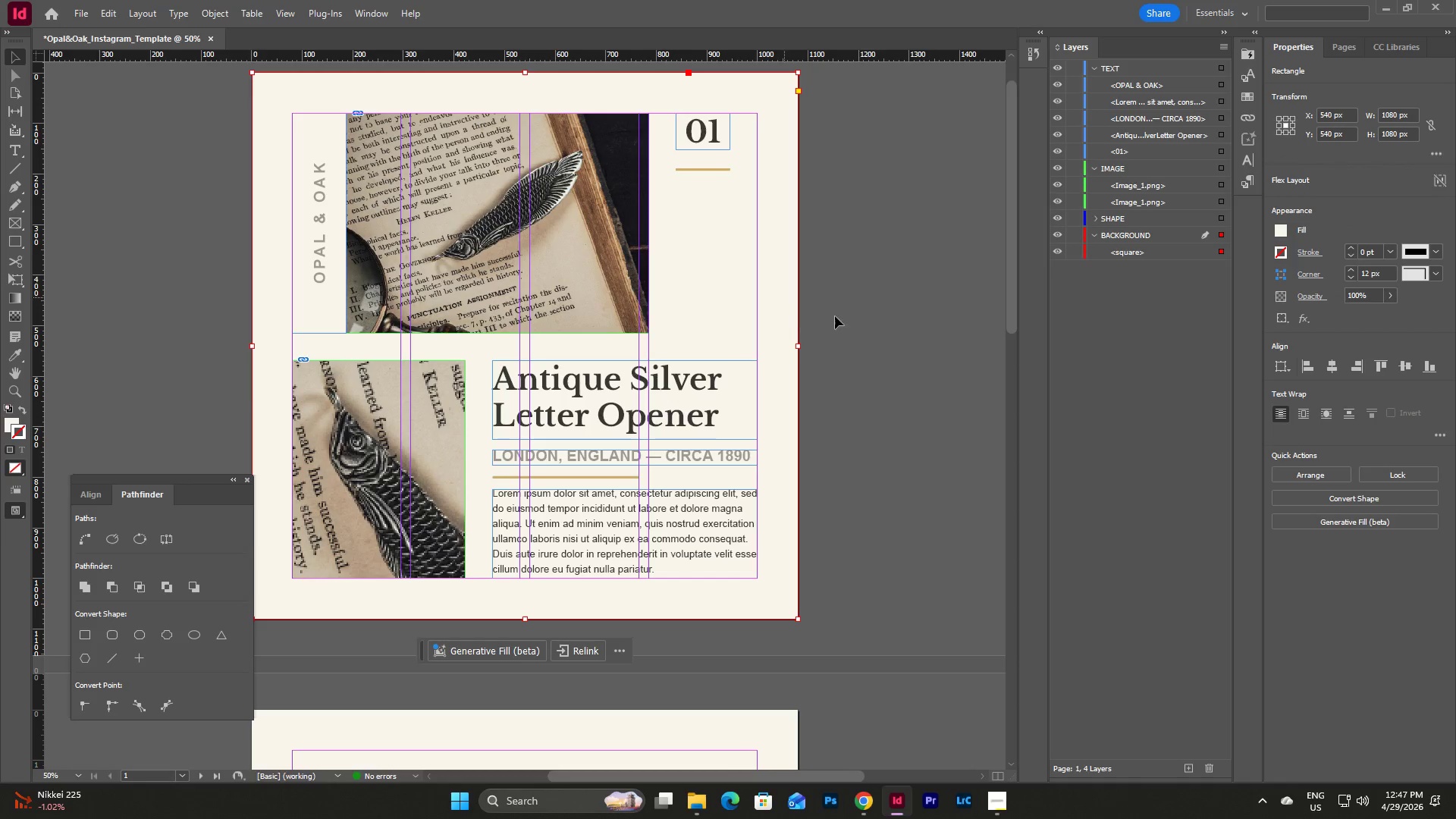 
left_click([871, 338])
 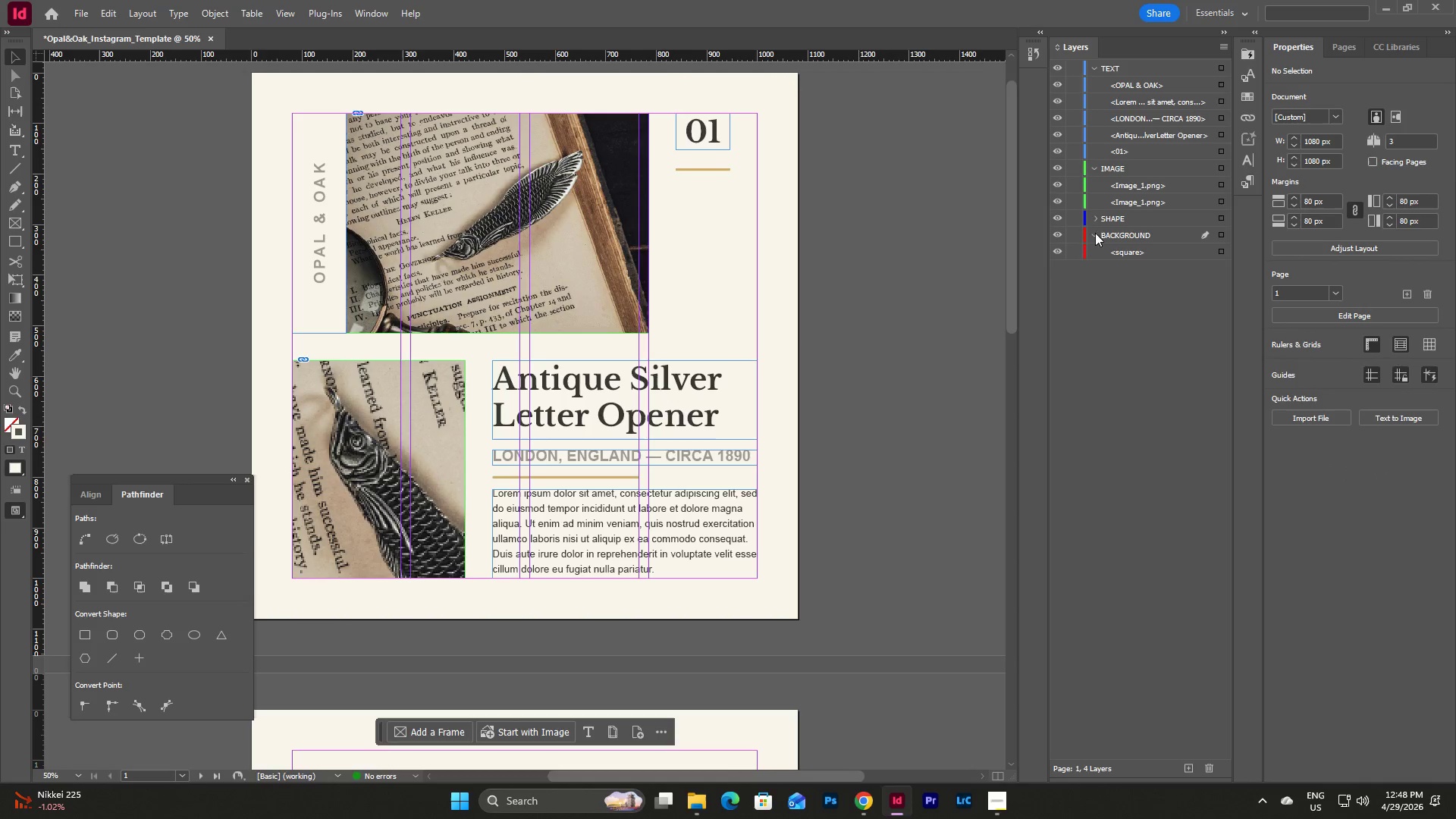 
left_click([1074, 234])
 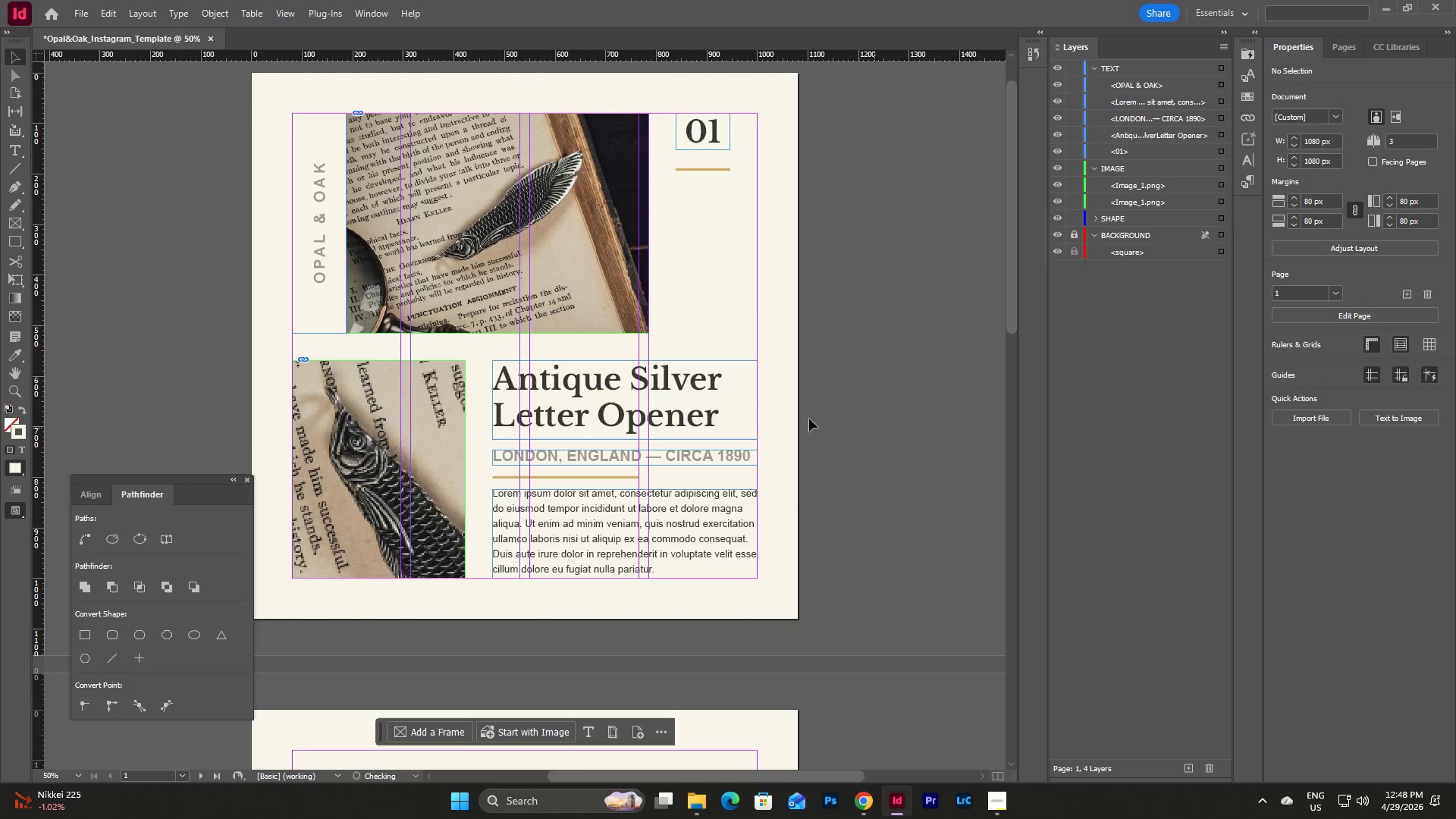 
scroll: coordinate [777, 397], scroll_direction: down, amount: 4.0
 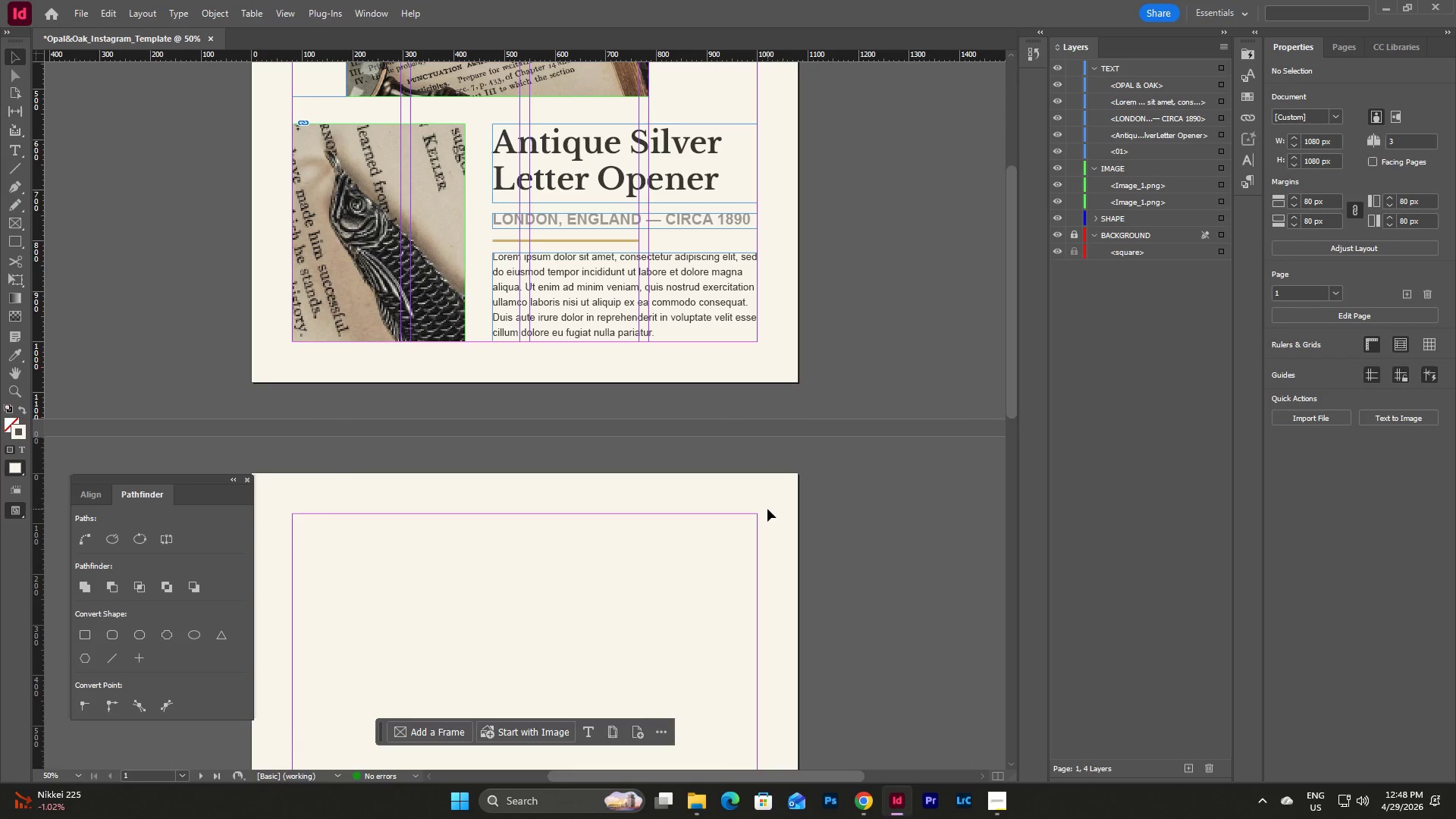 
left_click([767, 509])
 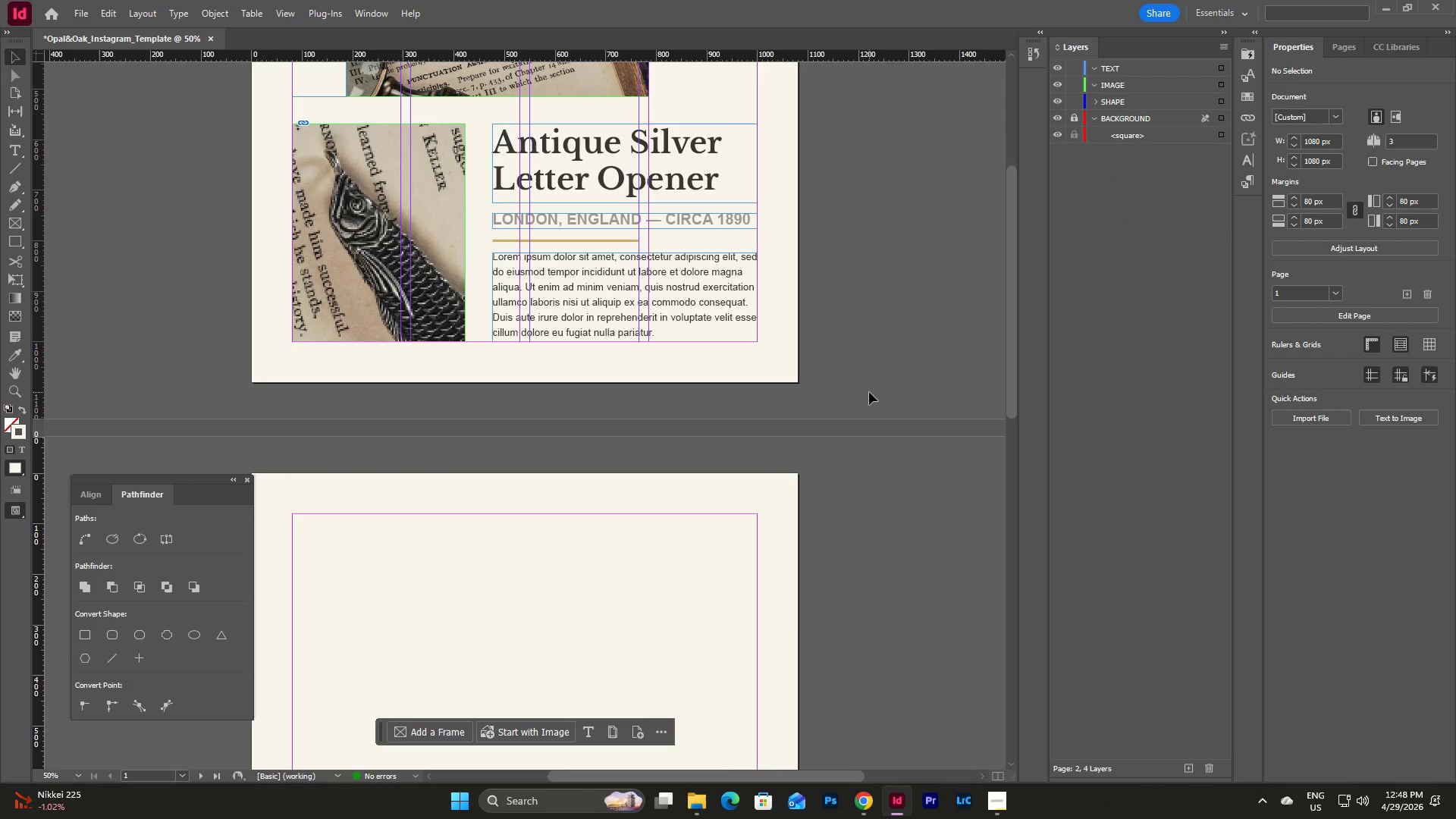 
scroll: coordinate [869, 392], scroll_direction: down, amount: 10.0
 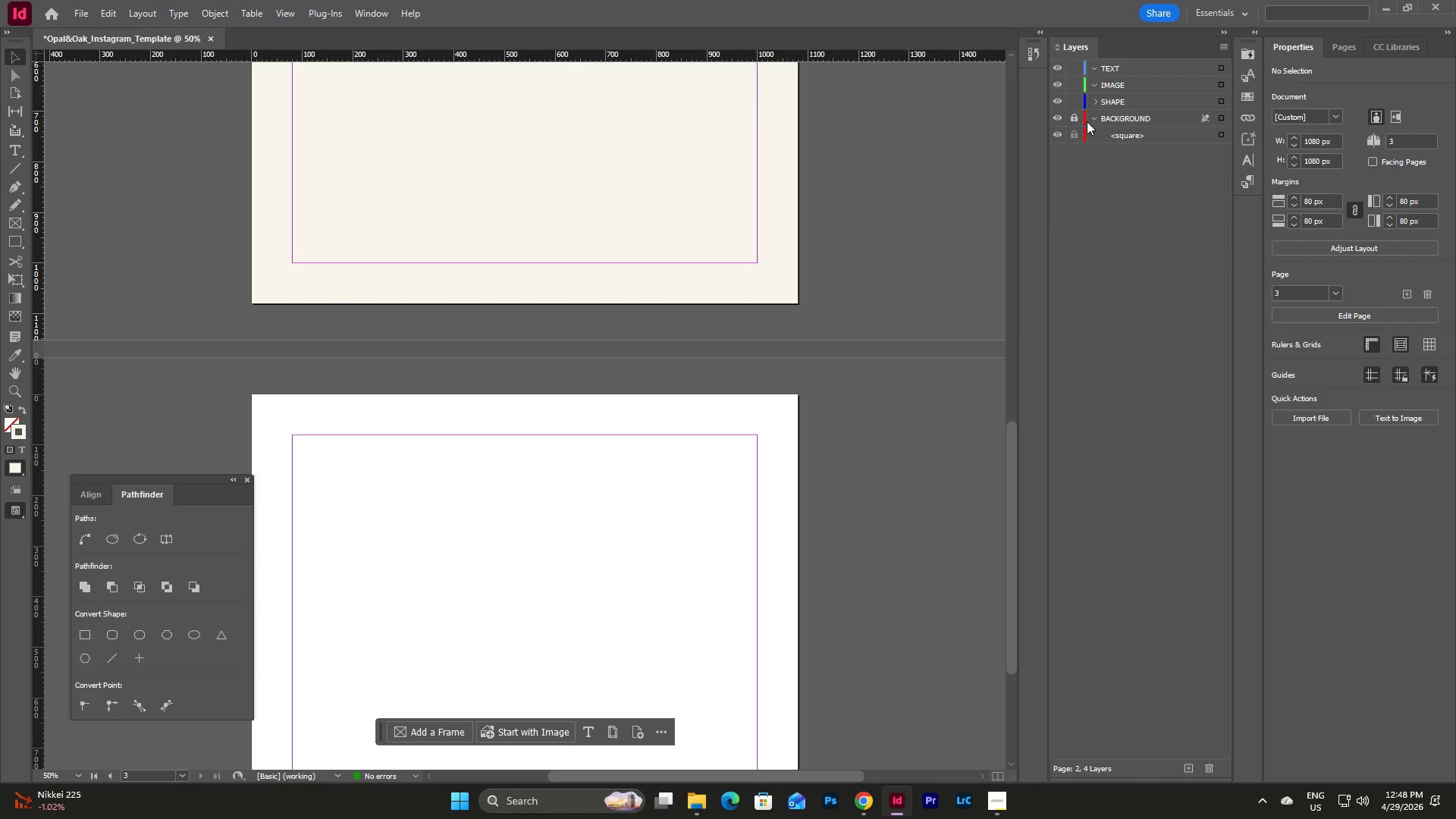 
left_click([1072, 121])
 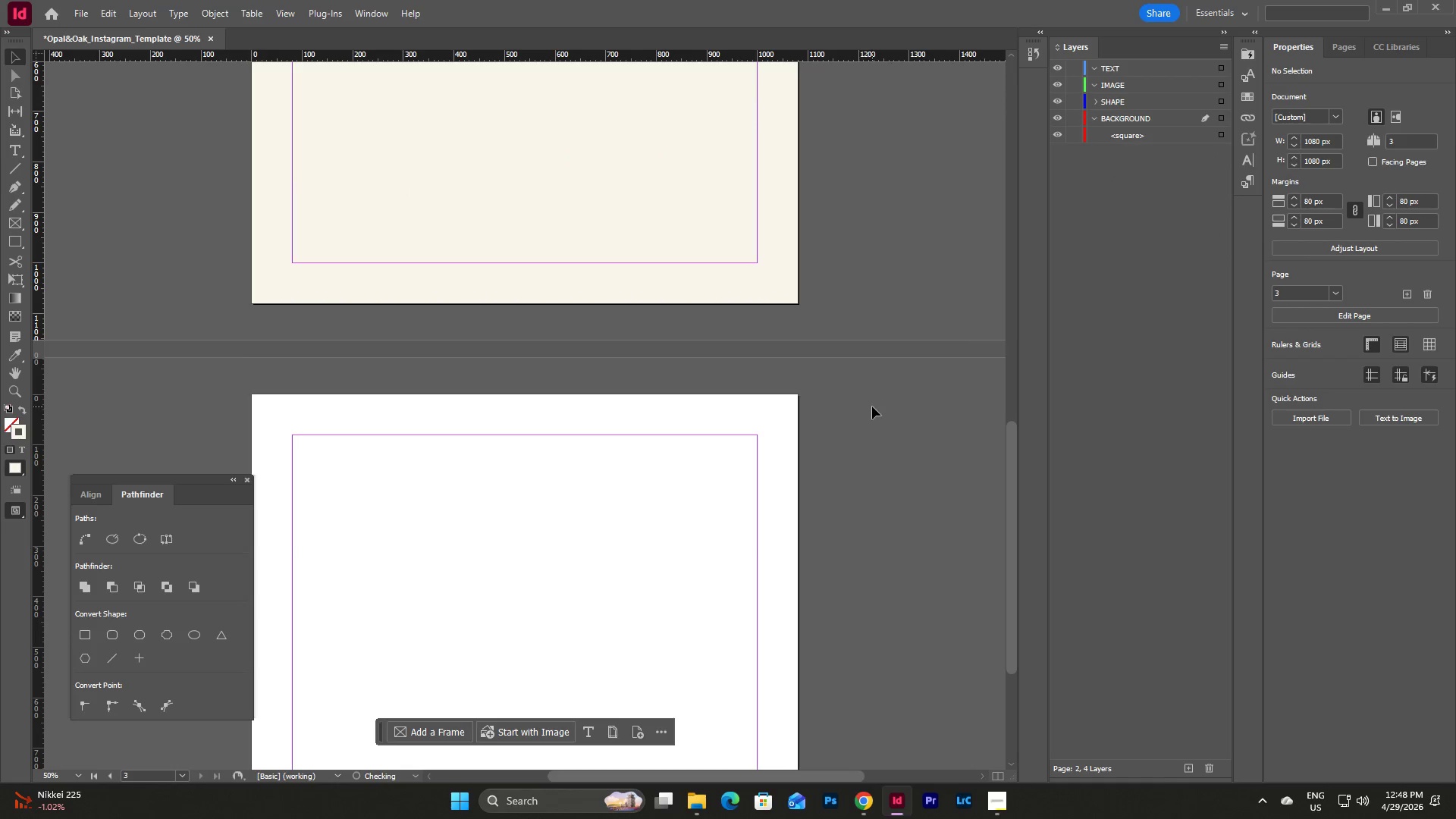 
scroll: coordinate [877, 381], scroll_direction: none, amount: 0.0
 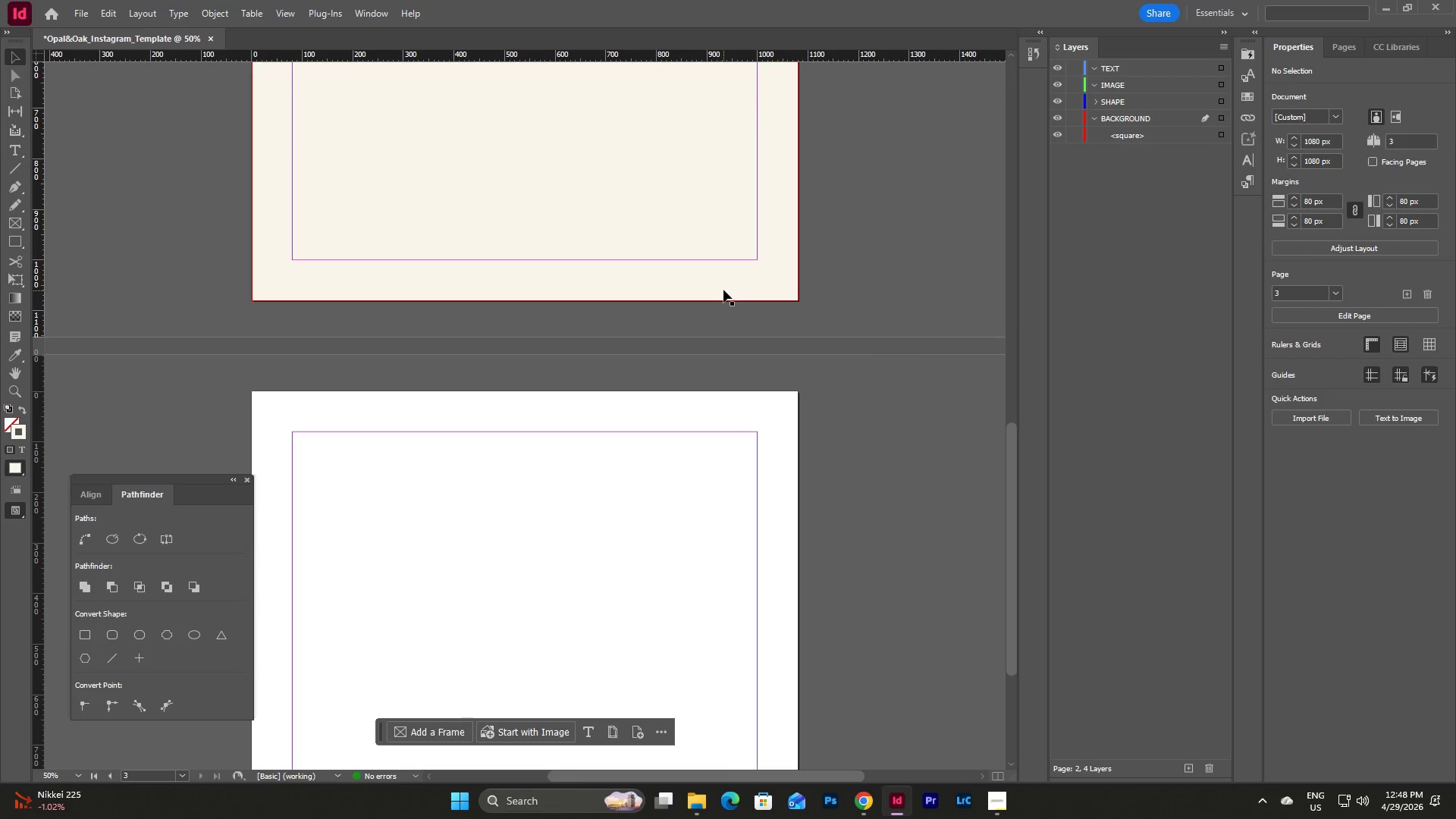 
left_click([724, 288])
 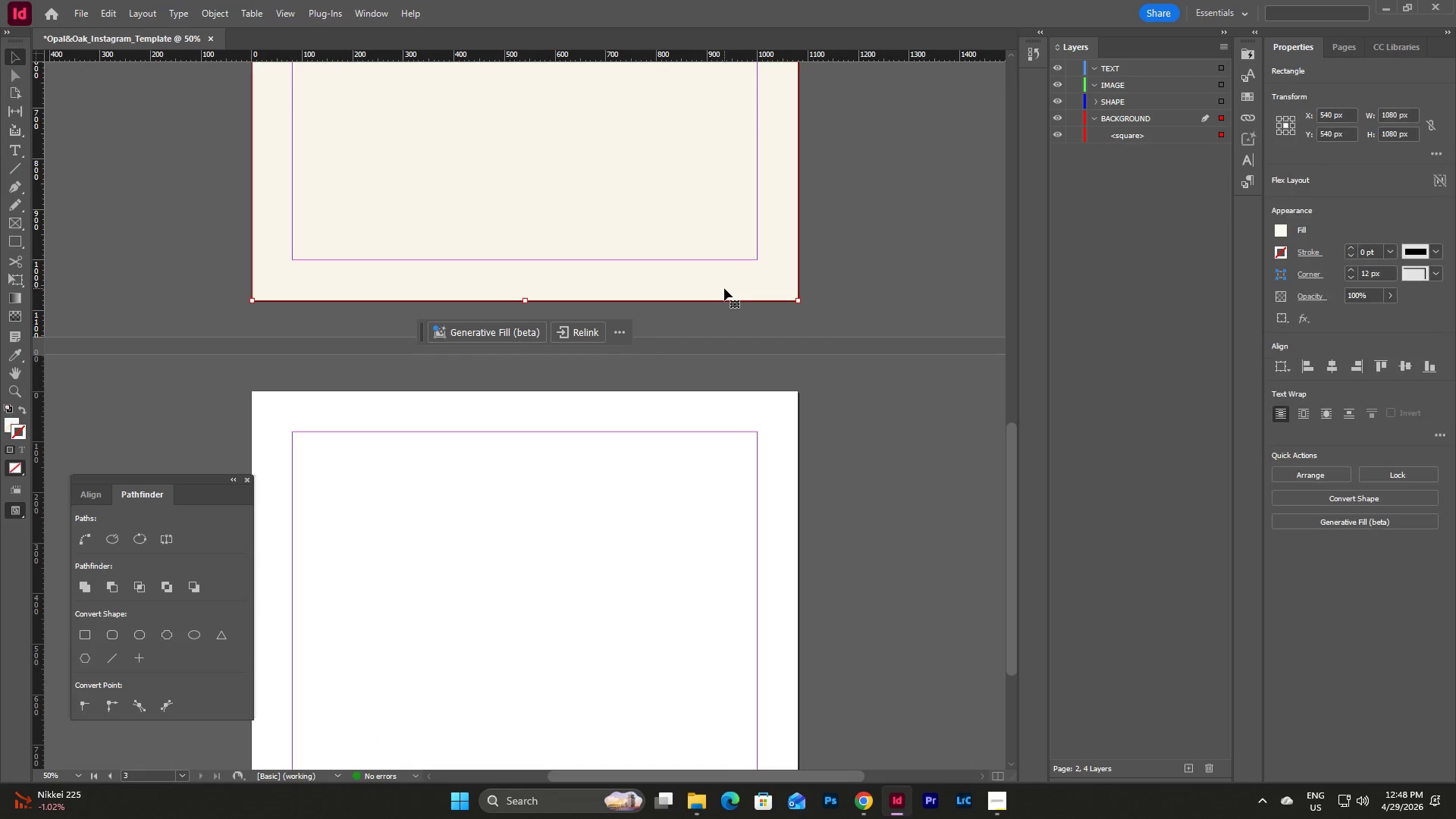 
key(Control+C)
 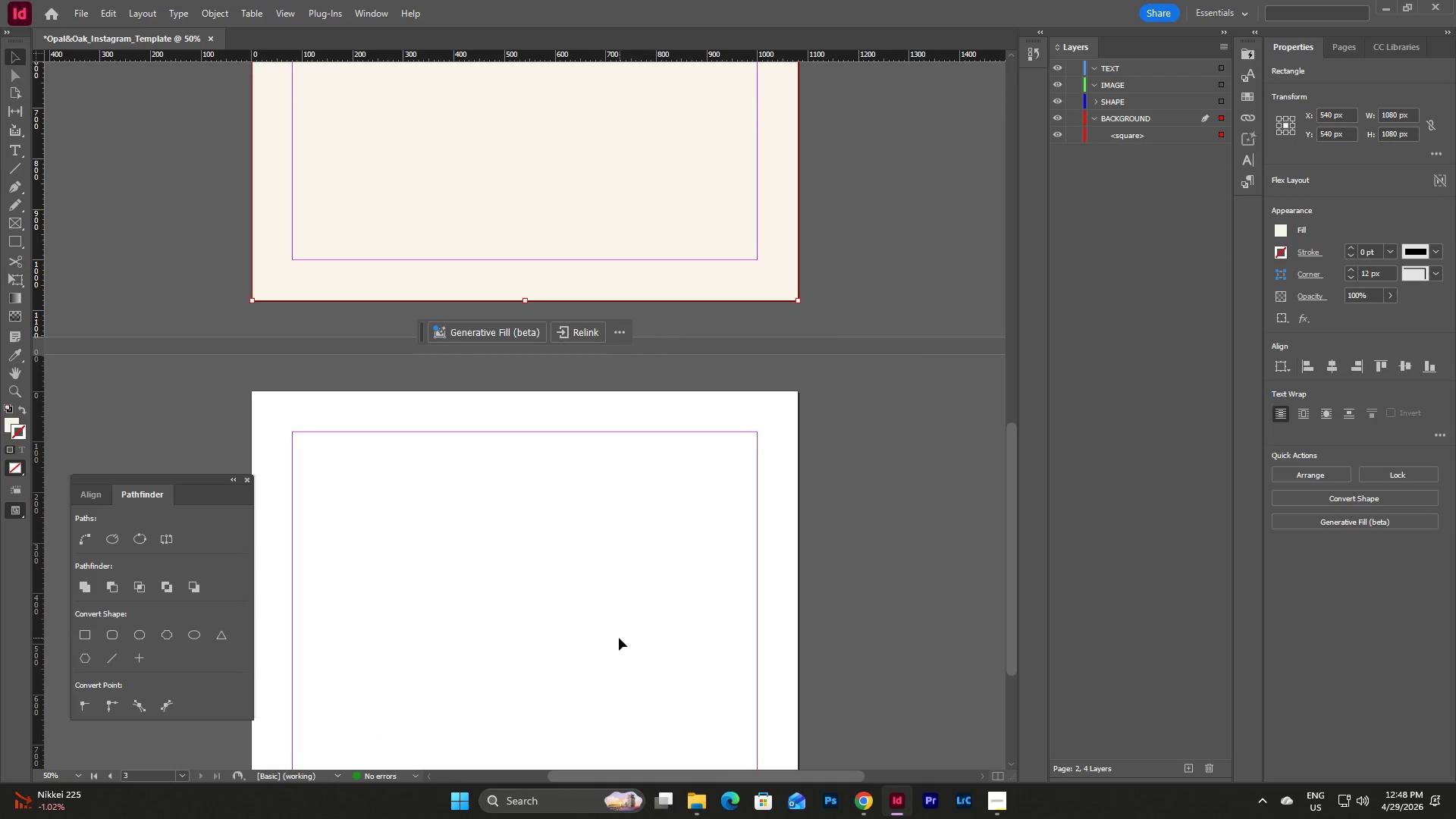 
key(Control+V)
 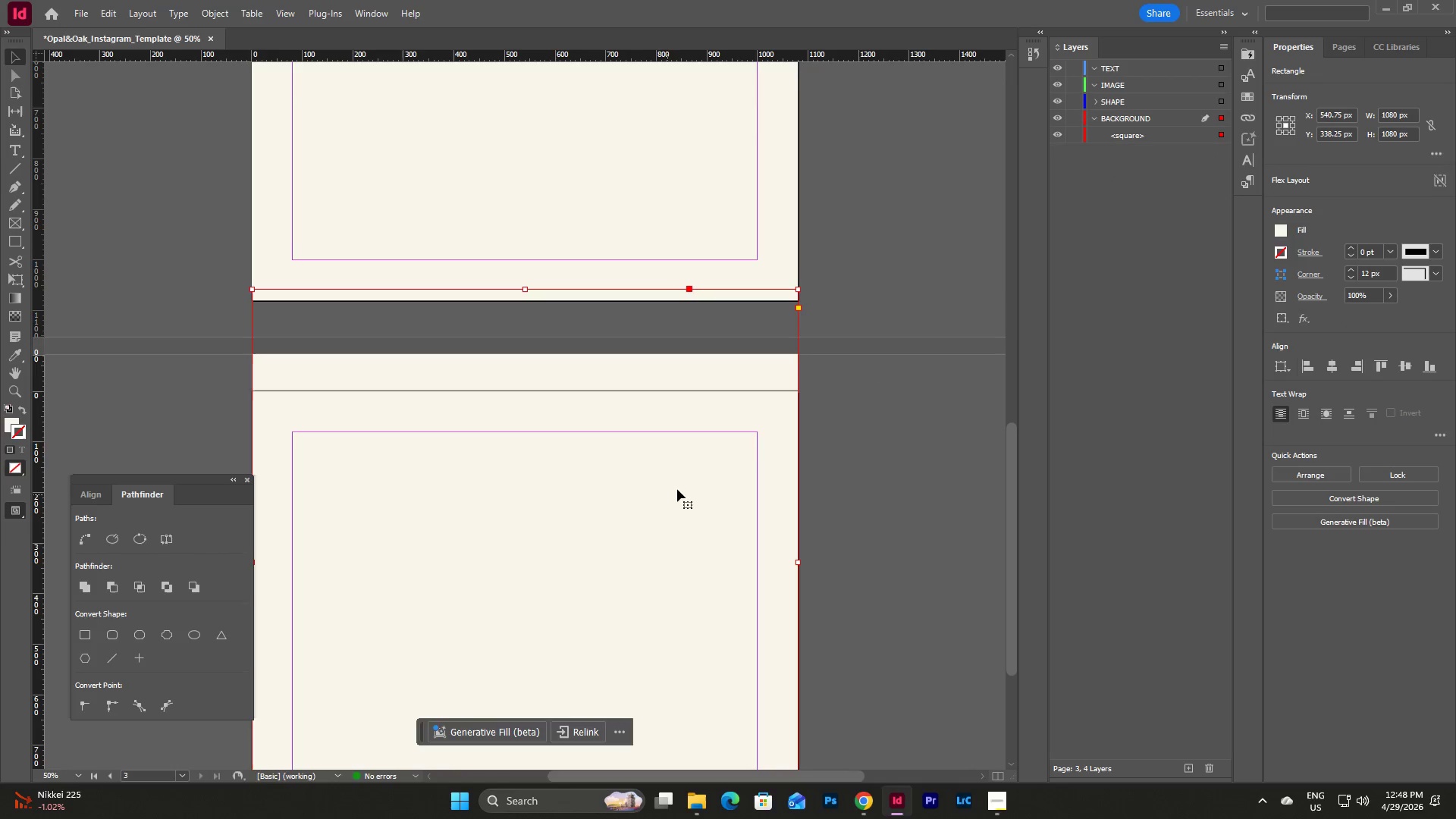 
scroll: coordinate [692, 481], scroll_direction: down, amount: 4.0
 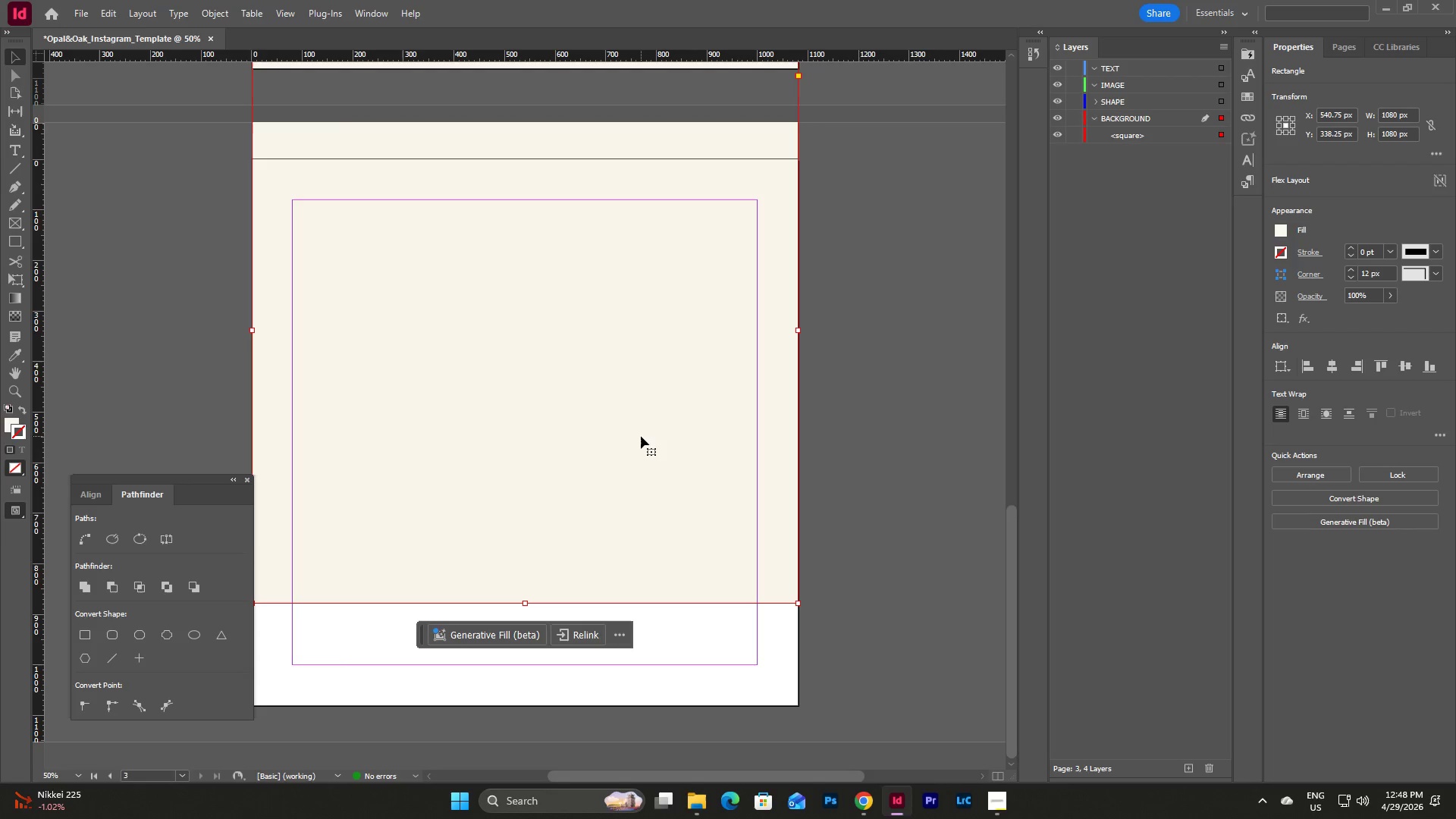 
left_click_drag(start_coordinate=[641, 436], to_coordinate=[640, 538])
 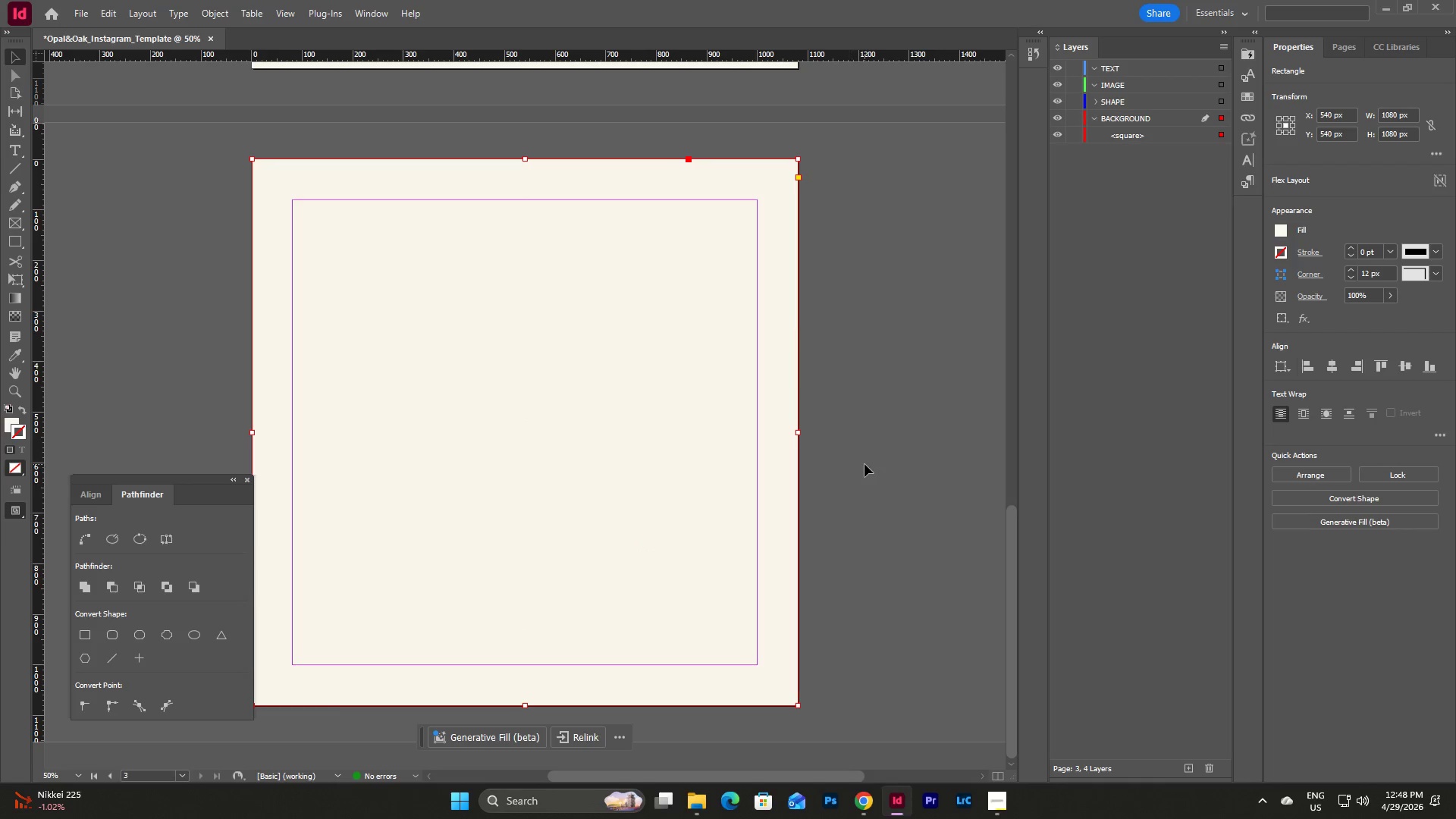 
left_click([864, 464])
 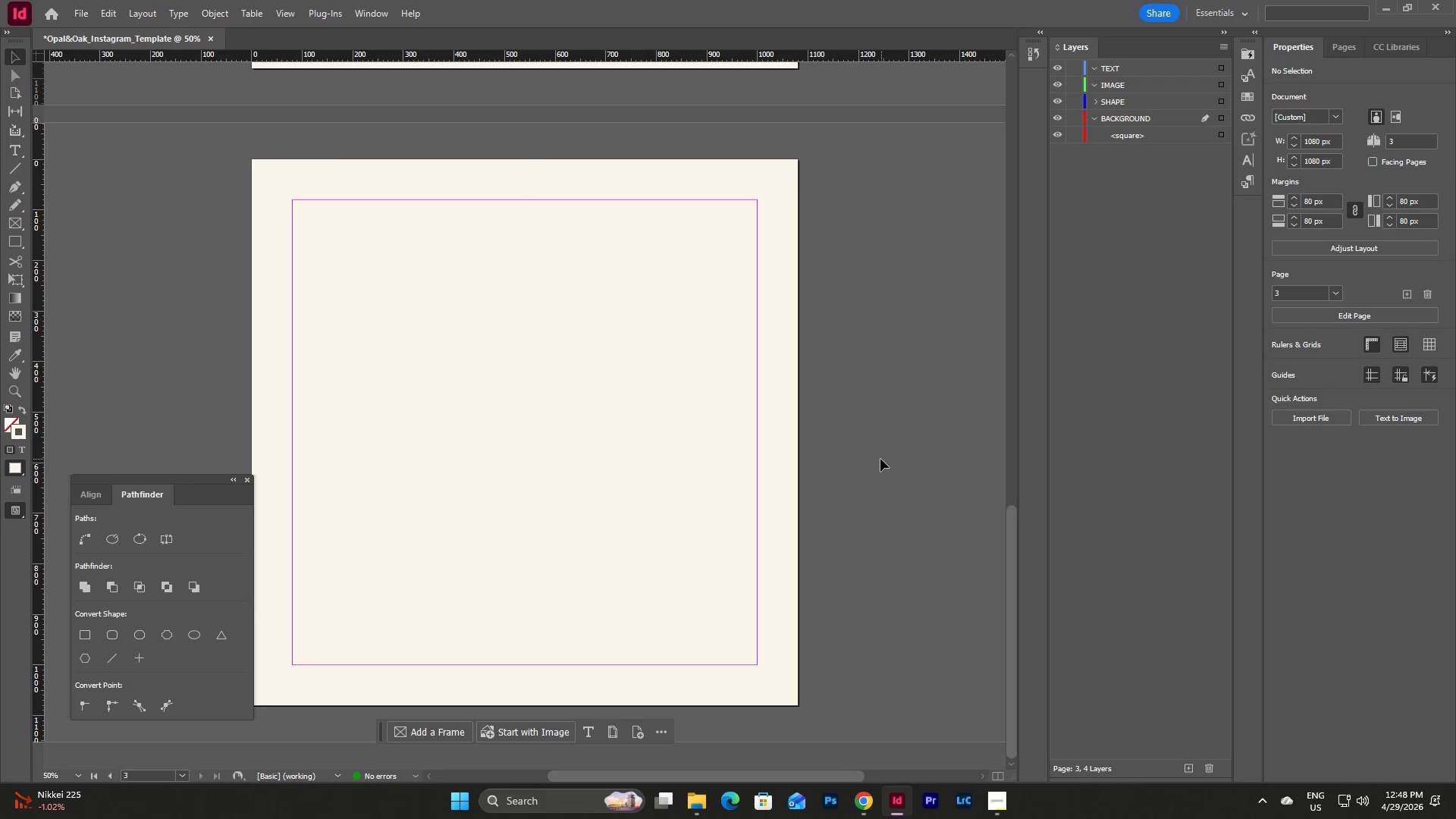 
scroll: coordinate [893, 446], scroll_direction: up, amount: 19.0
 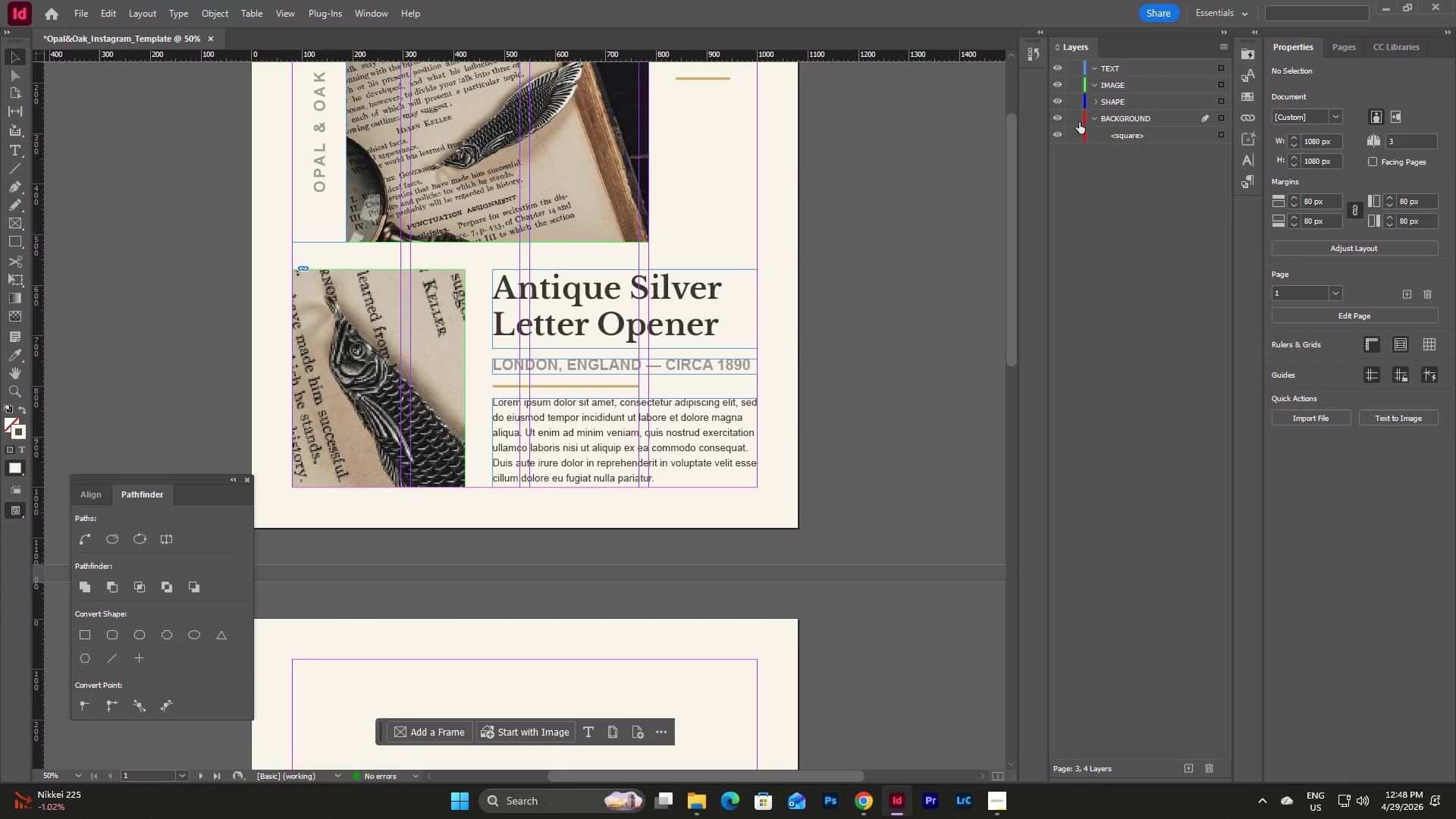 
left_click([1080, 115])
 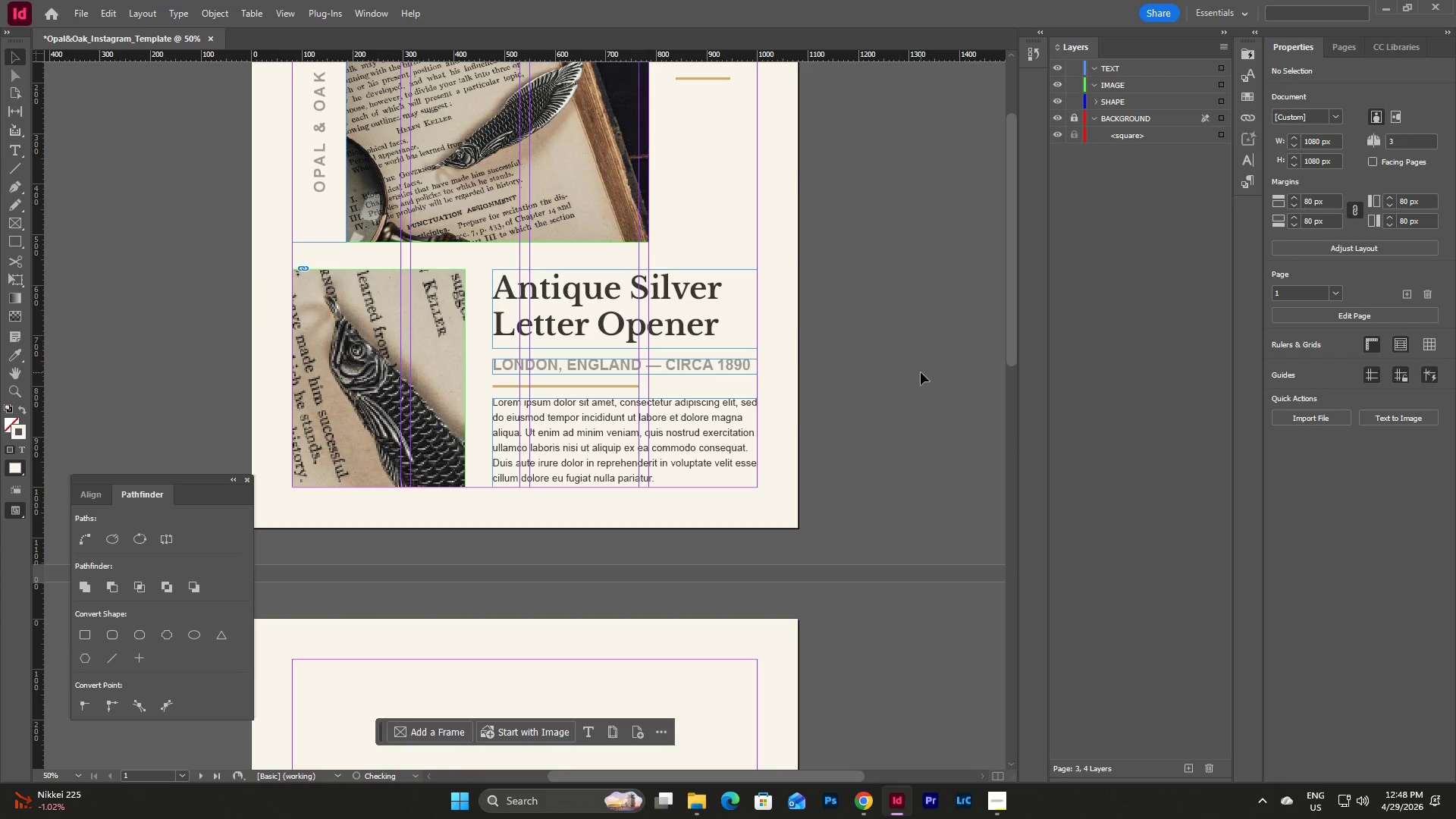 
left_click([742, 366])
 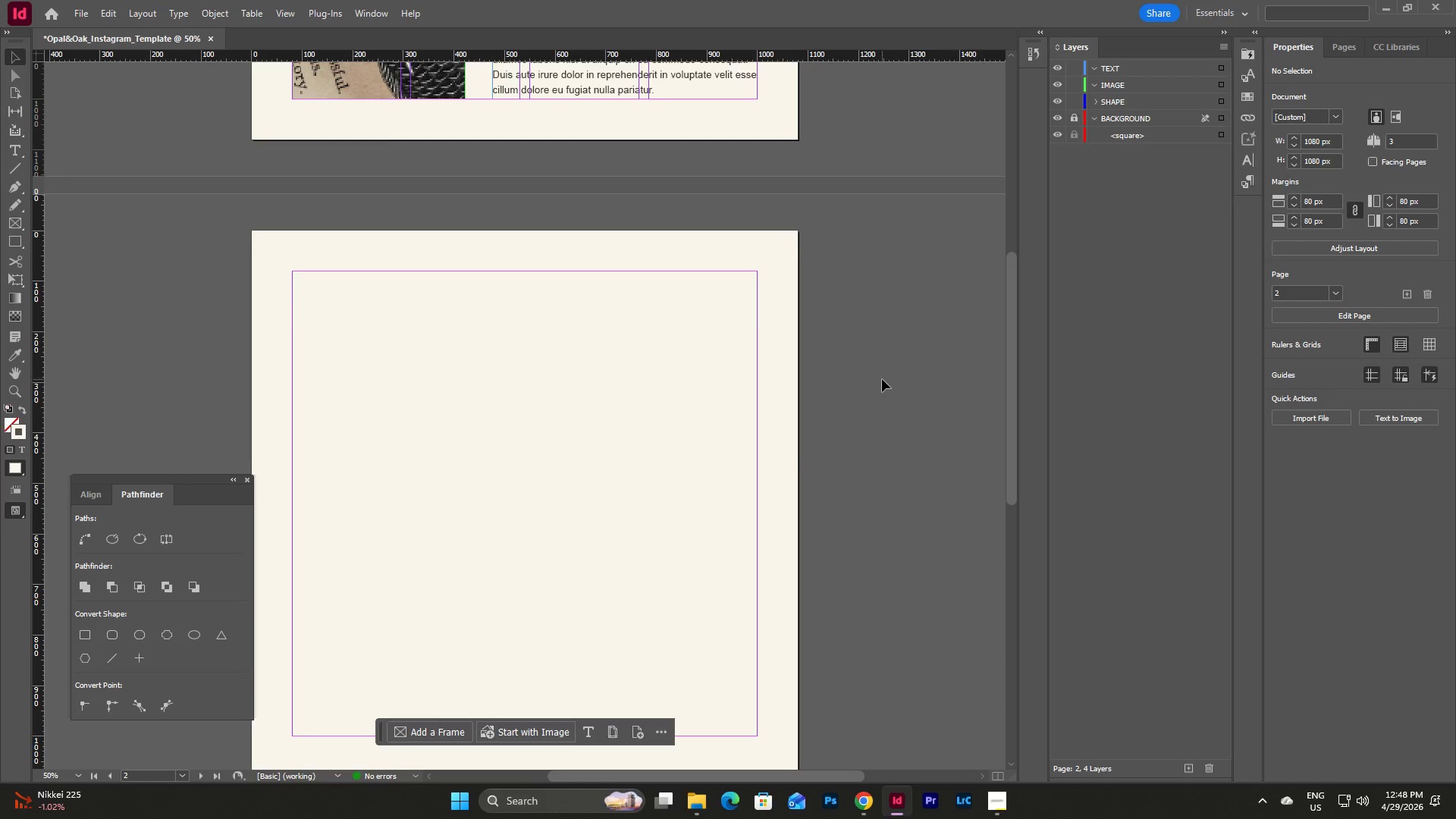 
scroll: coordinate [916, 372], scroll_direction: none, amount: 0.0
 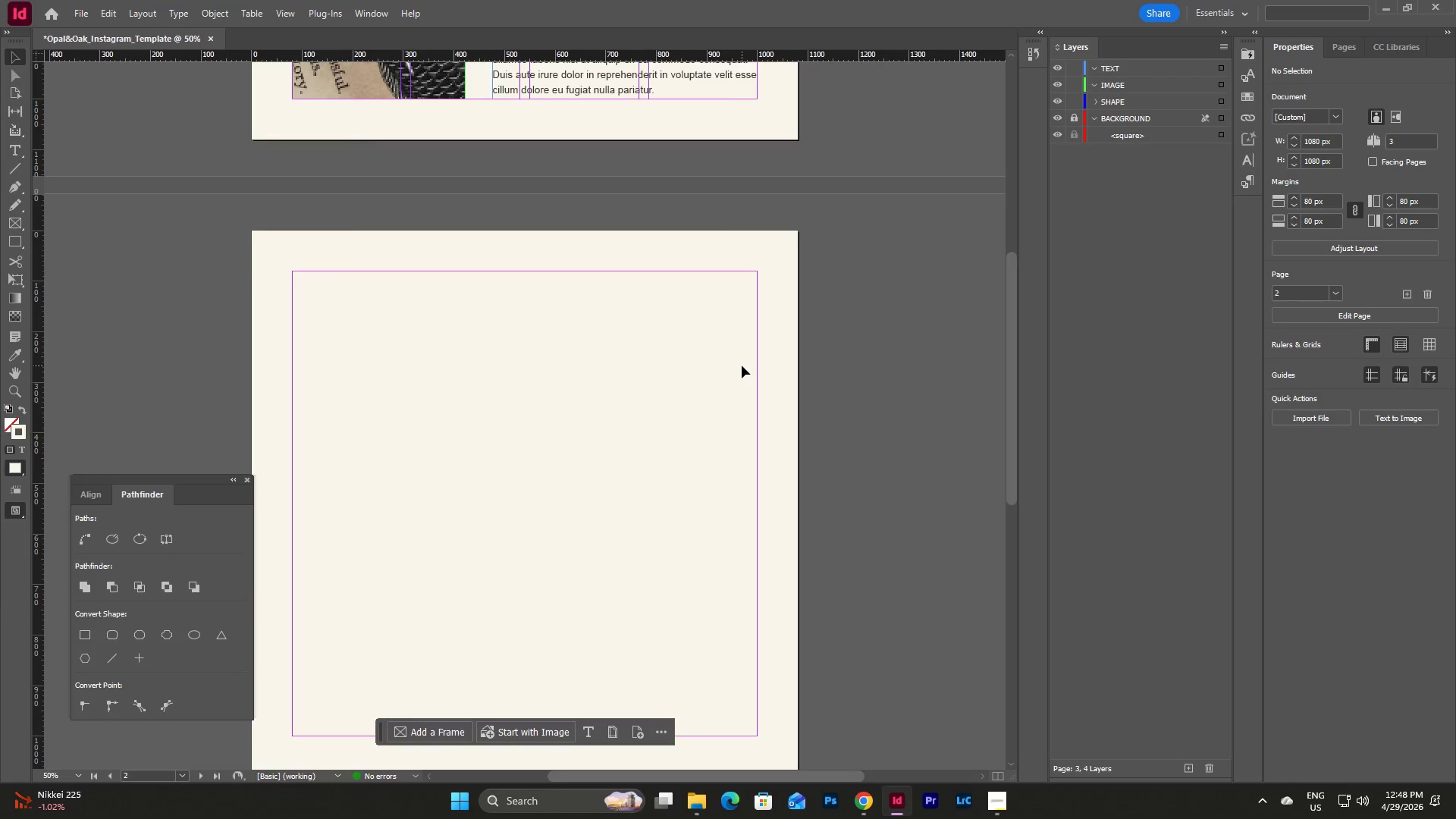 
scroll: coordinate [882, 379], scroll_direction: up, amount: 8.0
 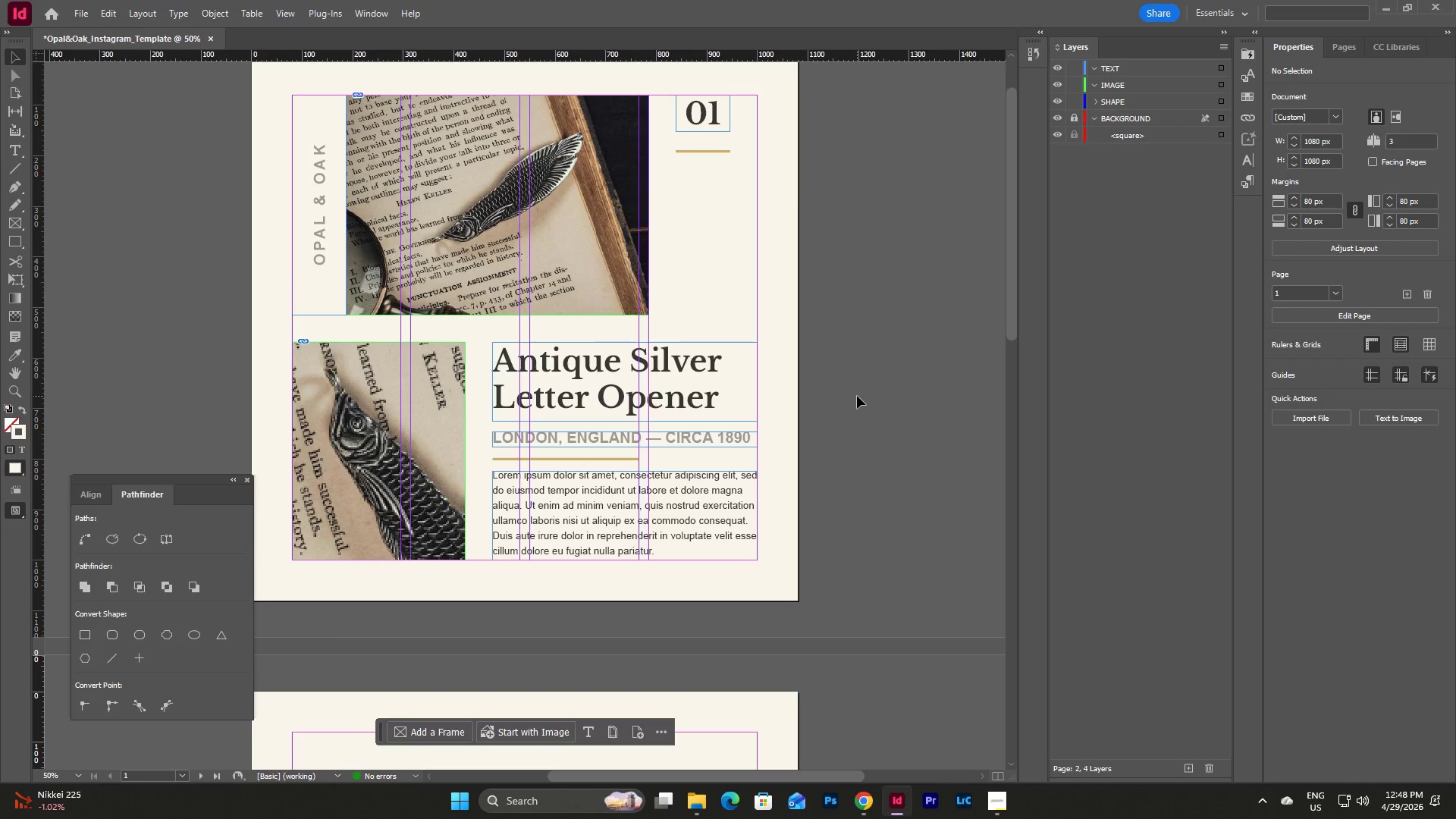 
left_click([335, 384])
 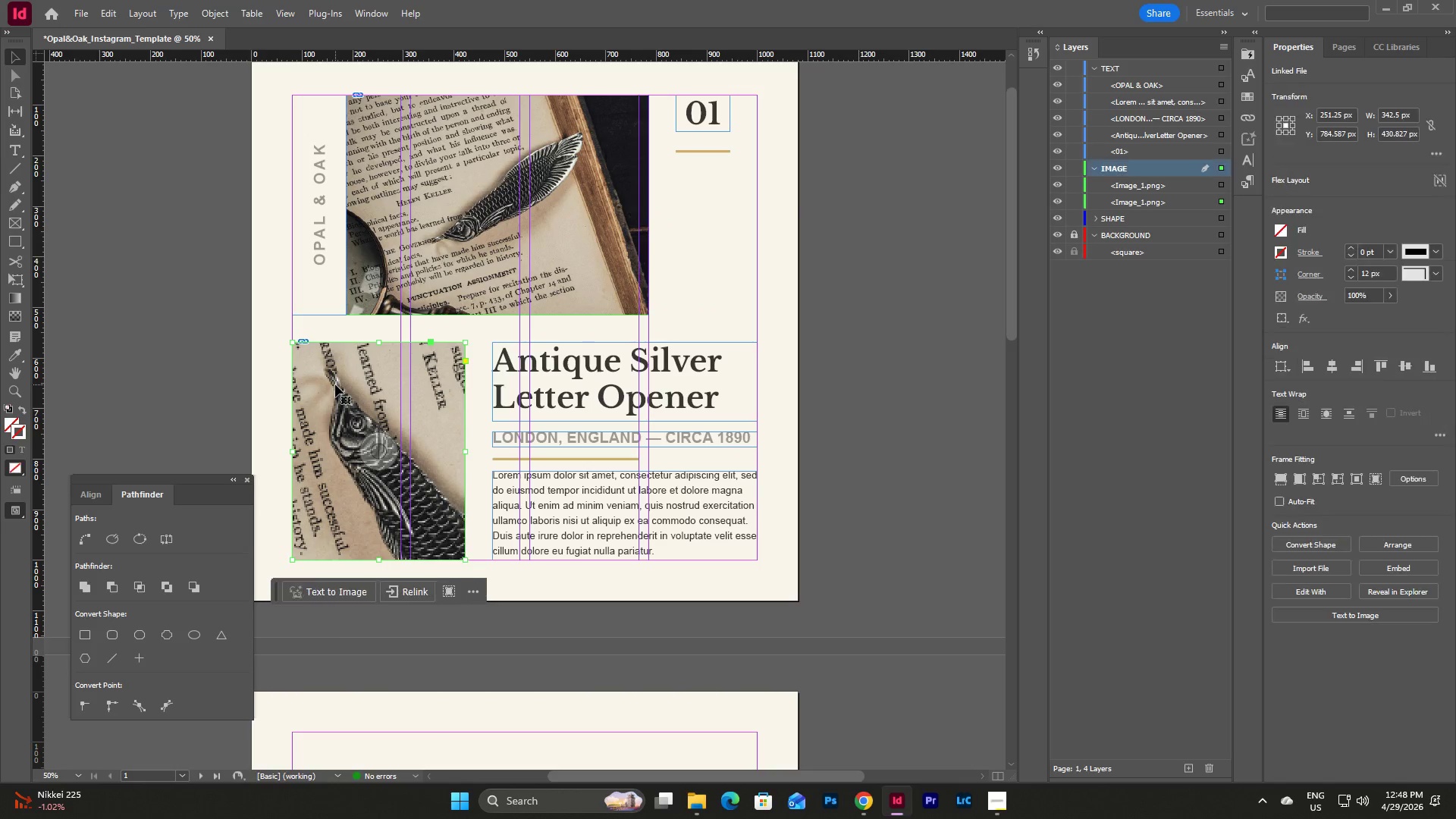 
key(Control+C)
 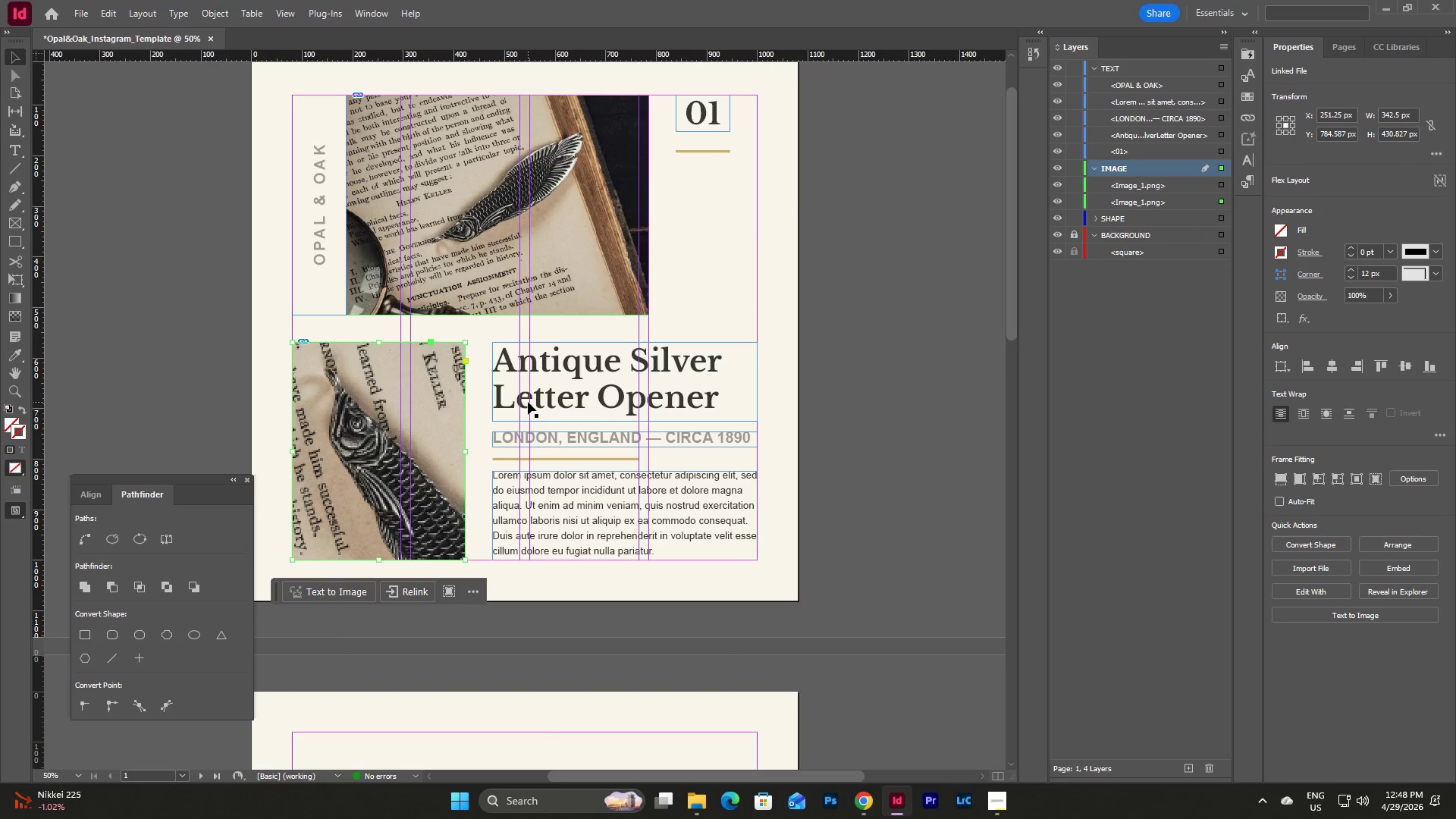 
scroll: coordinate [528, 402], scroll_direction: down, amount: 8.0
 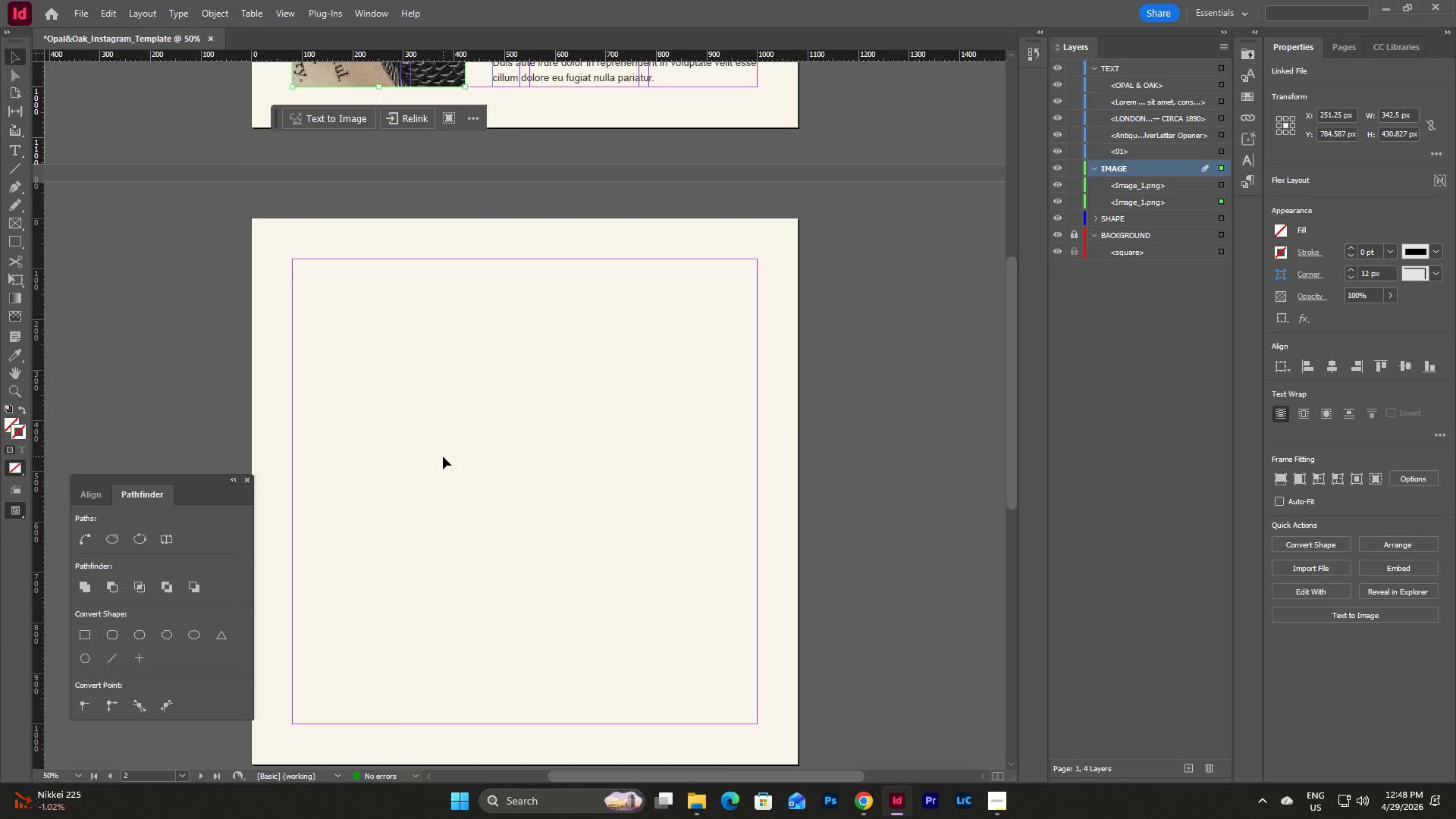 
left_click([443, 457])
 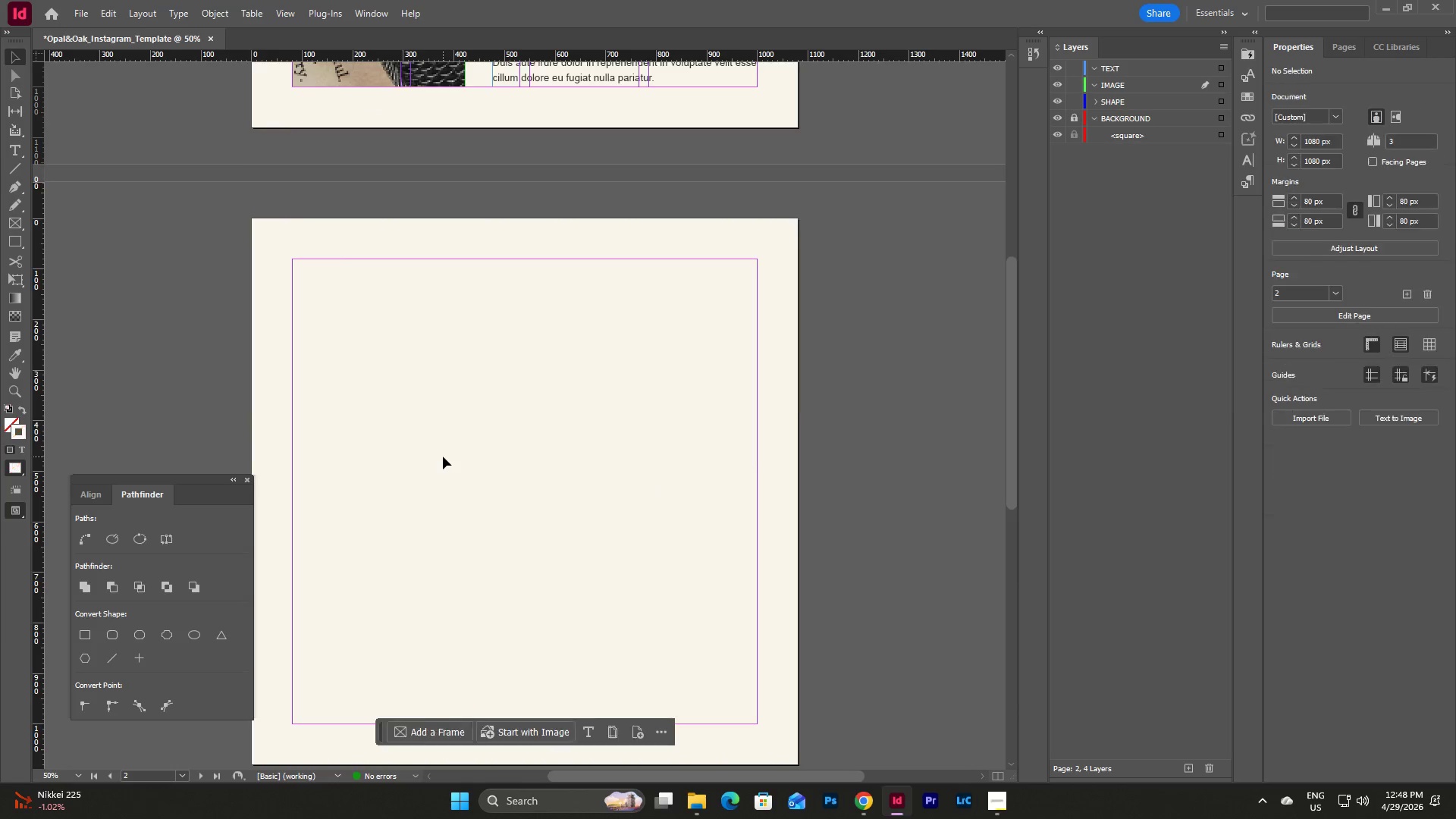 
left_click([489, 425])
 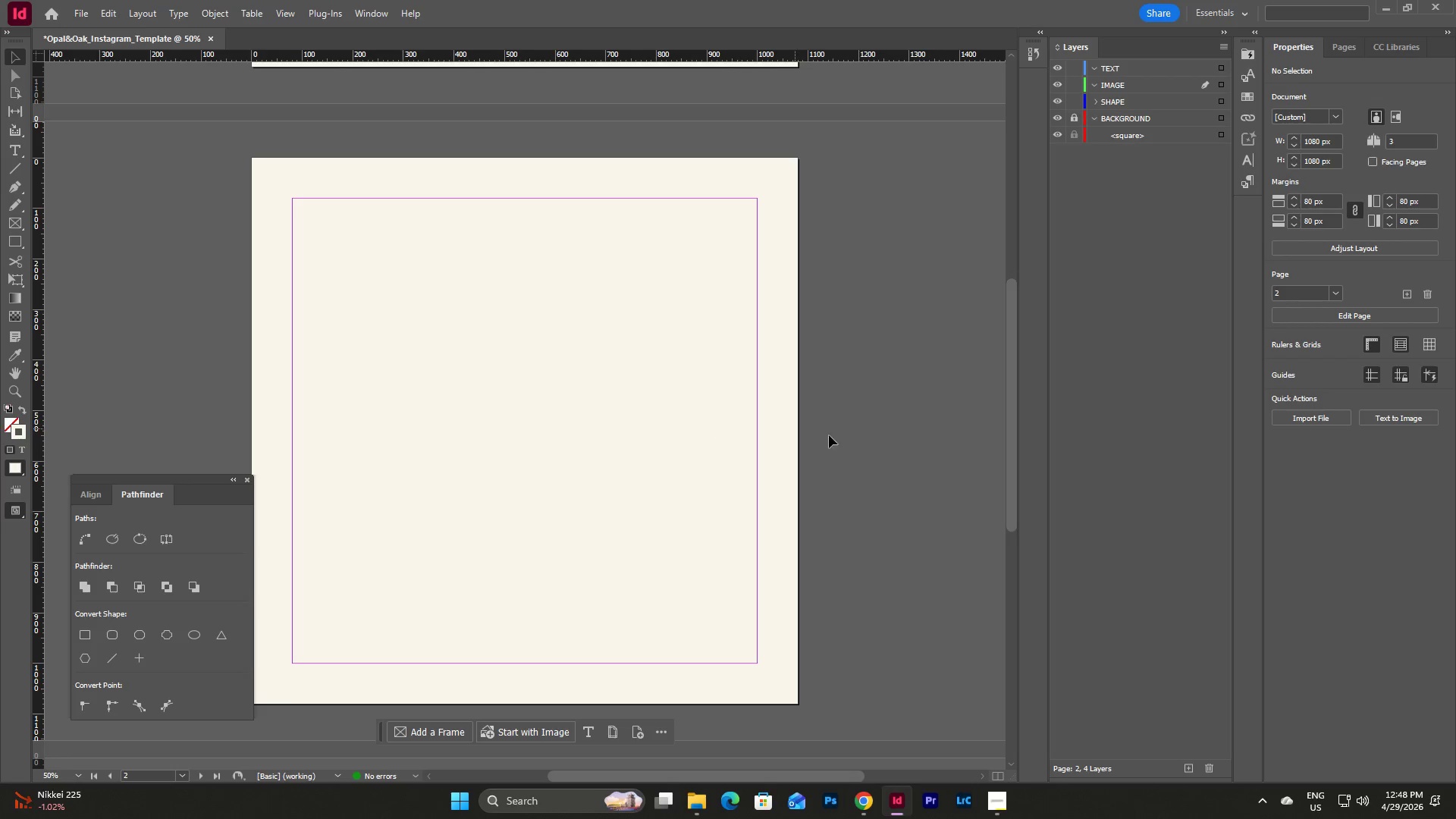 
scroll: coordinate [443, 457], scroll_direction: down, amount: 1.0
 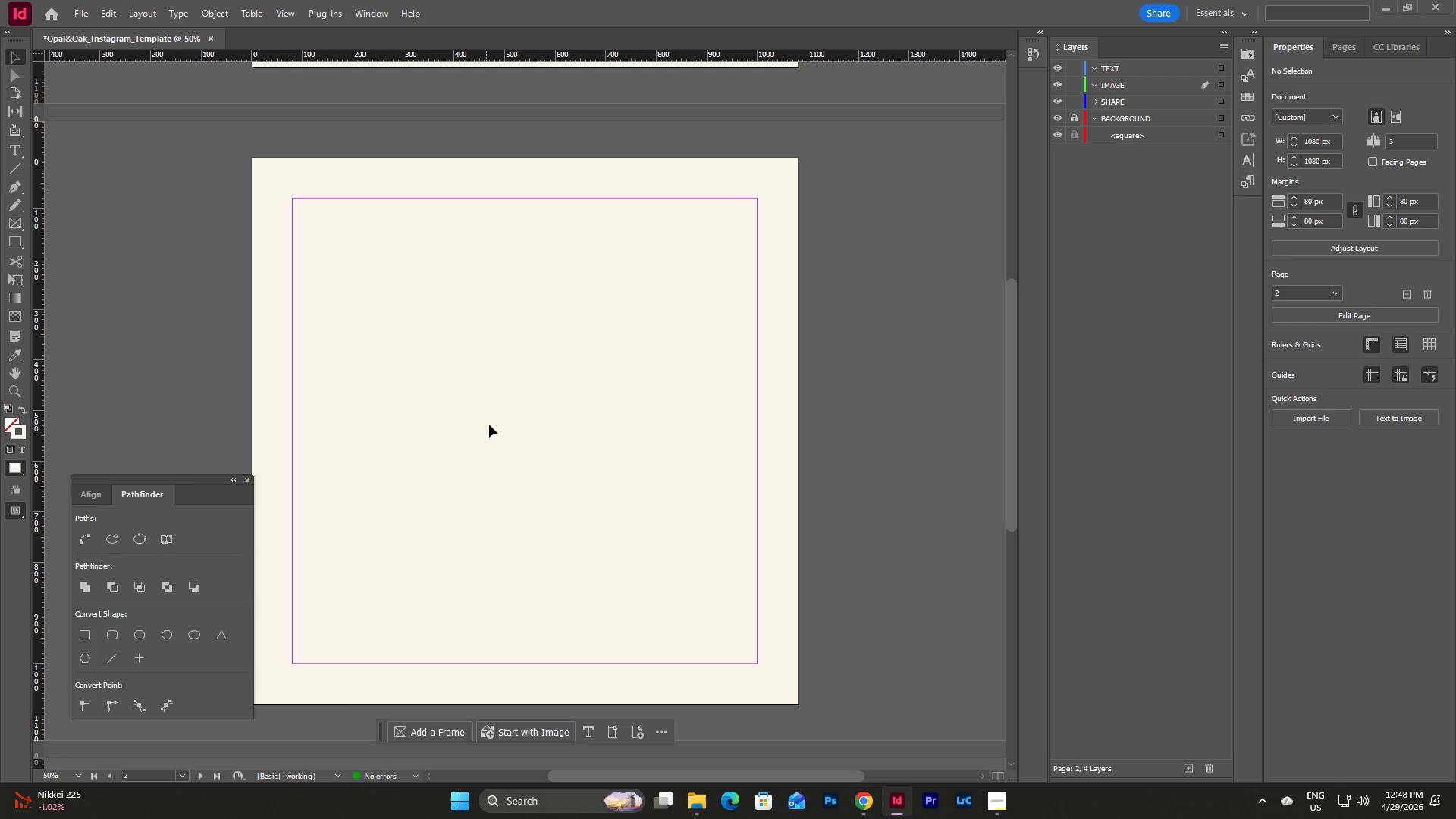 
double_click([836, 438])
 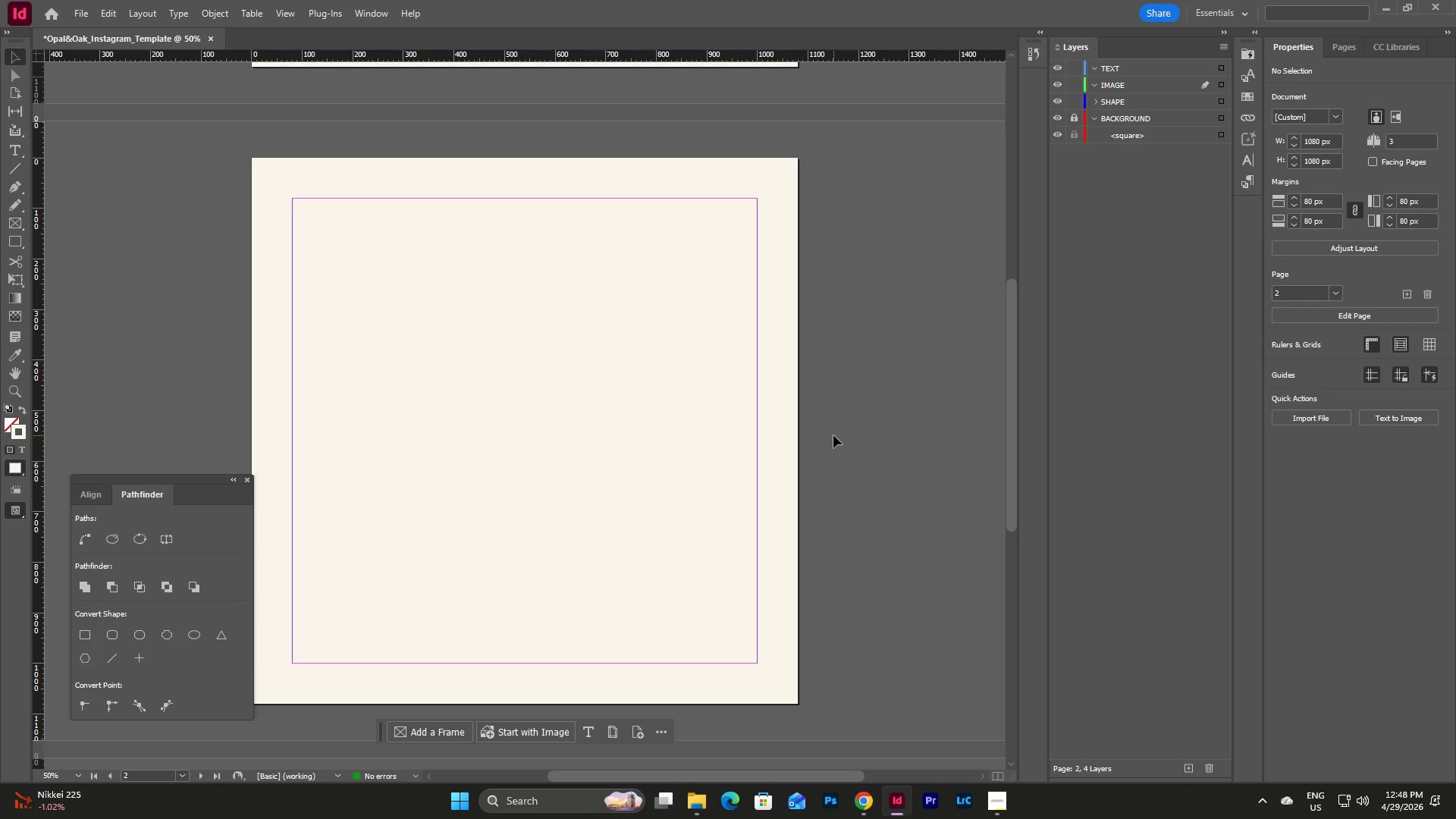 
left_click([866, 489])
 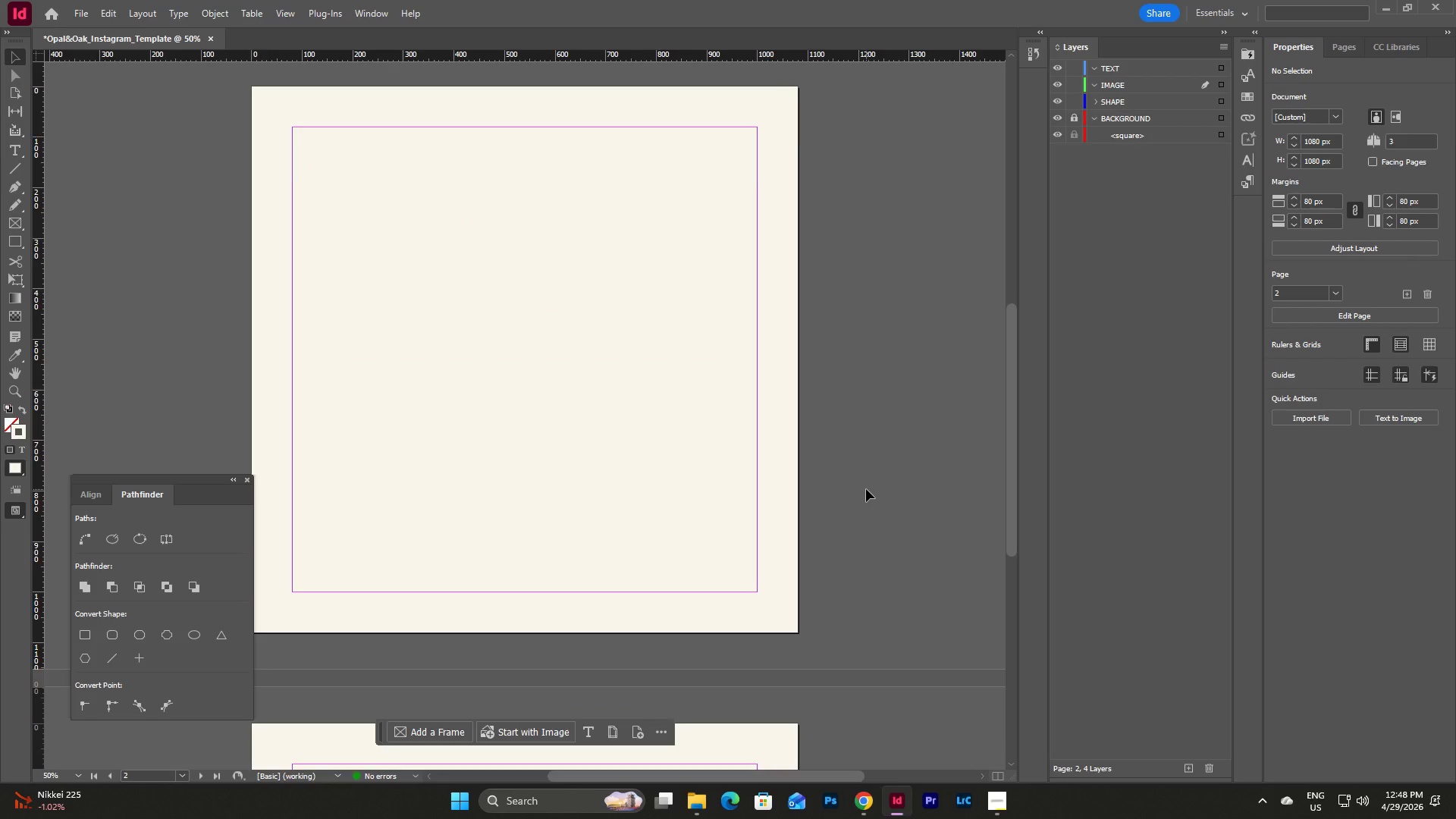 
scroll: coordinate [833, 435], scroll_direction: down, amount: 1.0
 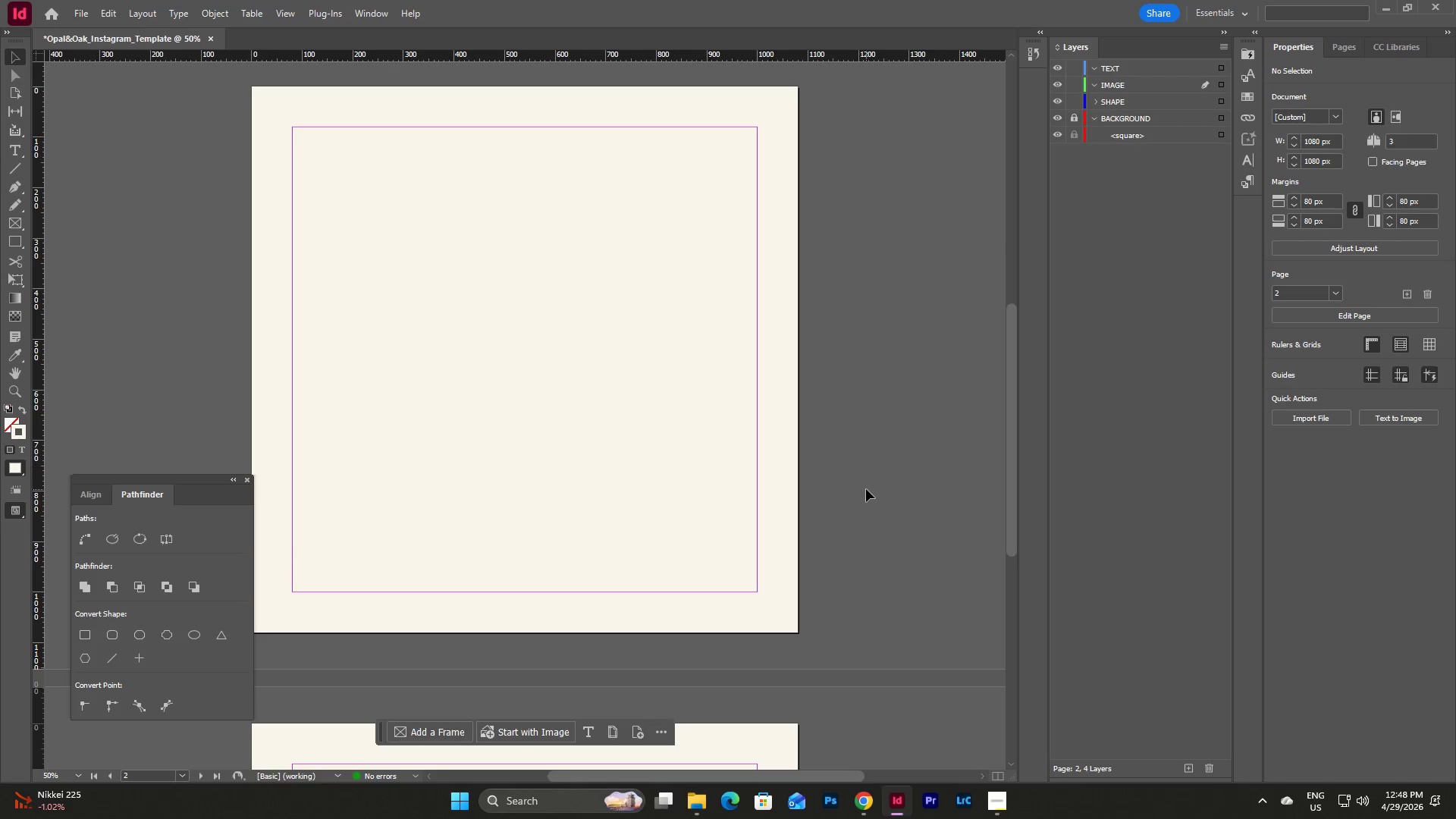 
scroll: coordinate [866, 489], scroll_direction: up, amount: 1.0
 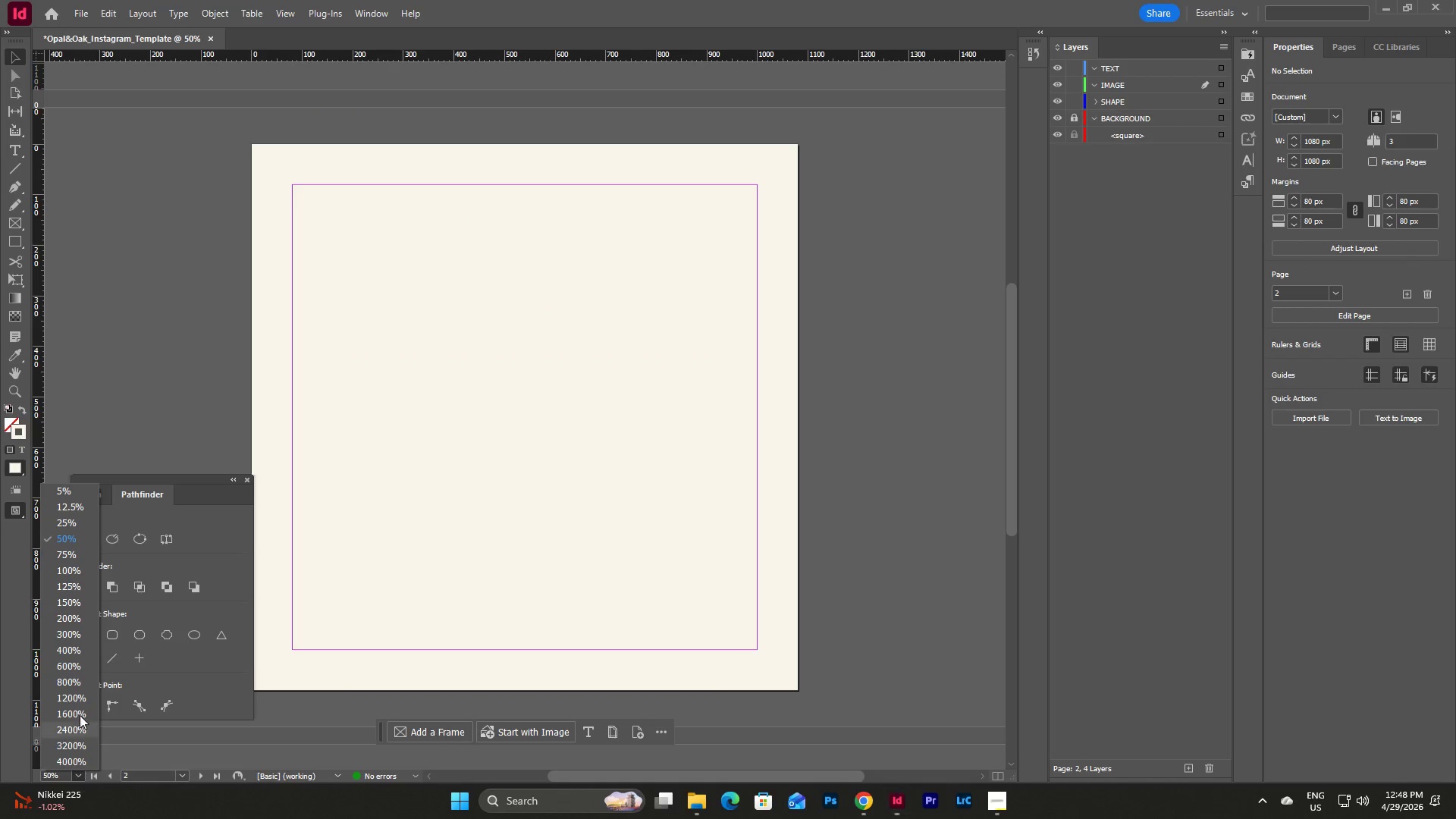 
left_click([68, 573])
 